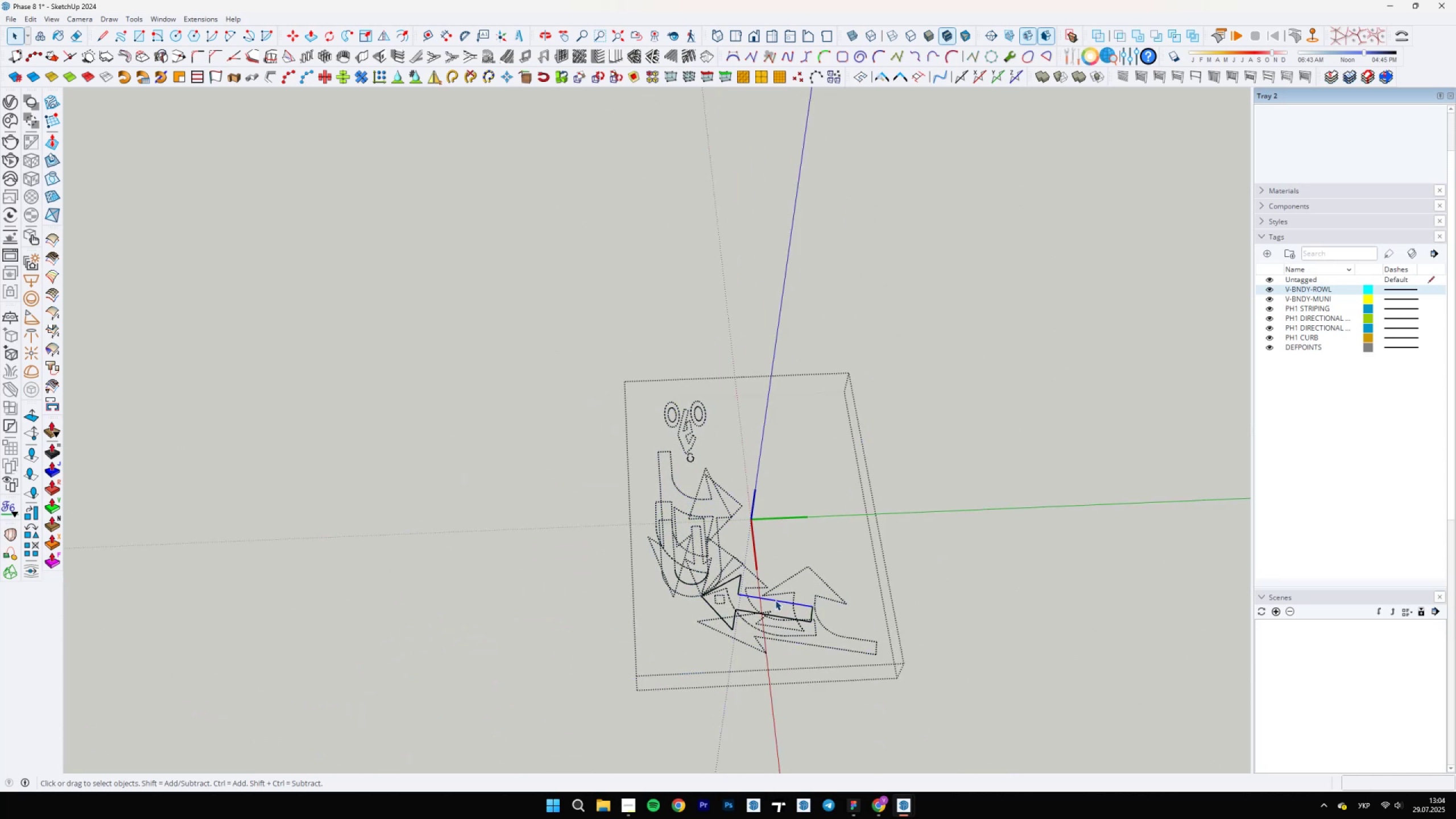 
triple_click([775, 600])
 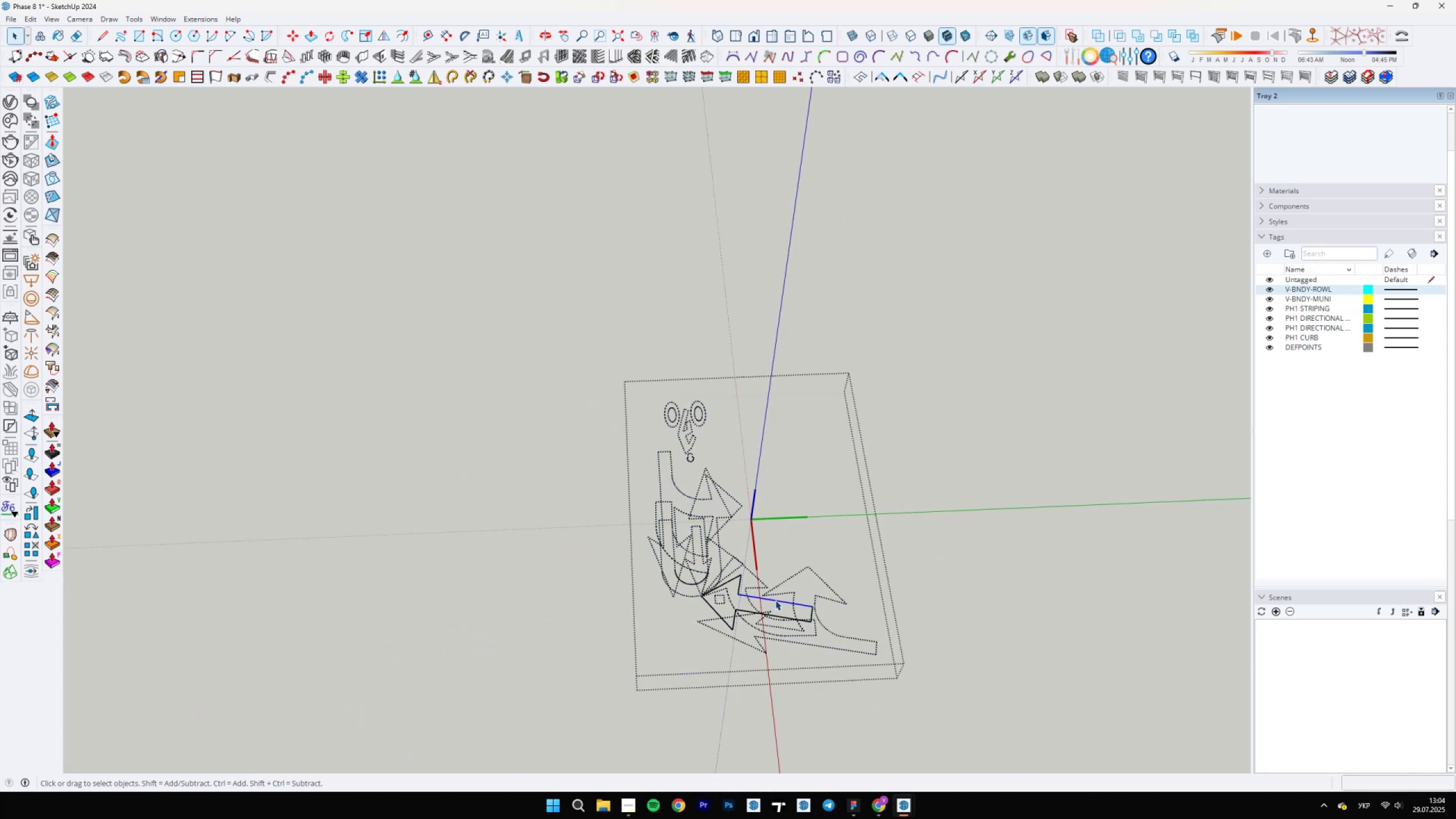 
triple_click([775, 600])
 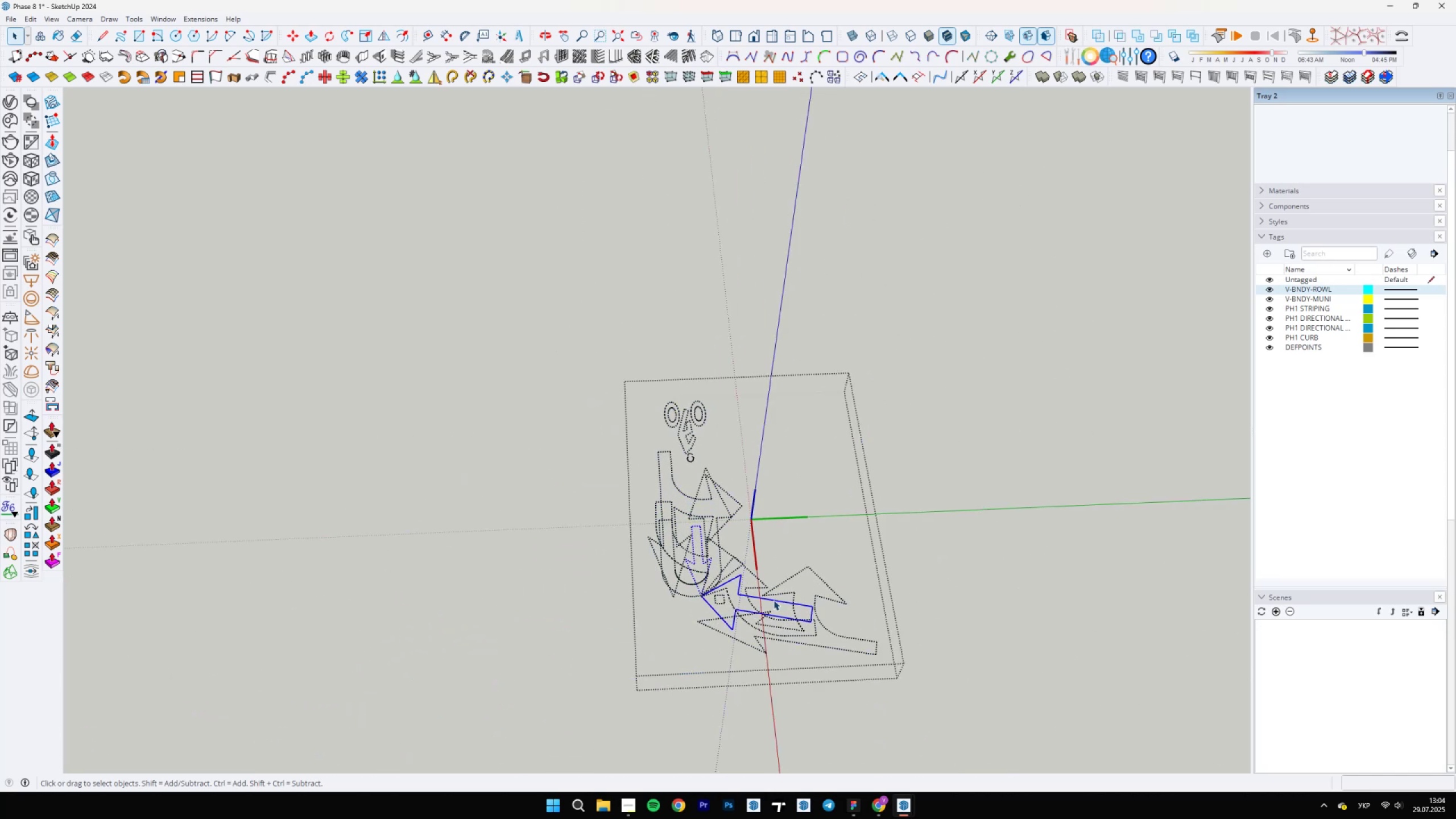 
hold_key(key=ControlLeft, duration=1.26)
scroll: coordinate [717, 582], scroll_direction: up, amount: 5.0
 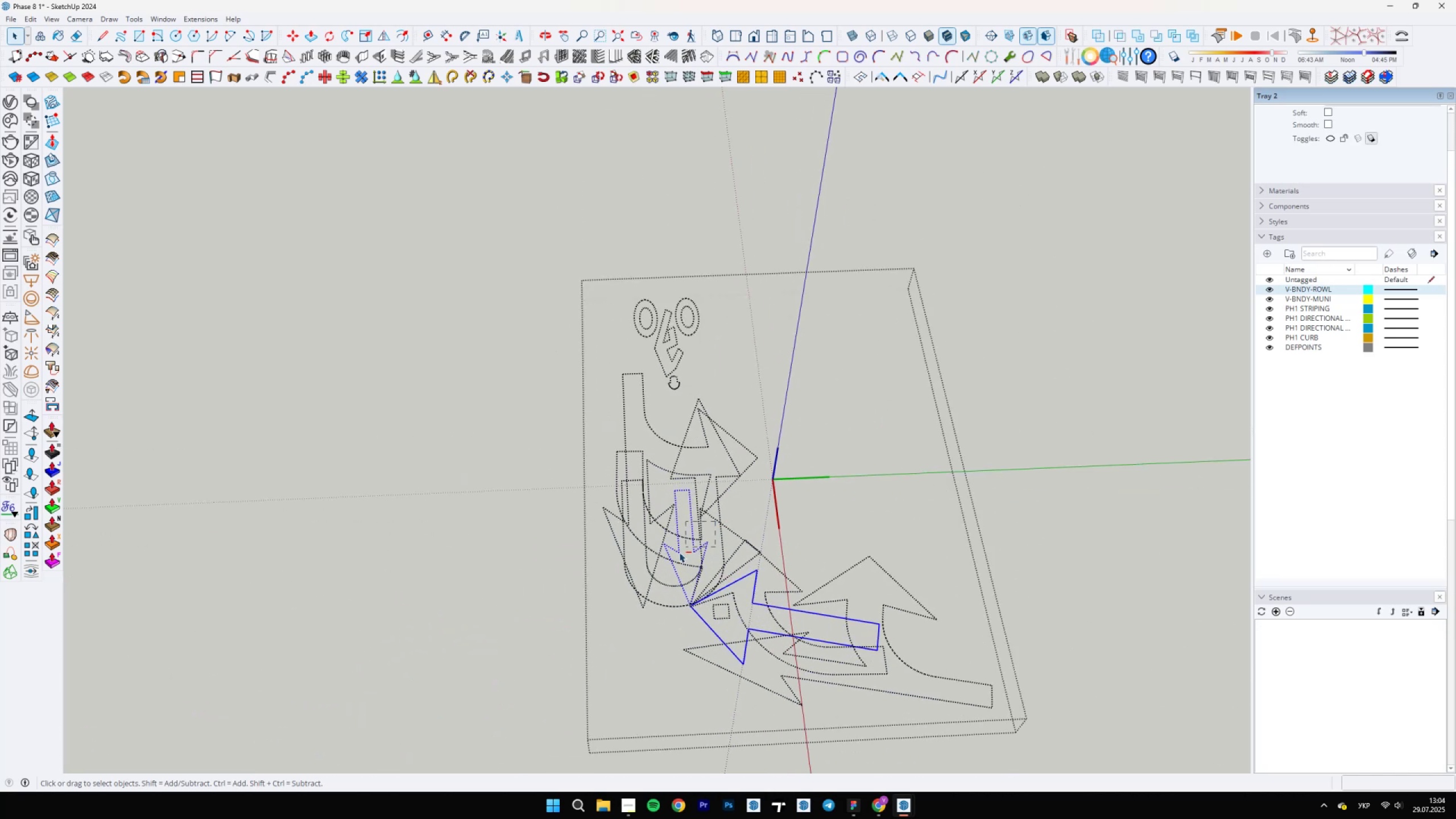 
hold_key(key=ShiftLeft, duration=1.22)
left_click_drag(start_coordinate=[715, 522], to_coordinate=[661, 572])
 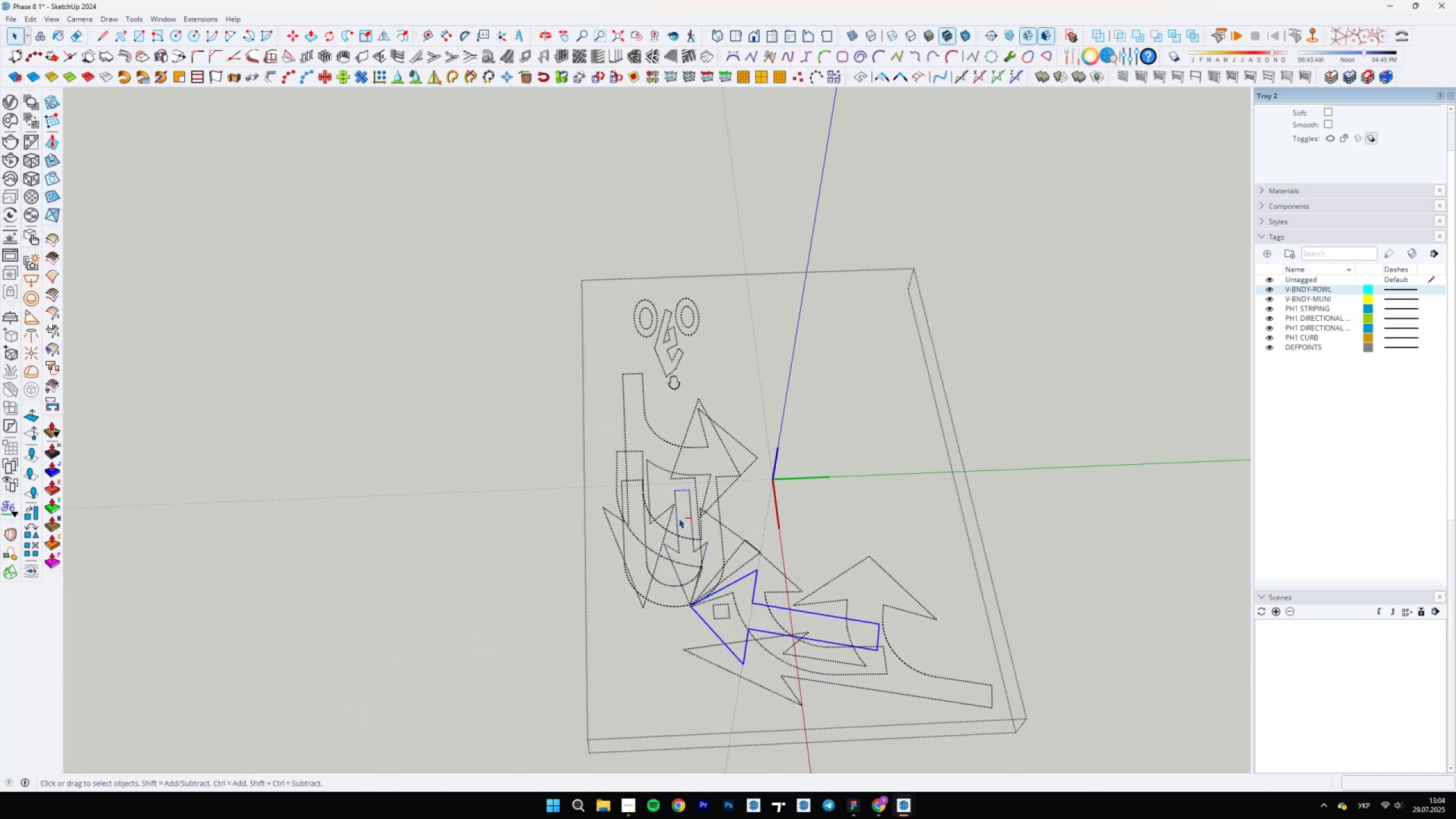 
left_click_drag(start_coordinate=[697, 466], to_coordinate=[649, 519])
 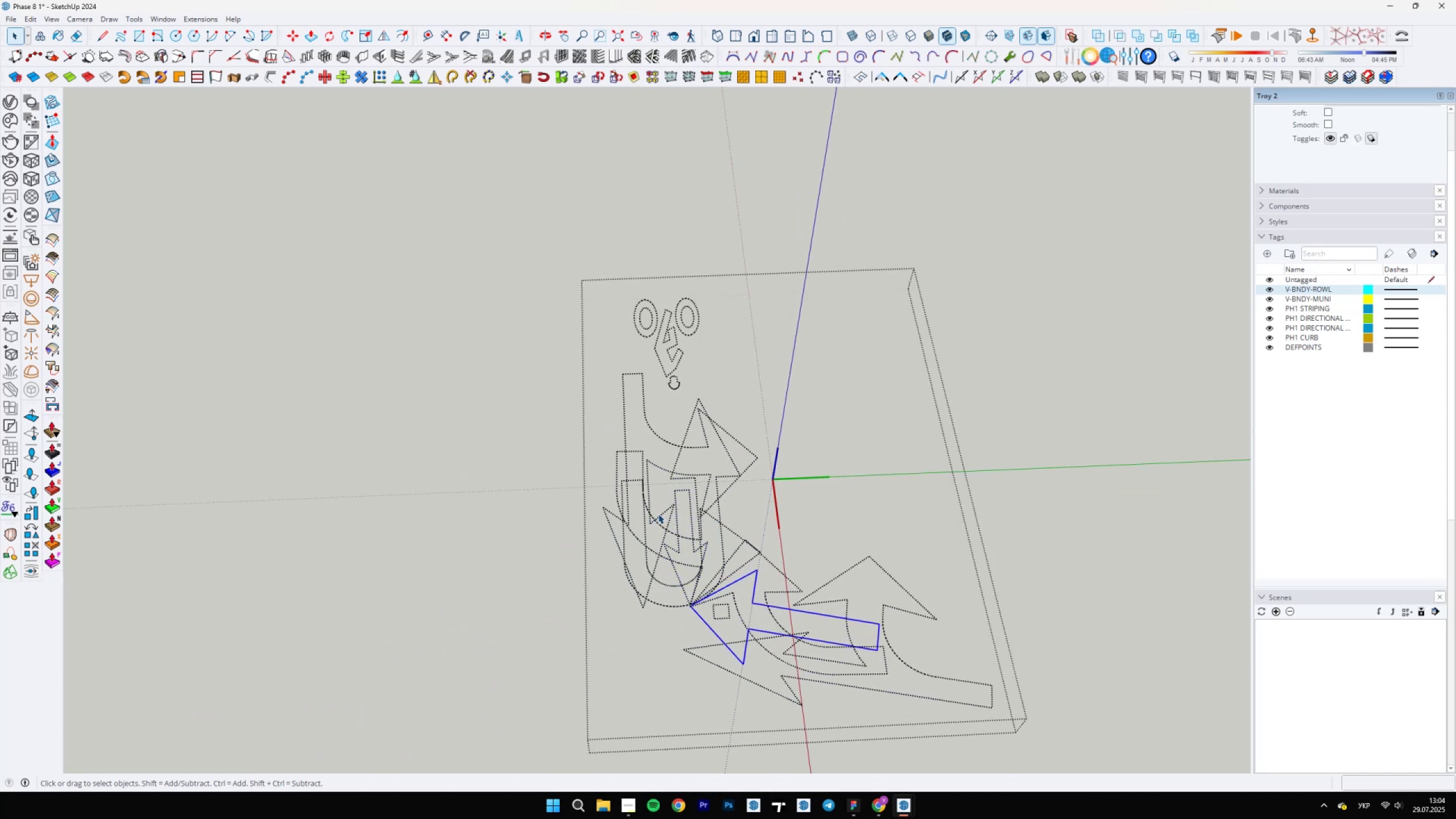 
key(Control+Shift+I)
 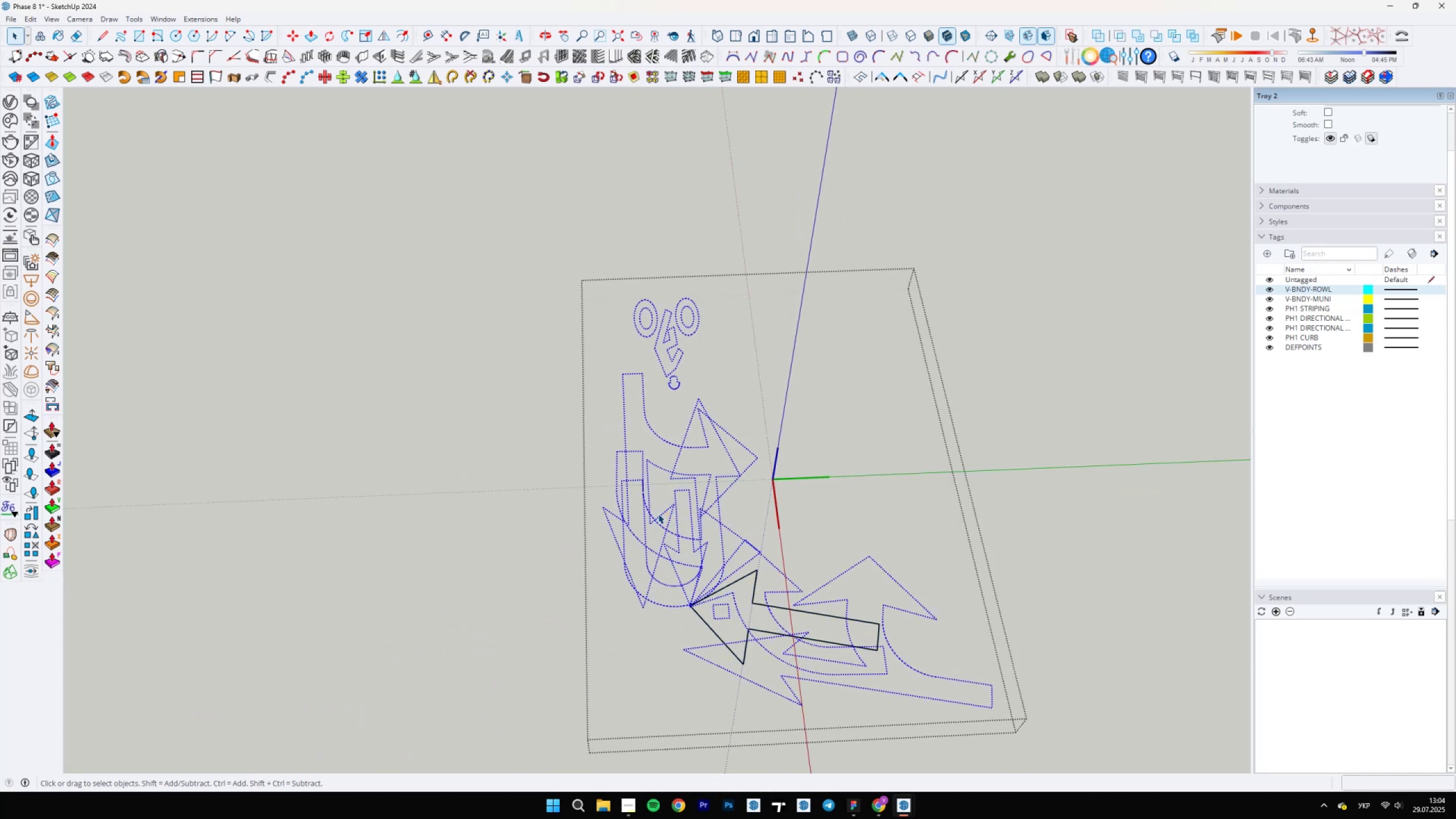 
key(Delete)
 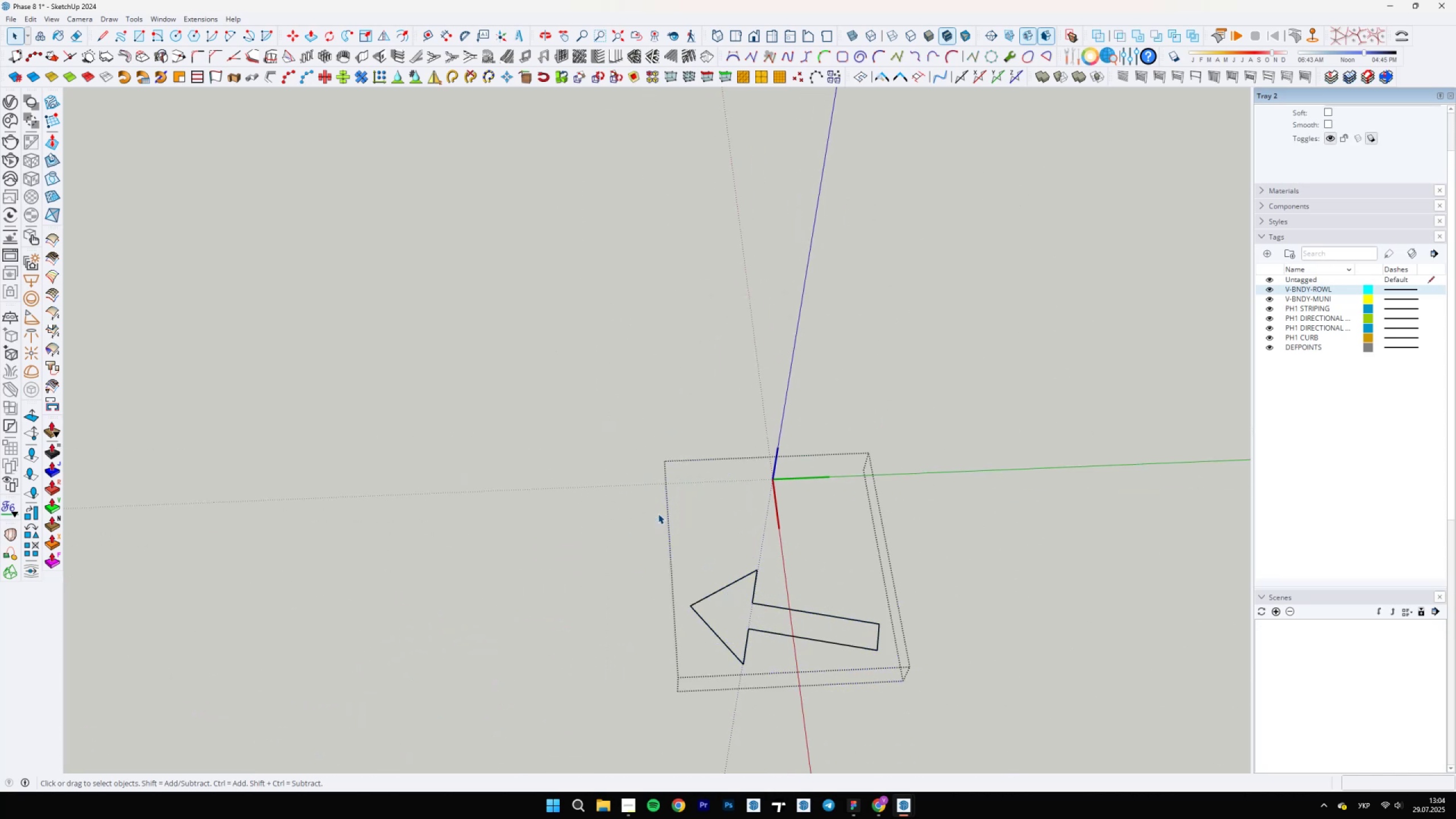 
key(Escape)
 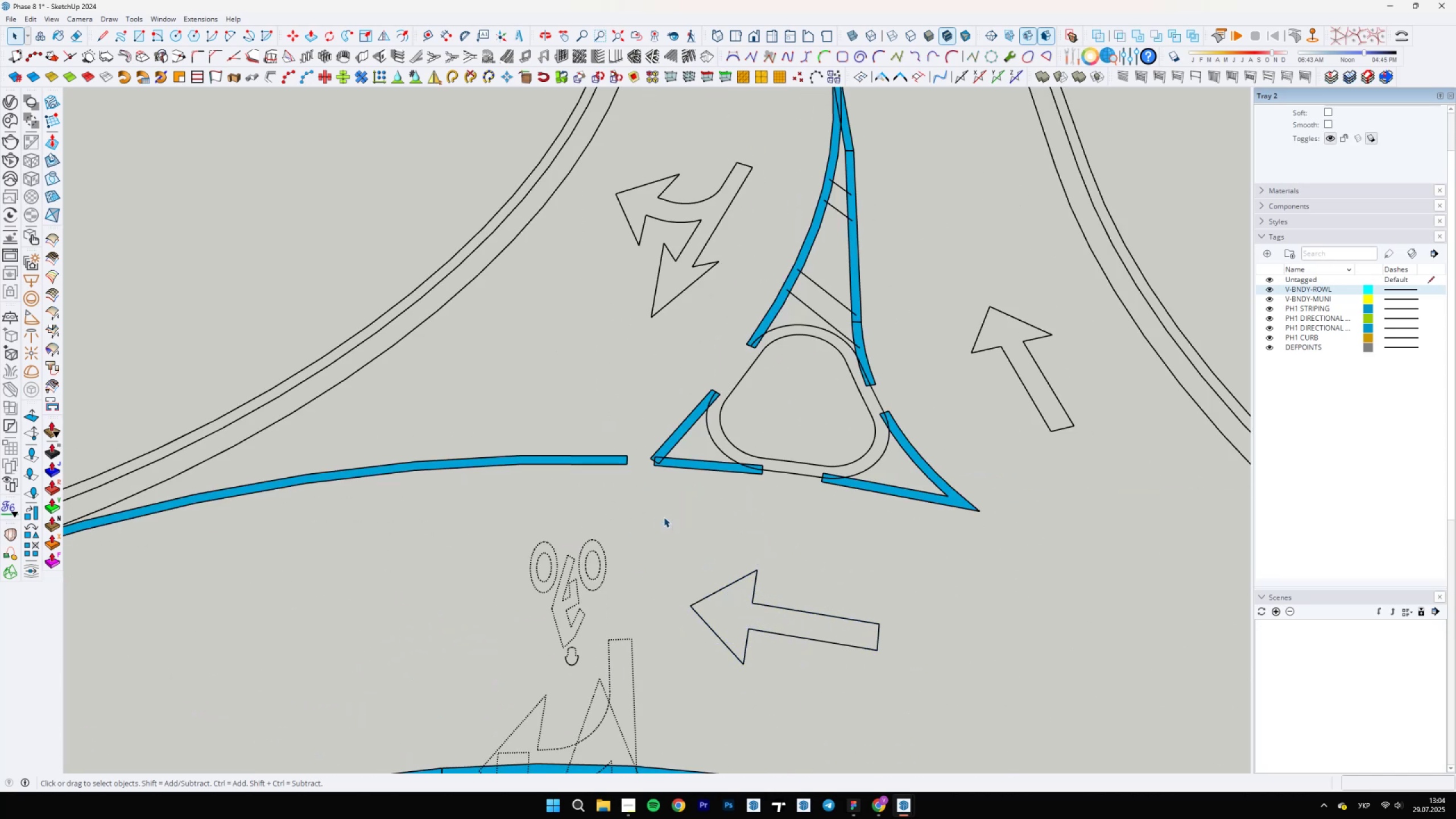 
scroll: coordinate [472, 396], scroll_direction: down, amount: 18.0
 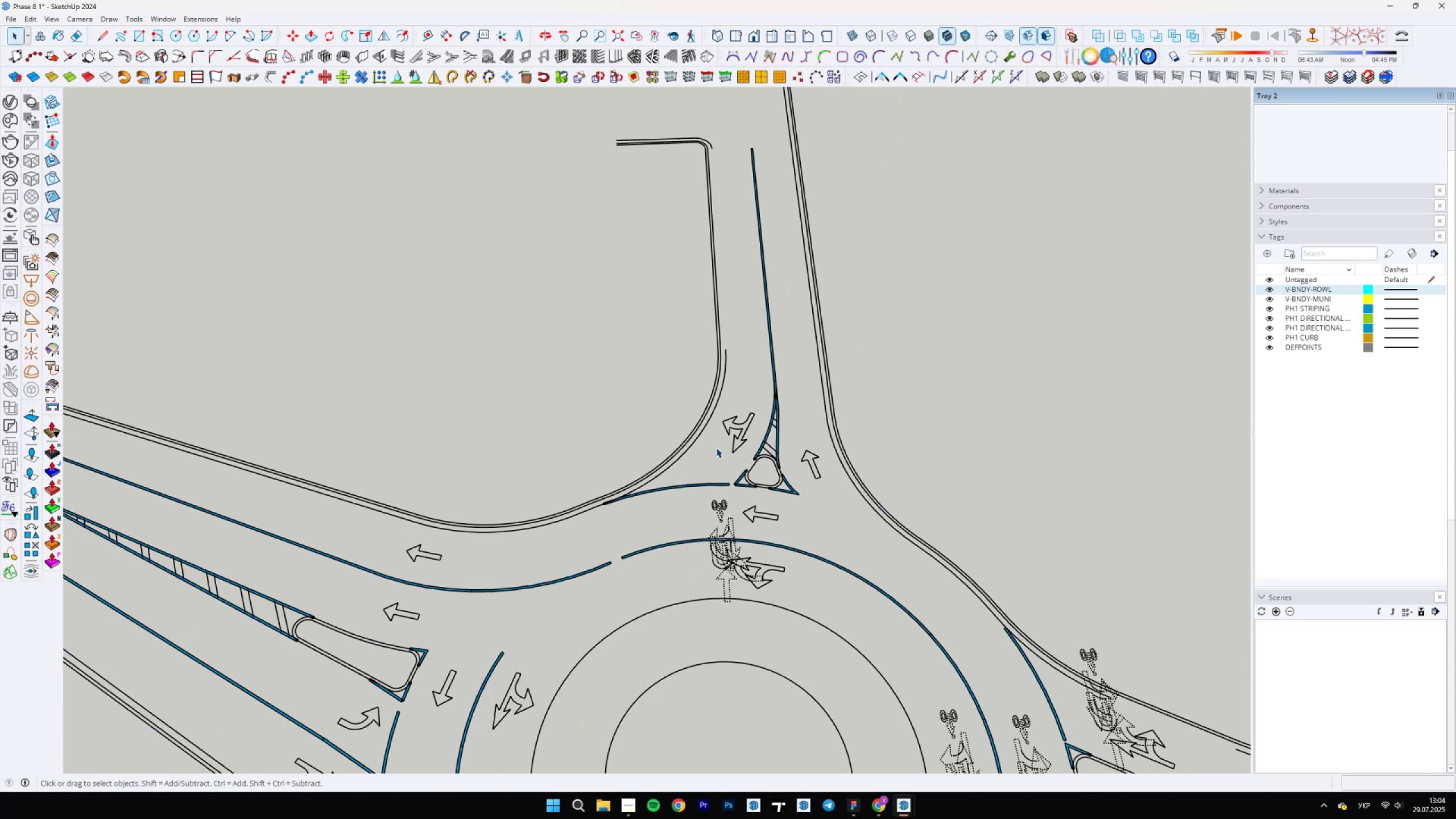 
scroll: coordinate [808, 572], scroll_direction: up, amount: 16.0
 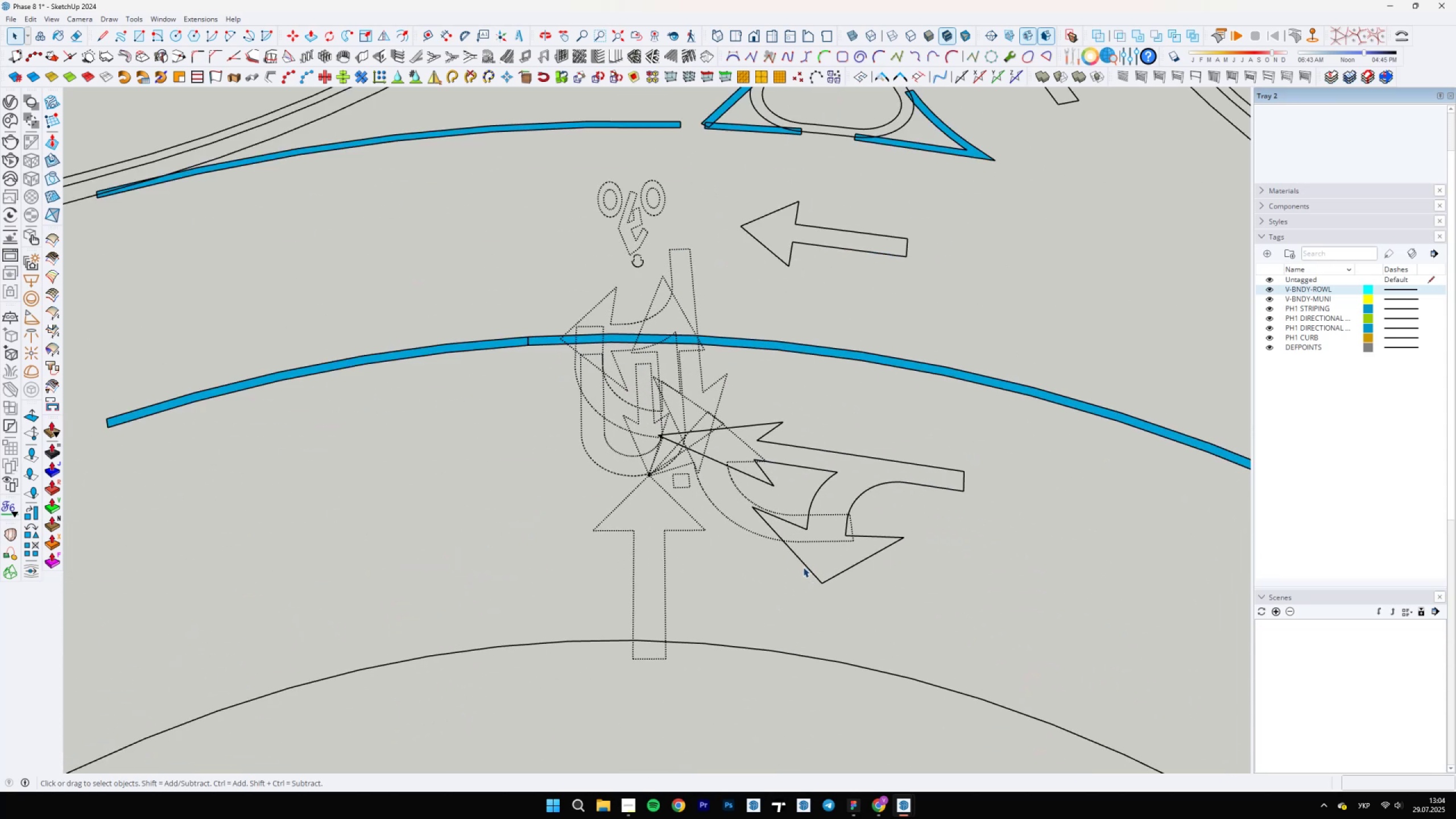 
double_click([803, 567])
 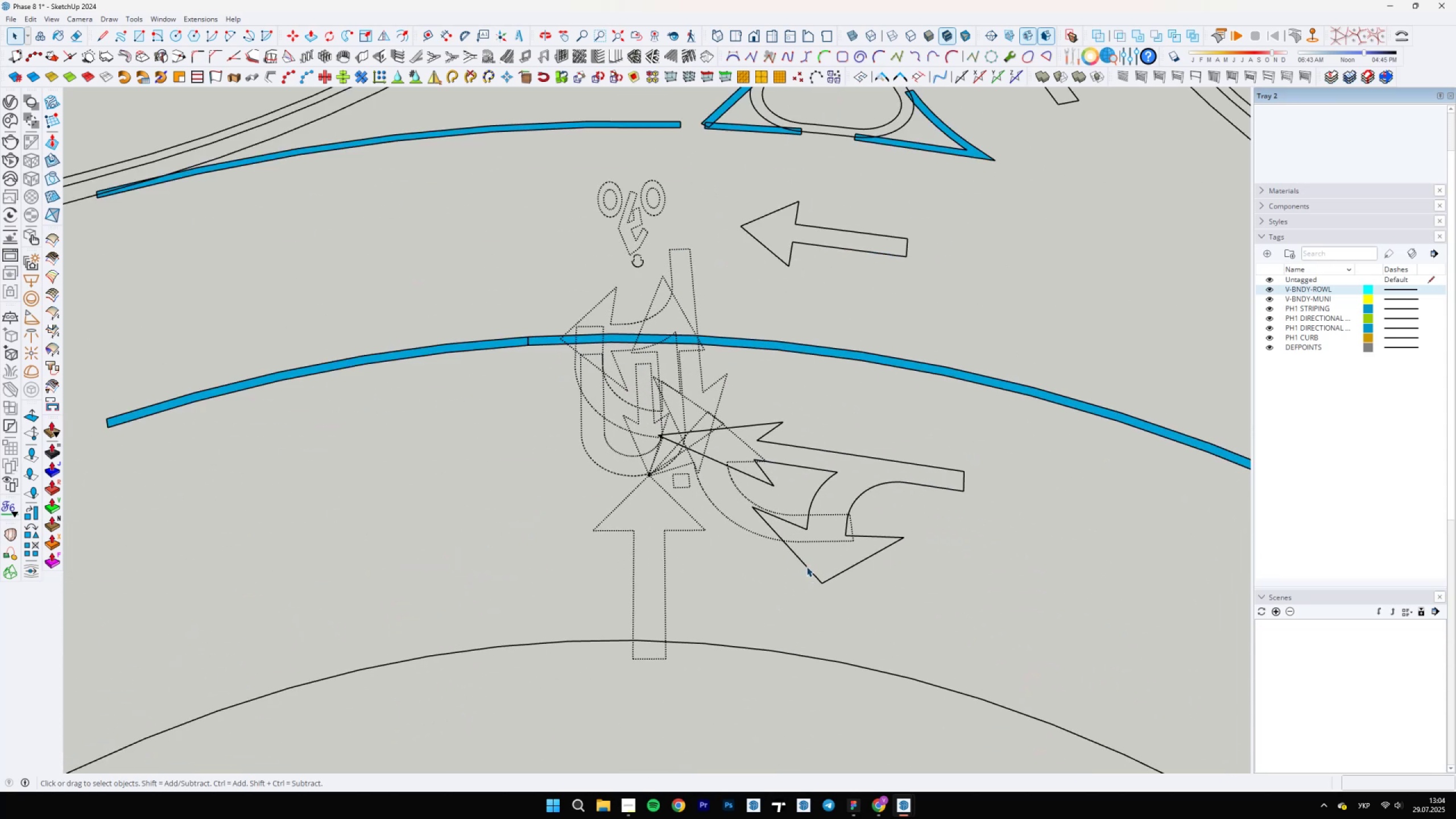 
triple_click([807, 566])
 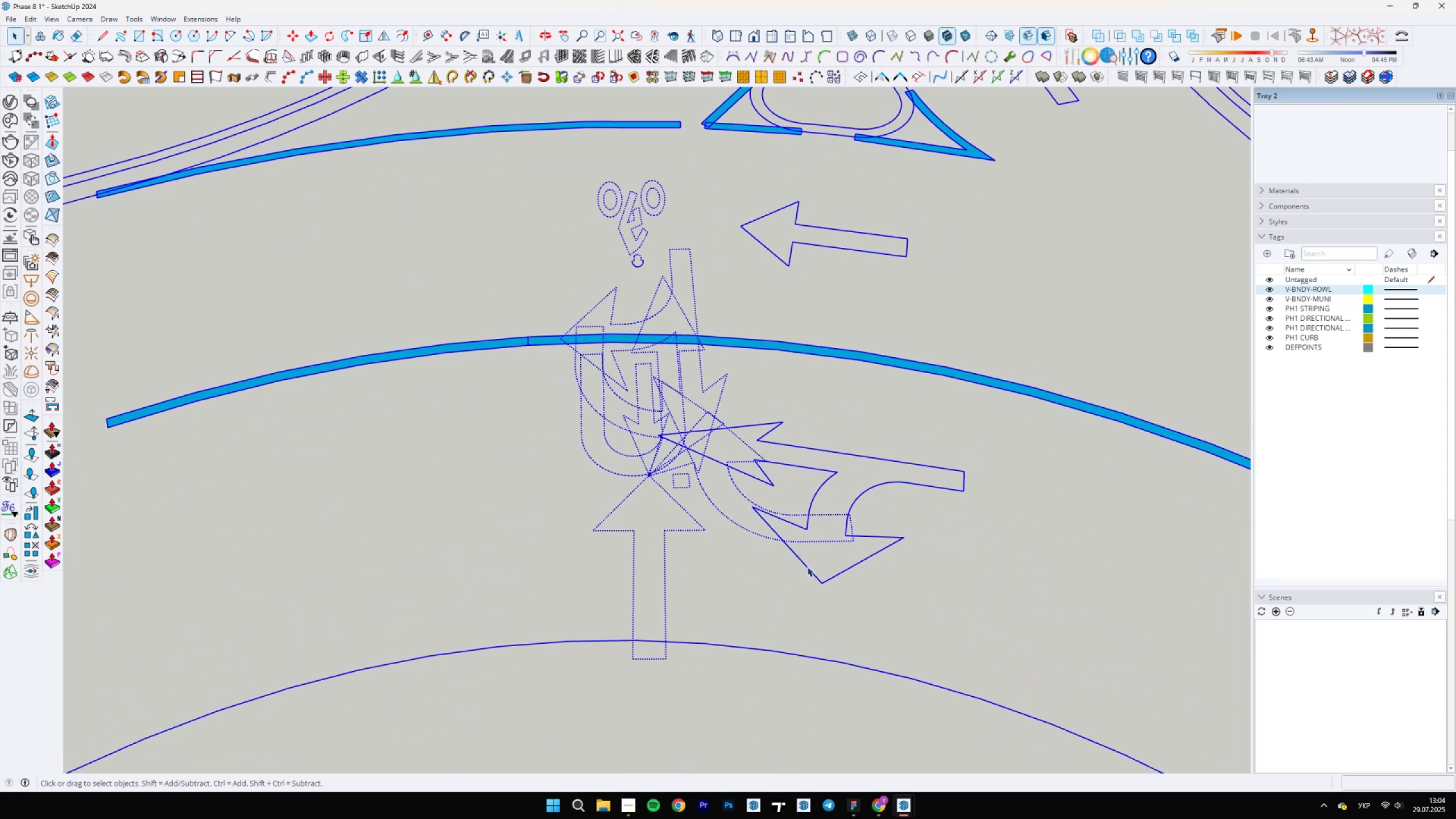 
triple_click([807, 566])
 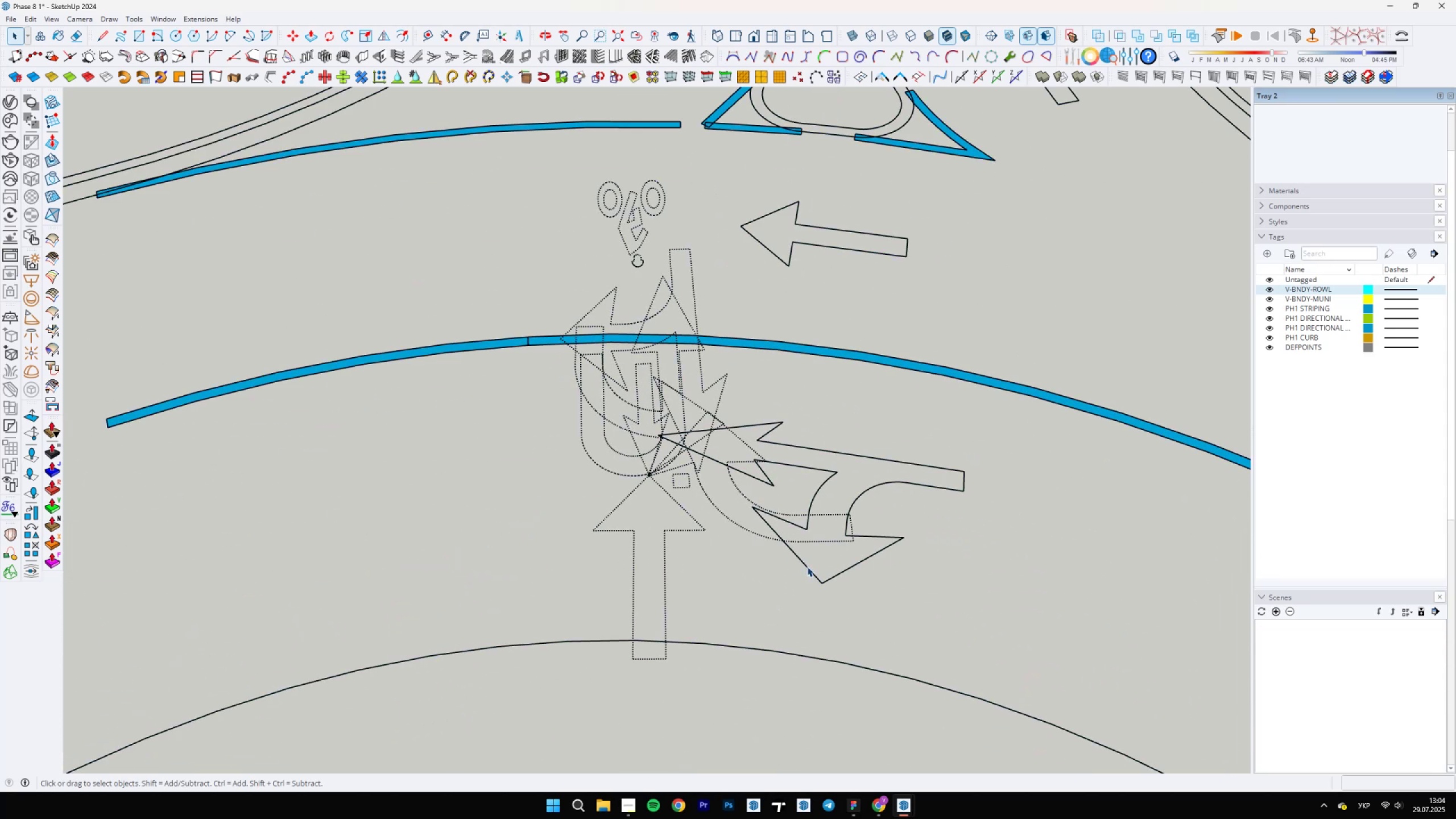 
triple_click([807, 566])
 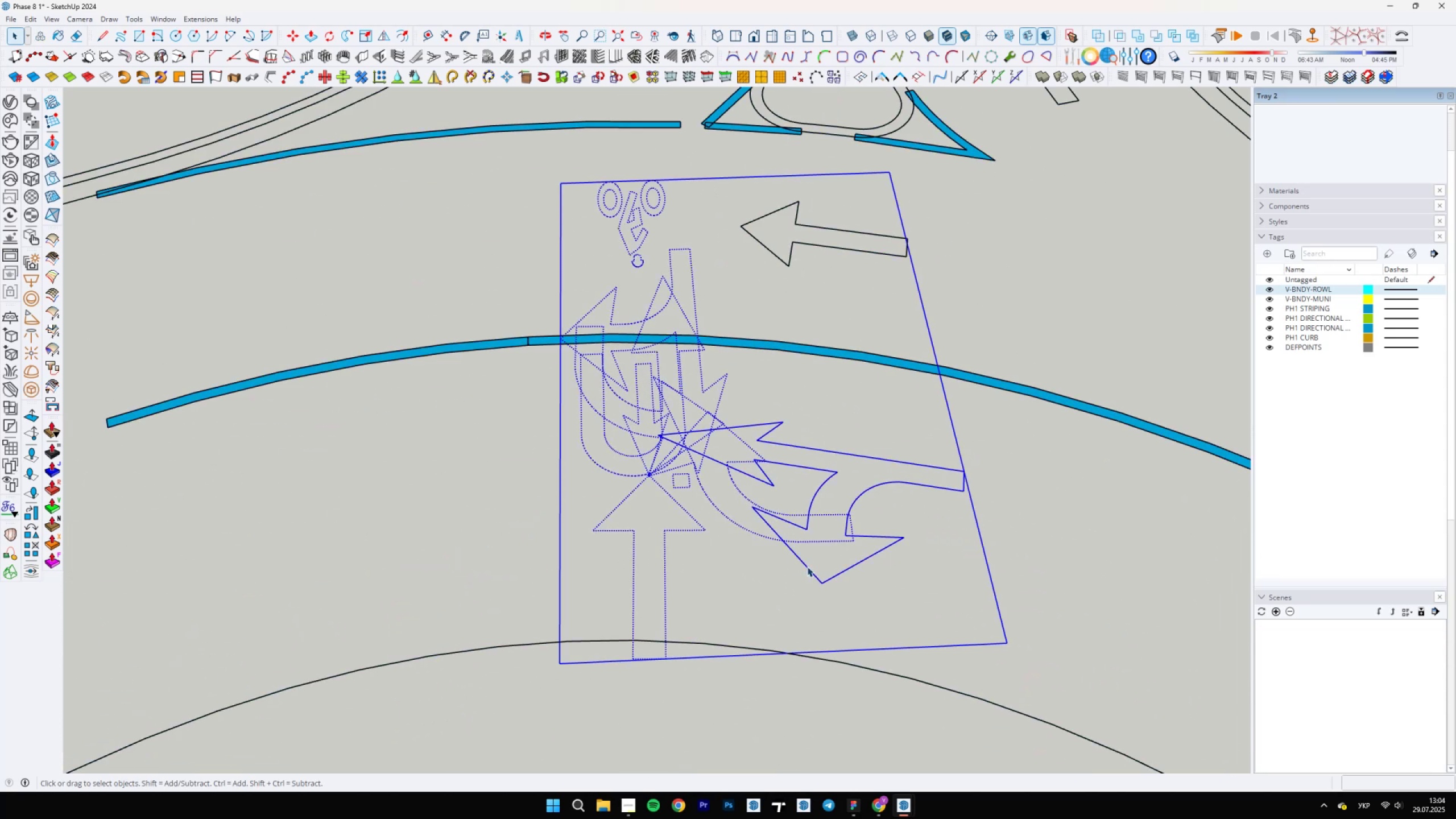 
triple_click([808, 566])
 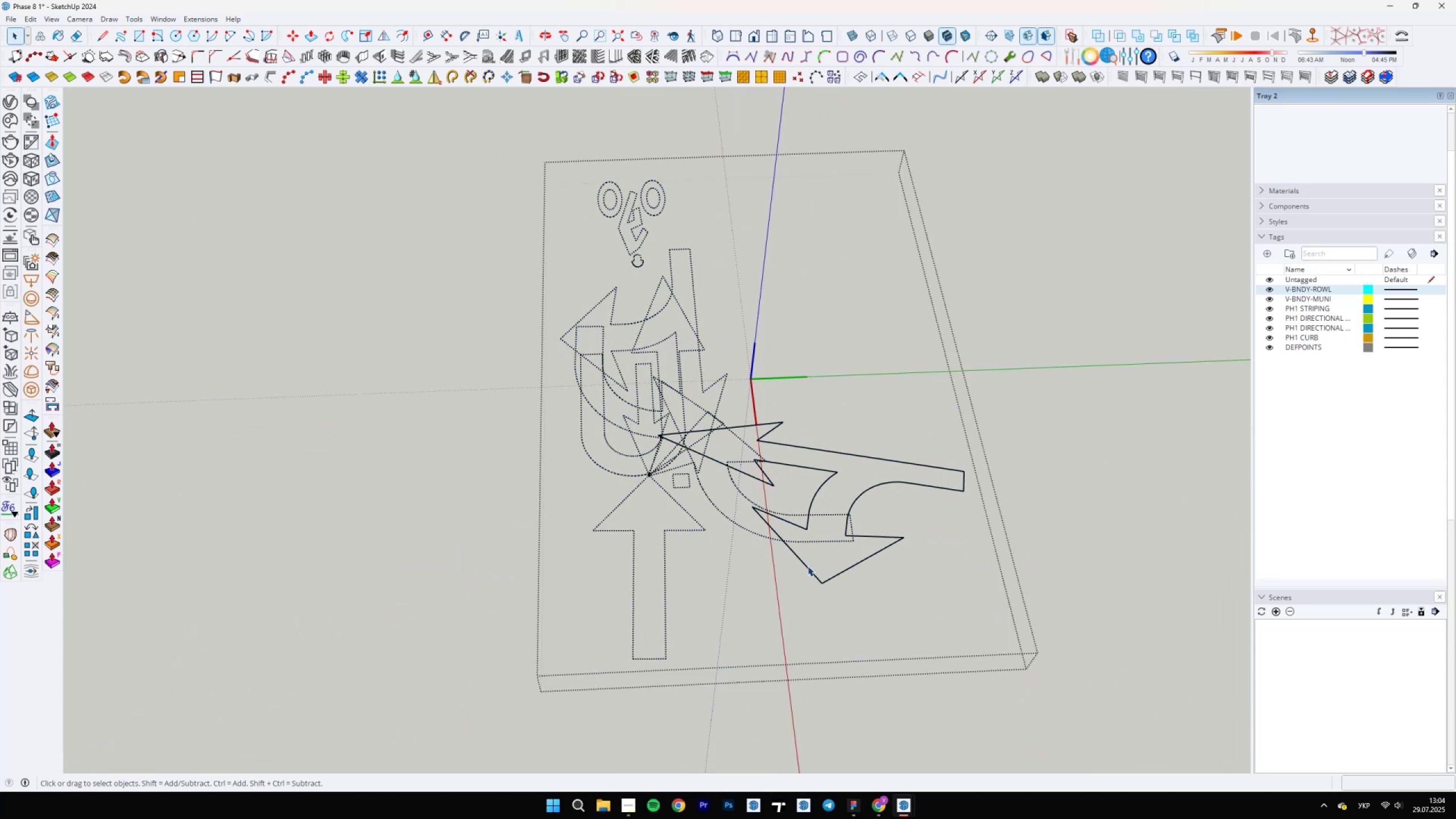 
triple_click([808, 566])
 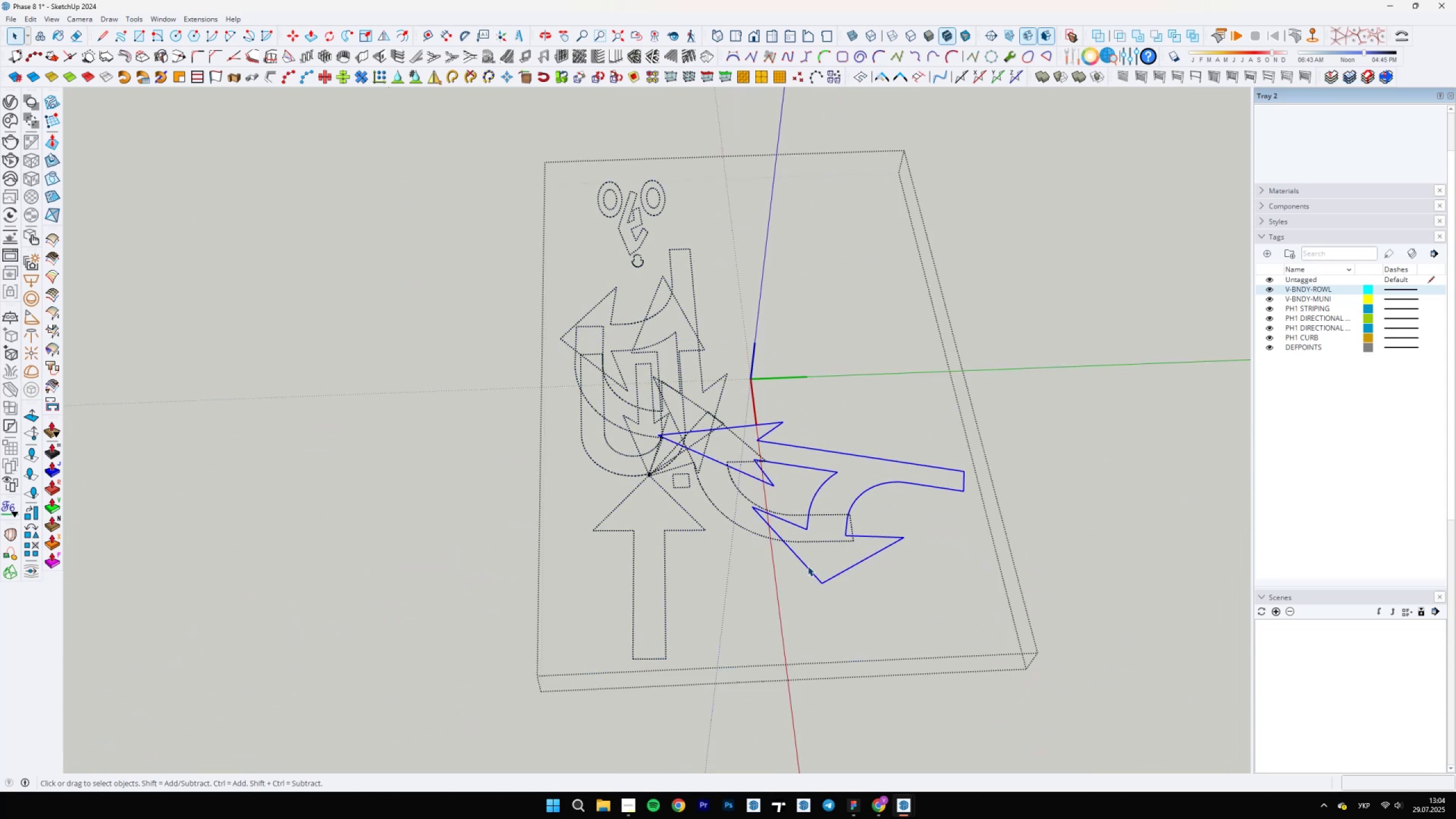 
triple_click([808, 566])
 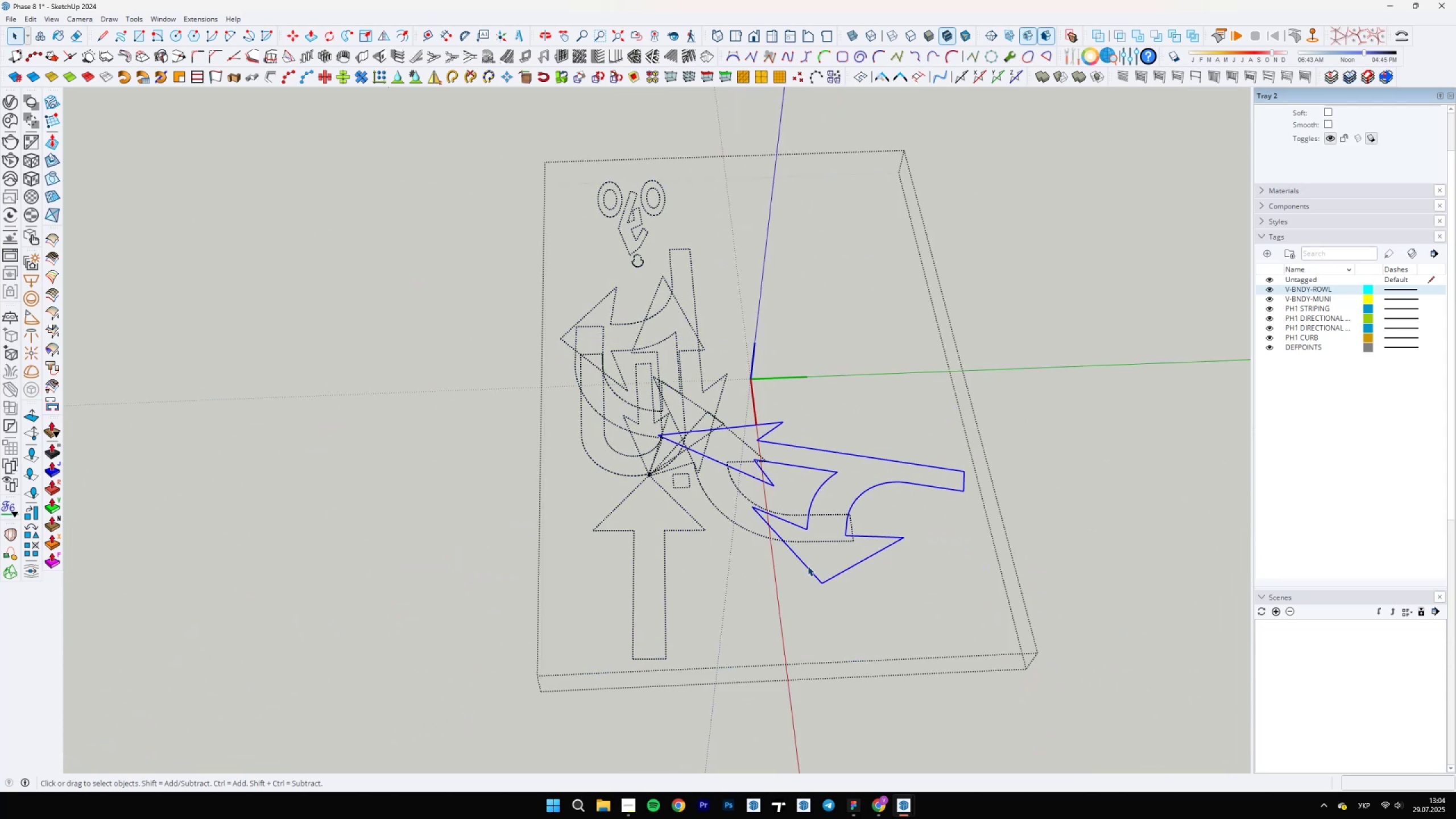 
key(Control+Shift+I)
 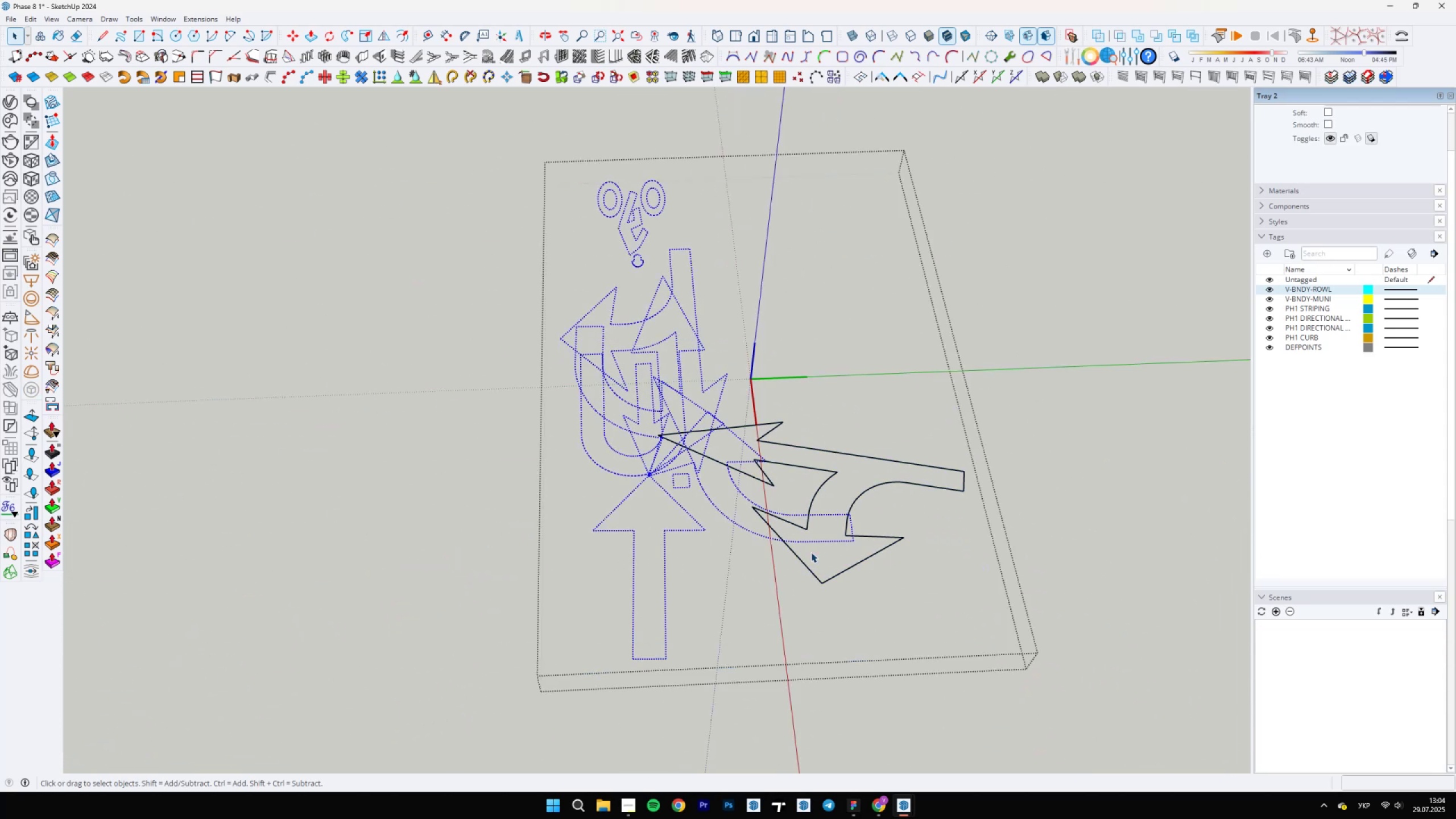 
key(Delete)
 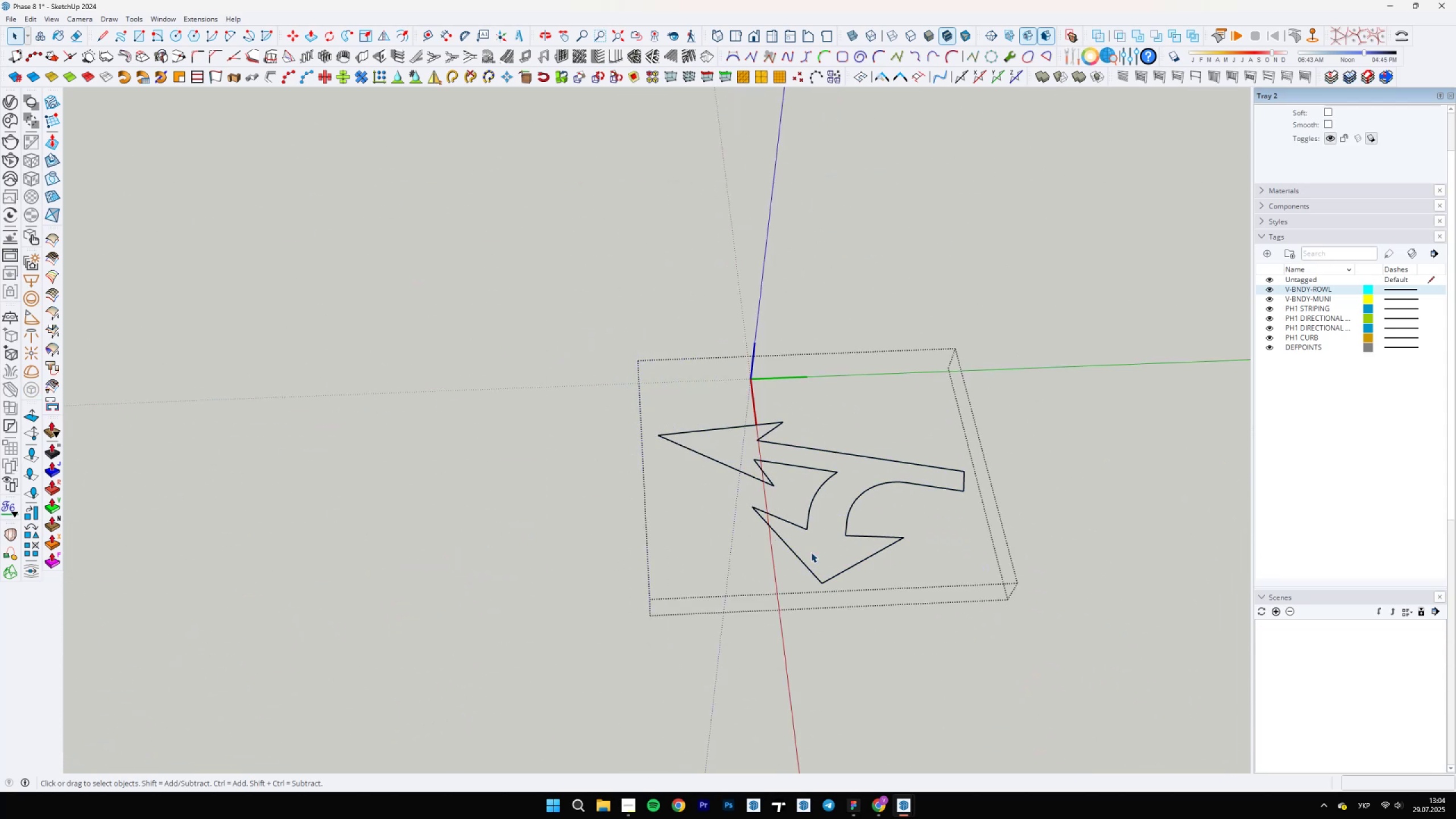 
key(Escape)
 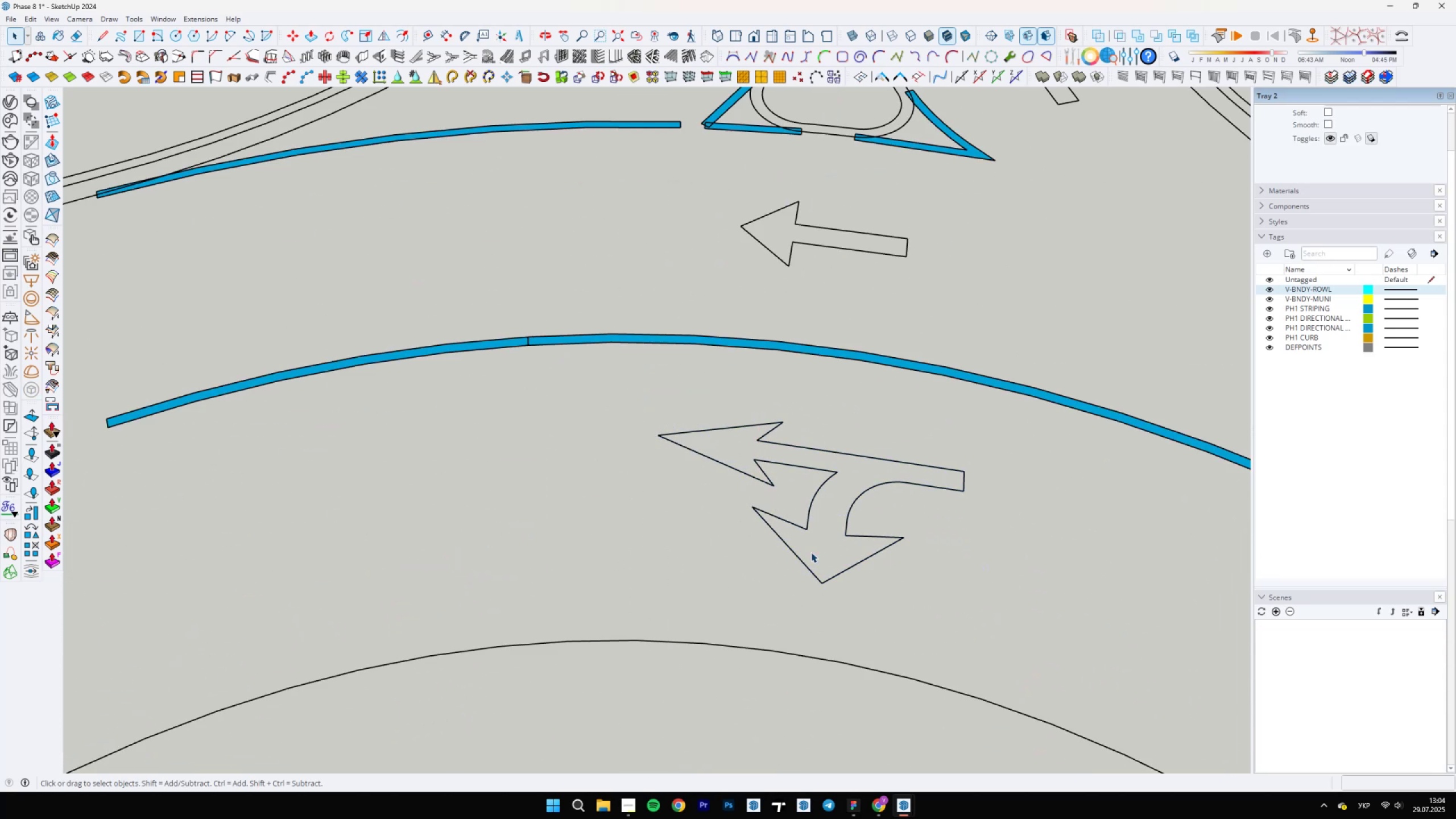 
scroll: coordinate [741, 334], scroll_direction: down, amount: 22.0
 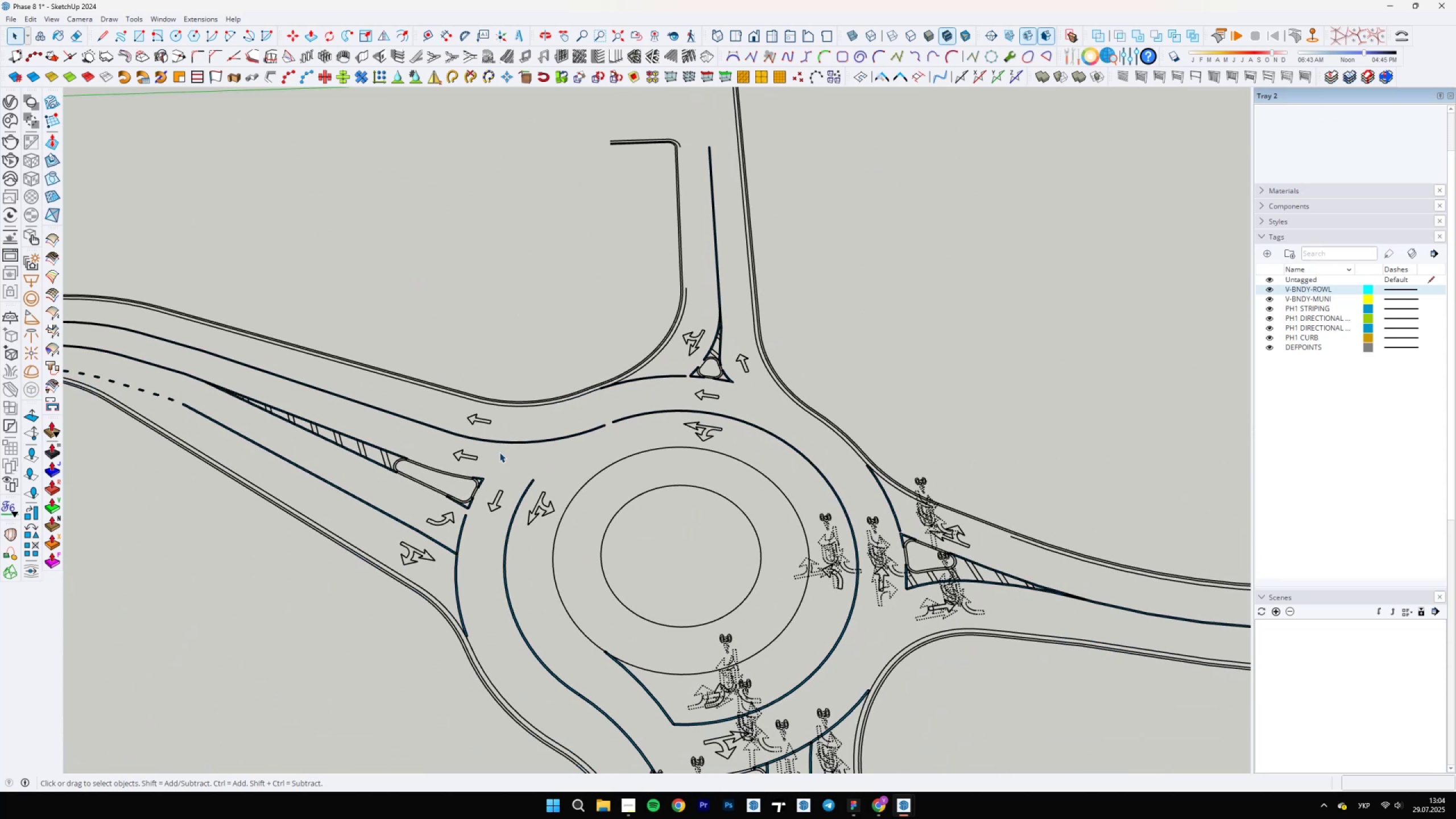 
scroll: coordinate [735, 494], scroll_direction: up, amount: 15.0
 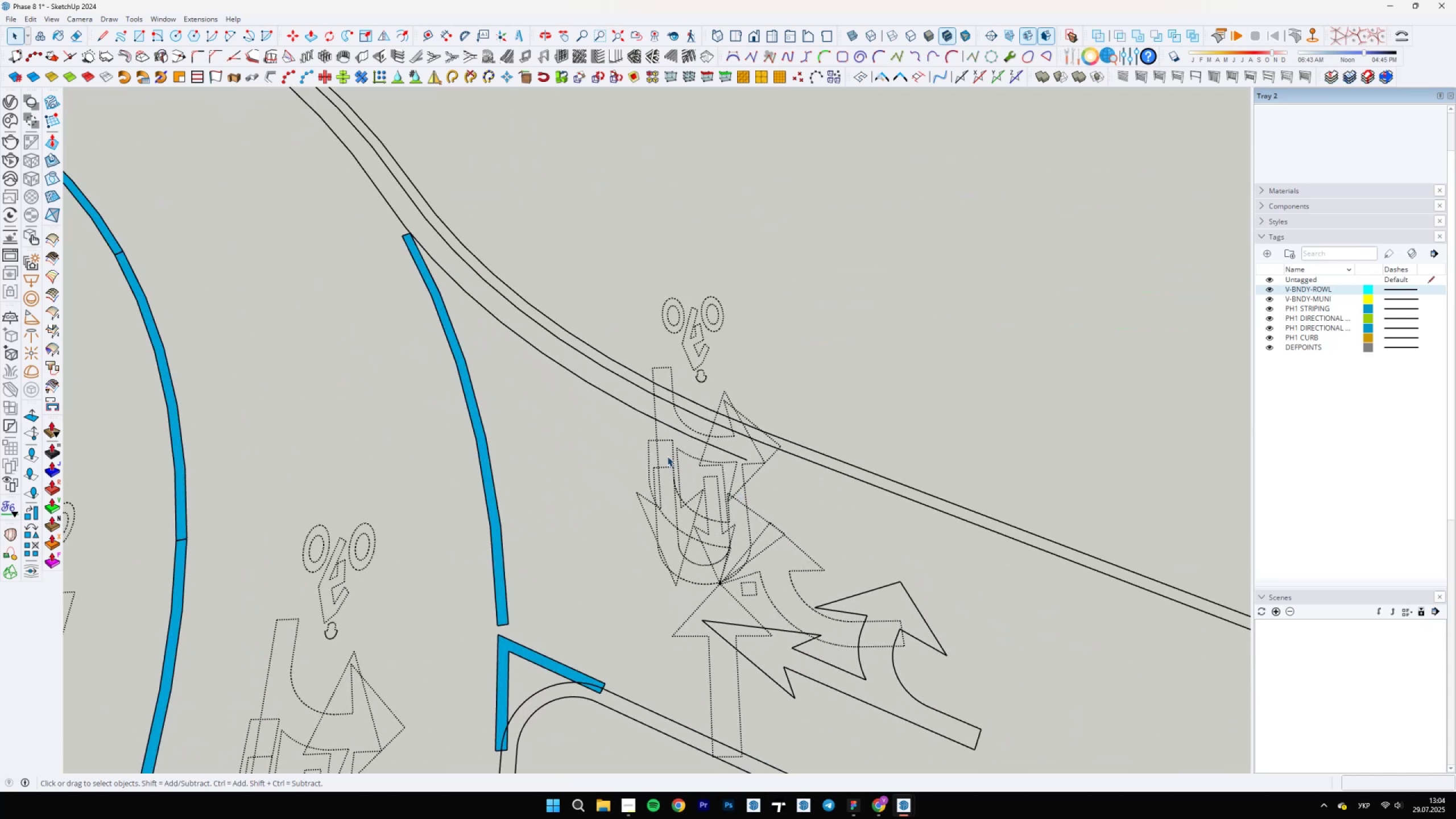 
double_click([672, 456])
 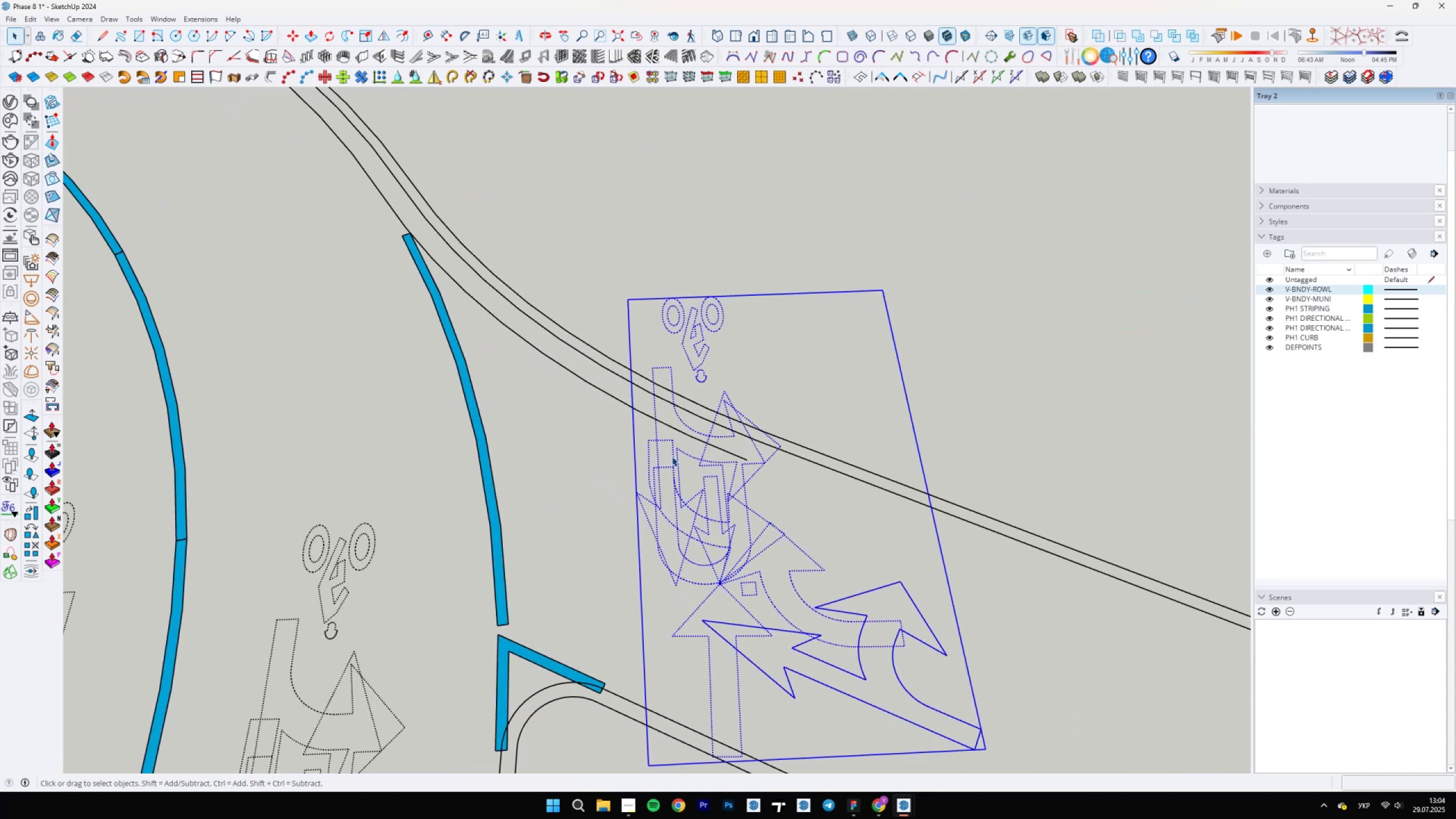 
triple_click([672, 456])
 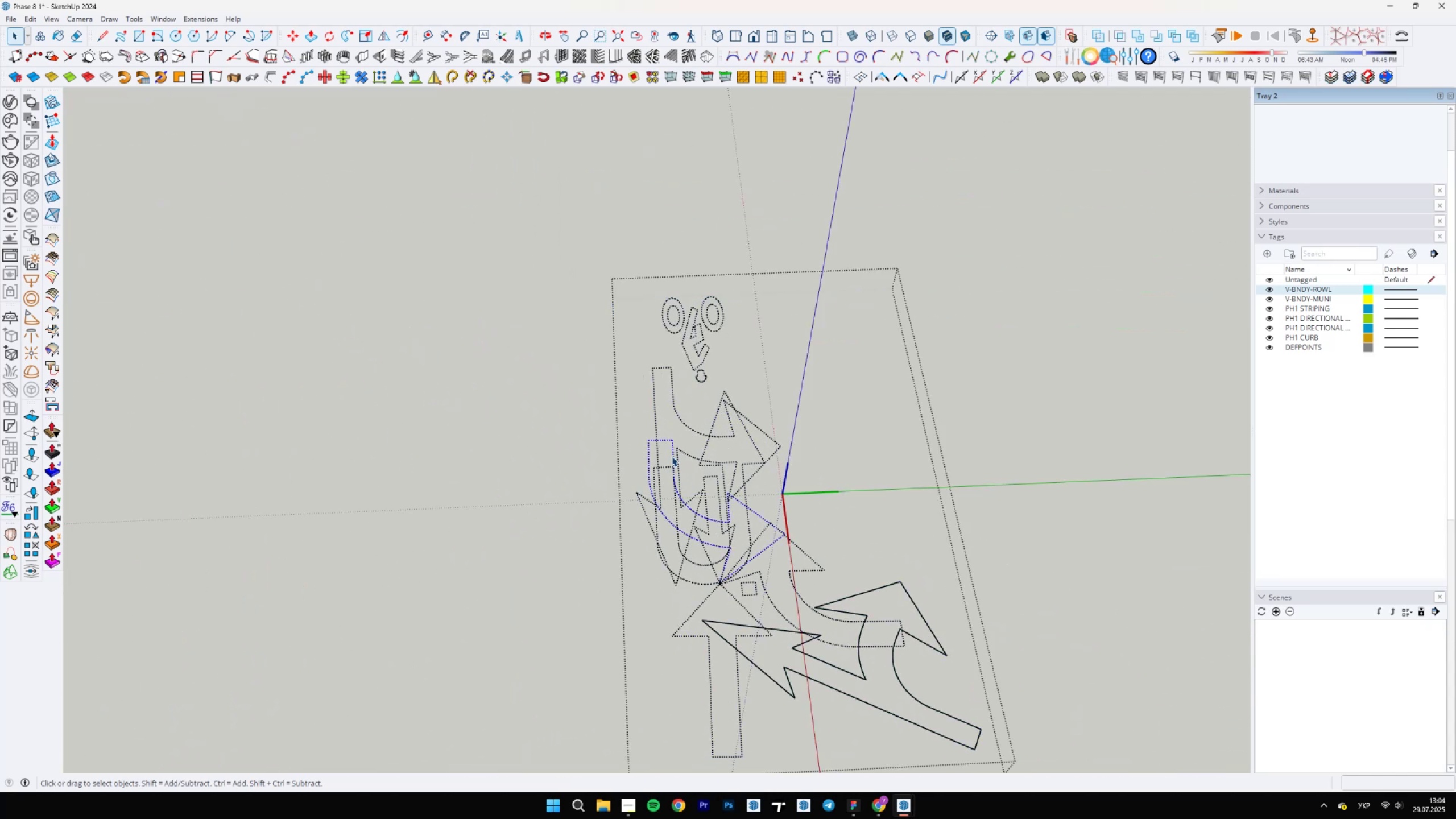 
triple_click([672, 456])
 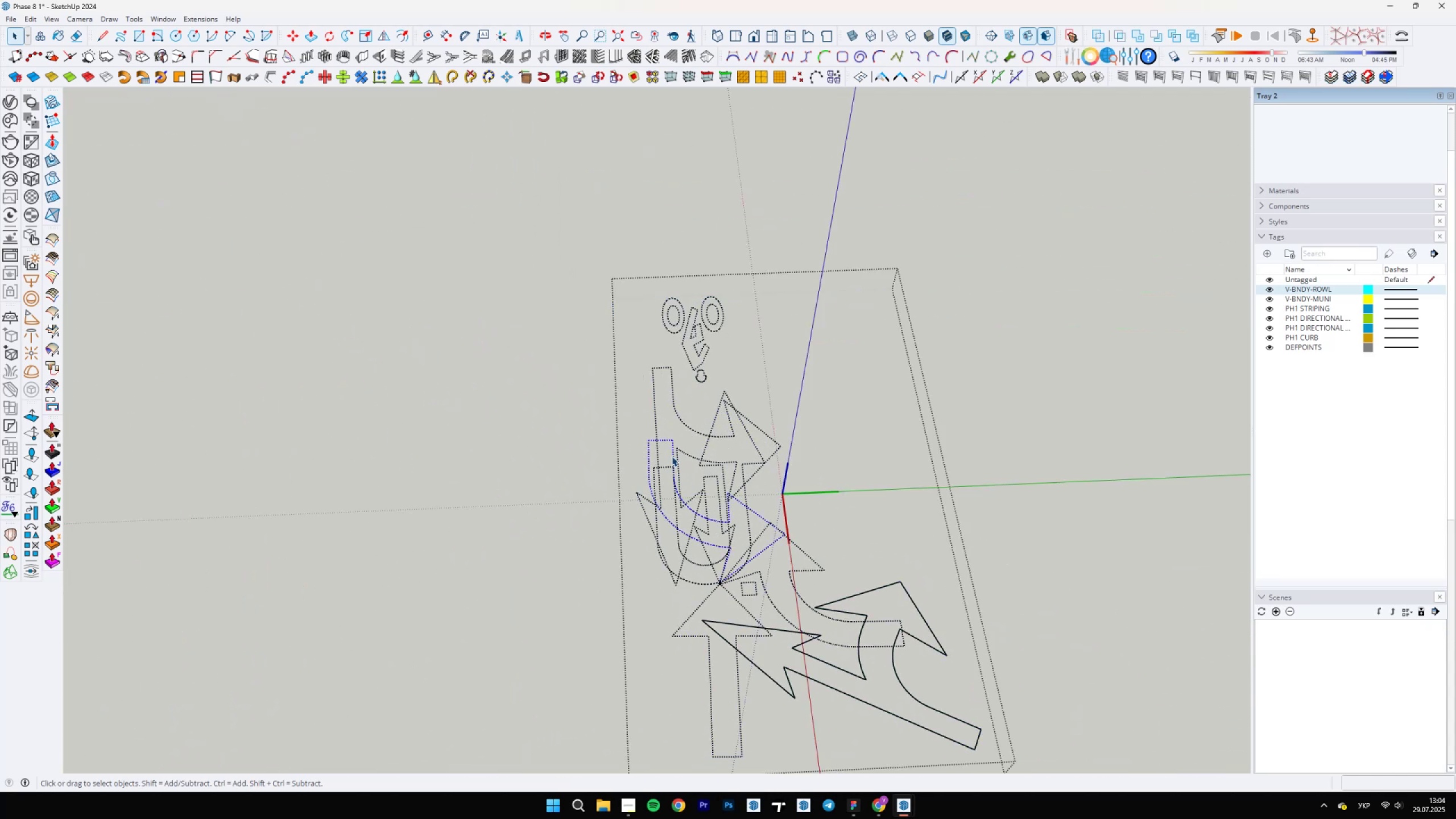 
triple_click([672, 456])
 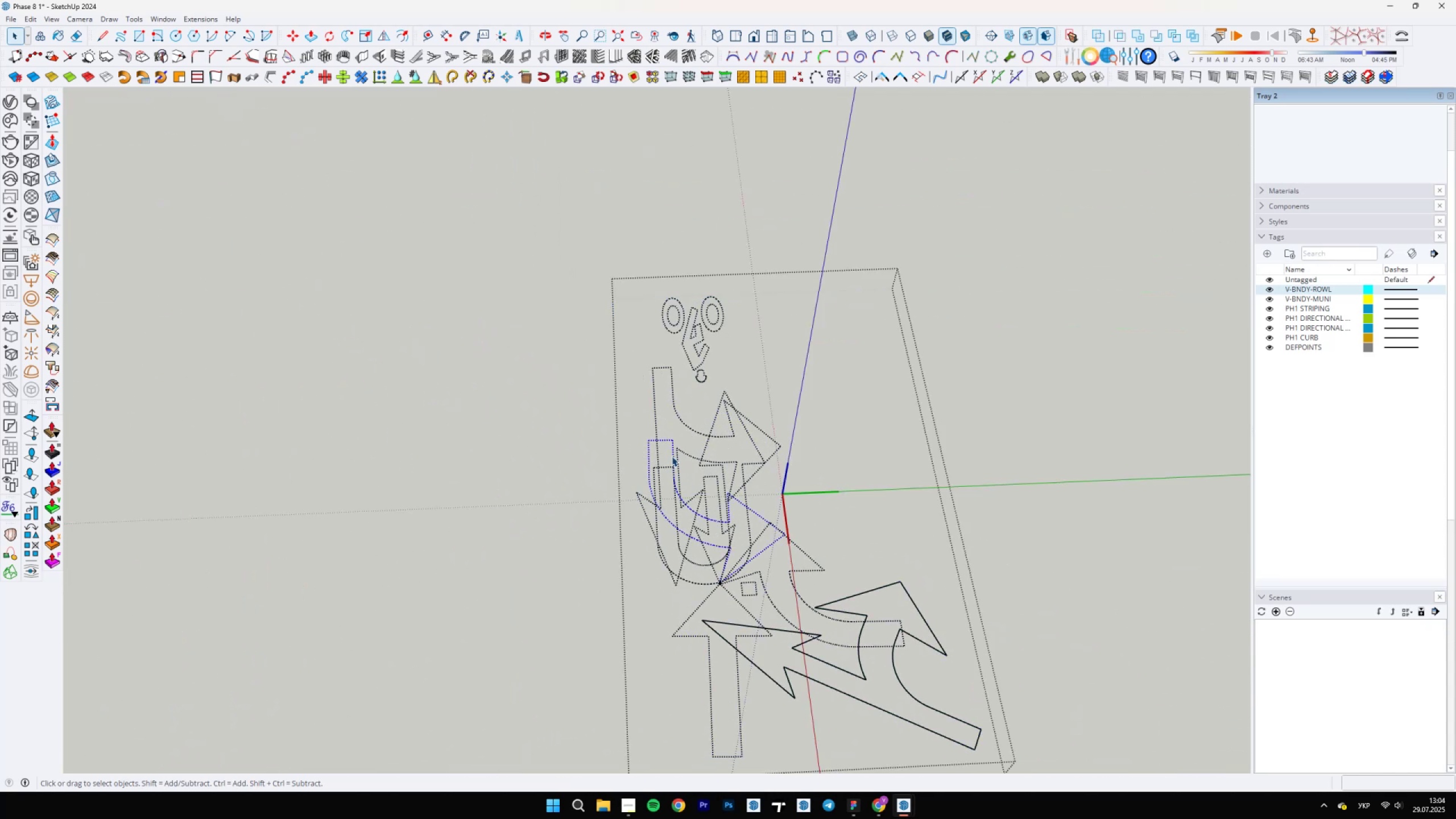 
triple_click([672, 456])
 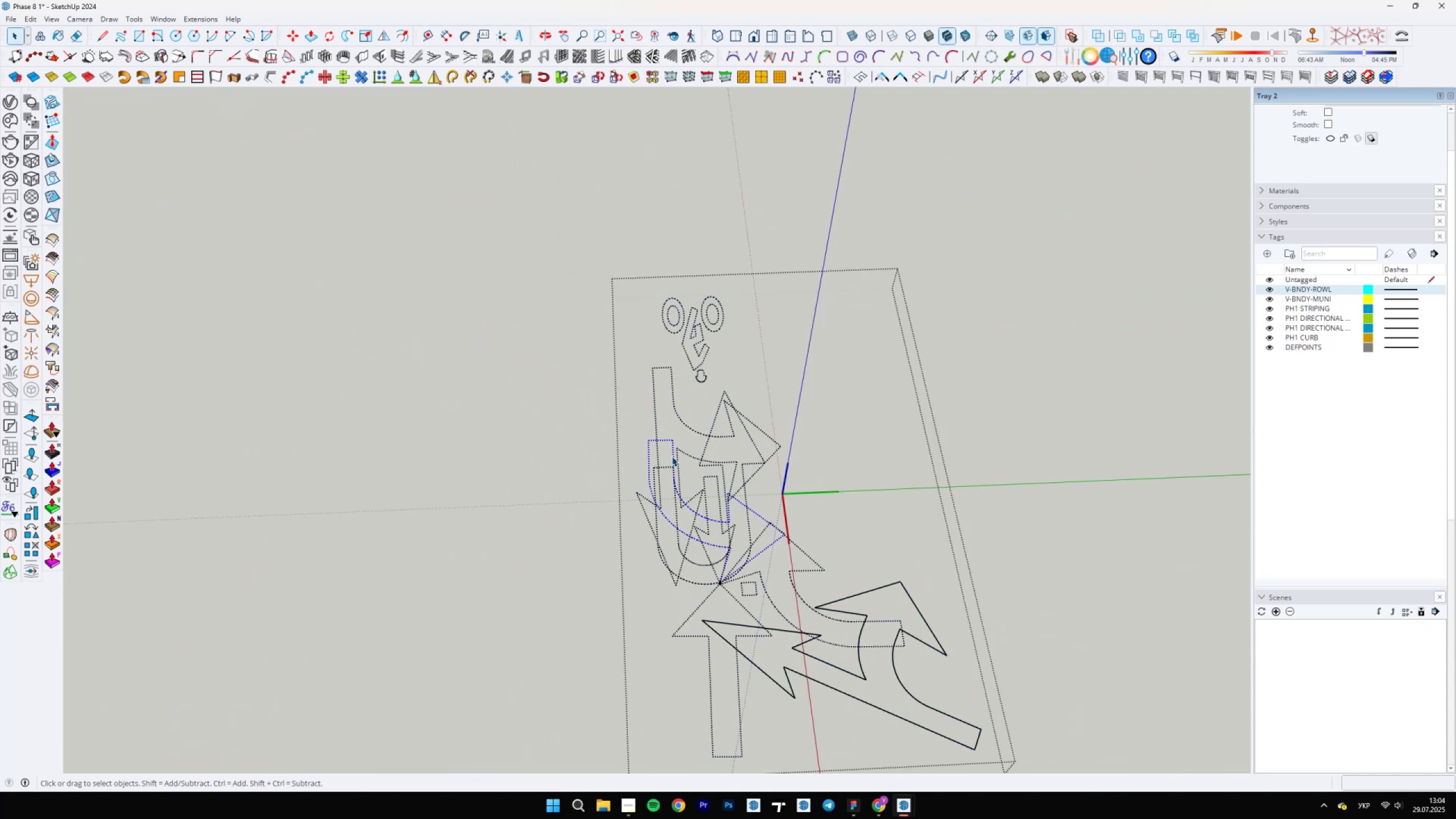 
scroll: coordinate [779, 606], scroll_direction: up, amount: 1.0
 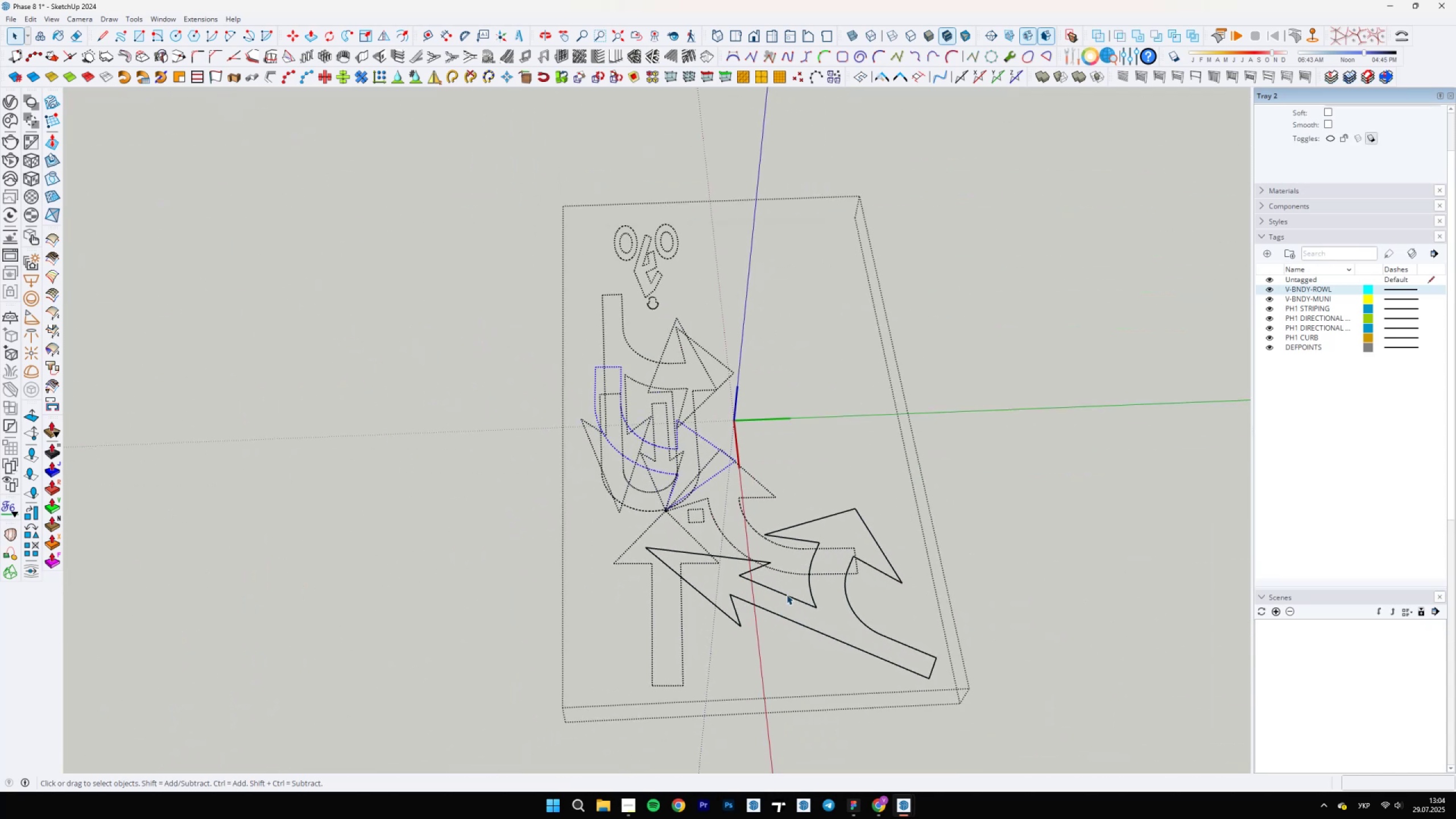 
double_click([787, 594])
 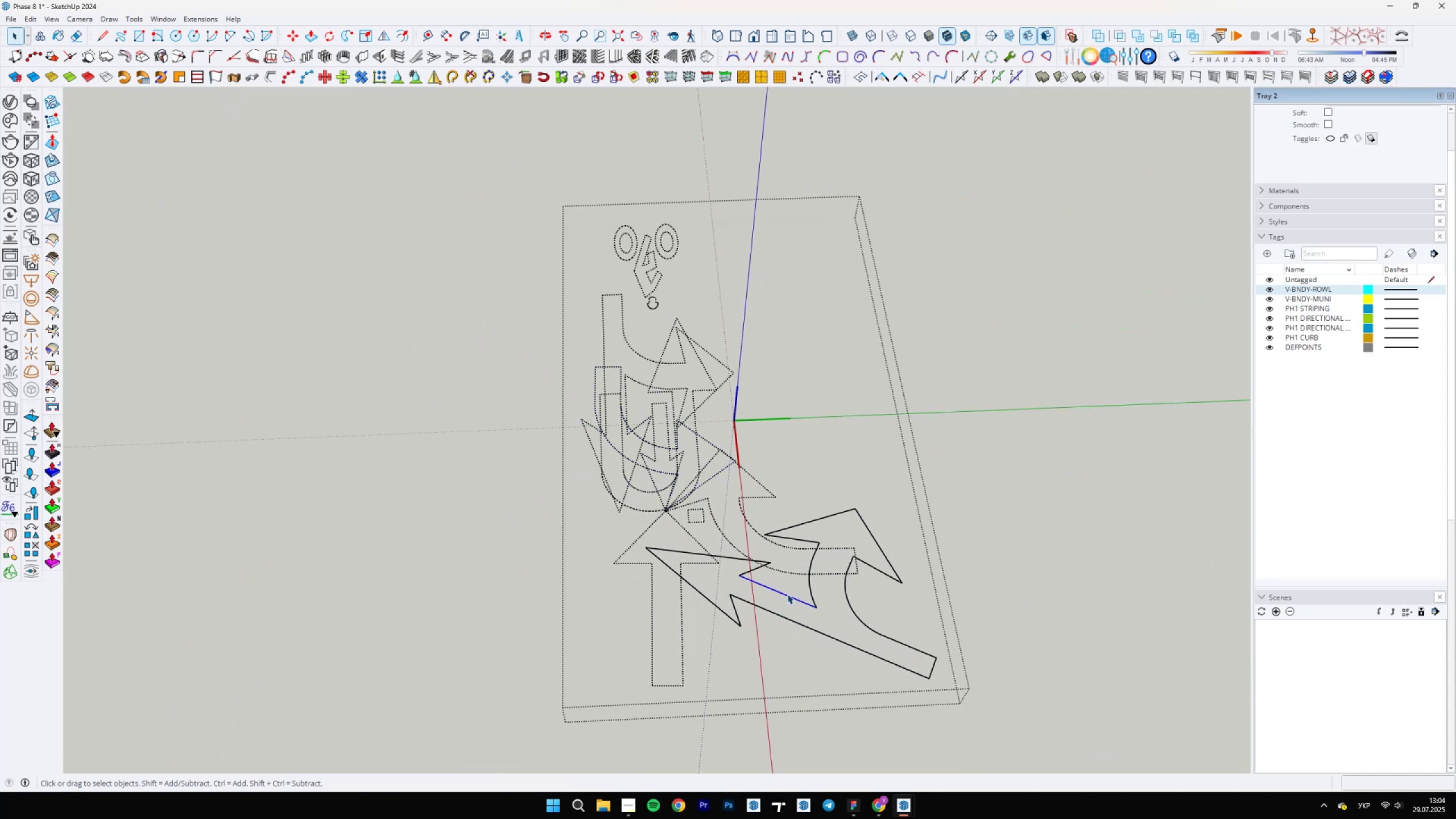 
triple_click([787, 594])
 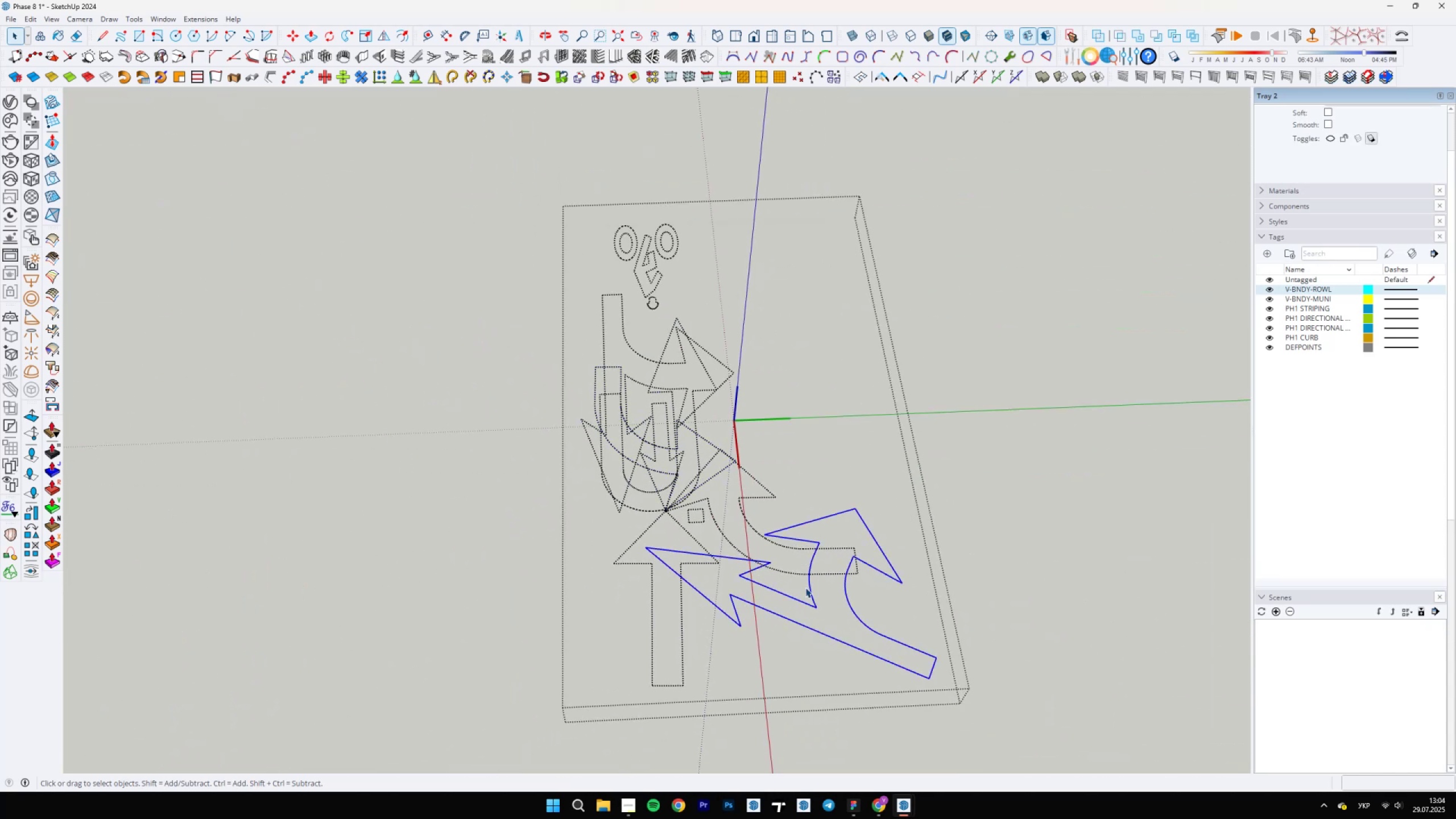 
key(Control+Shift+I)
 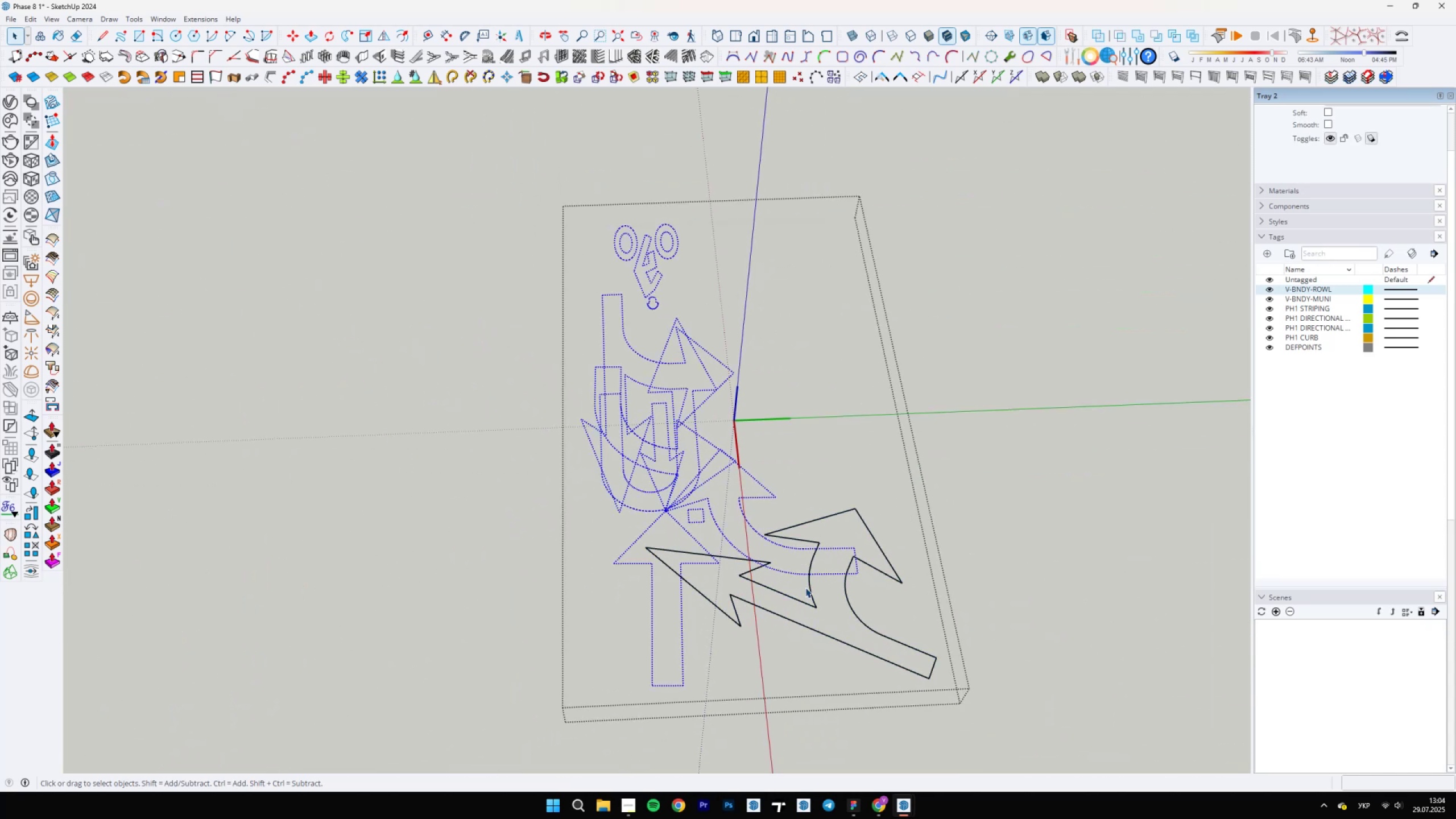 
key(Delete)
 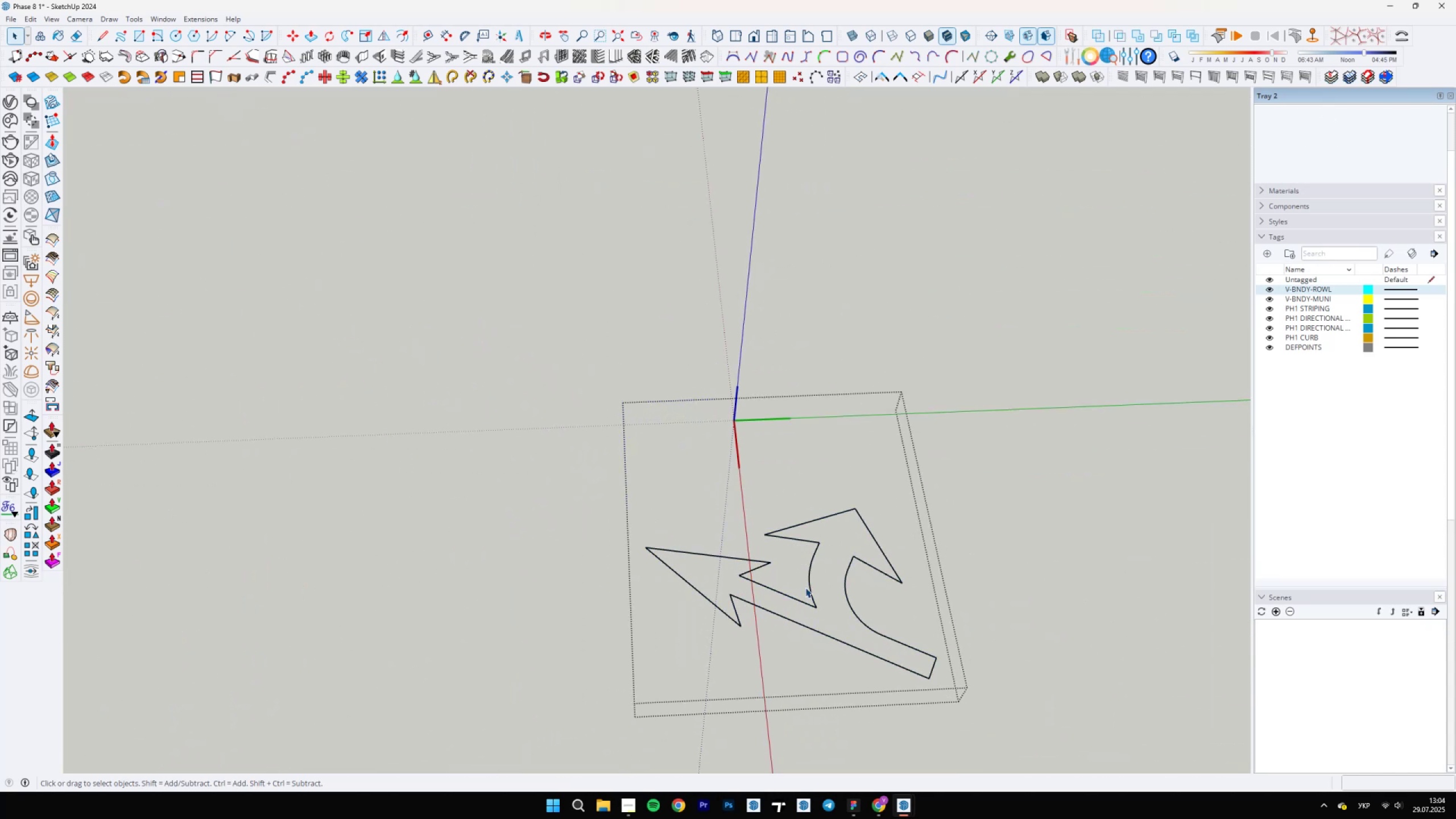 
key(Escape)
 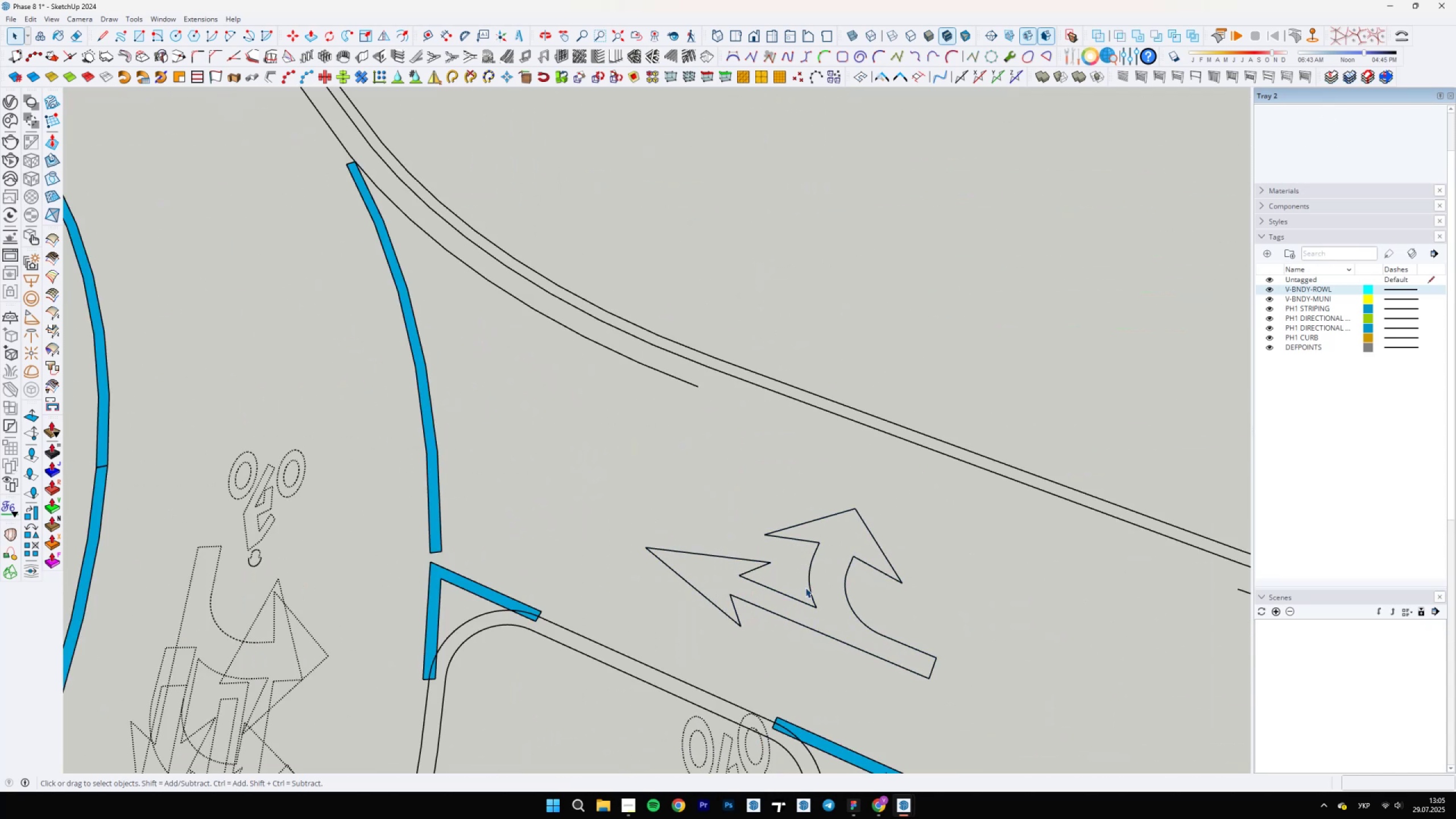 
scroll: coordinate [751, 461], scroll_direction: down, amount: 8.0
 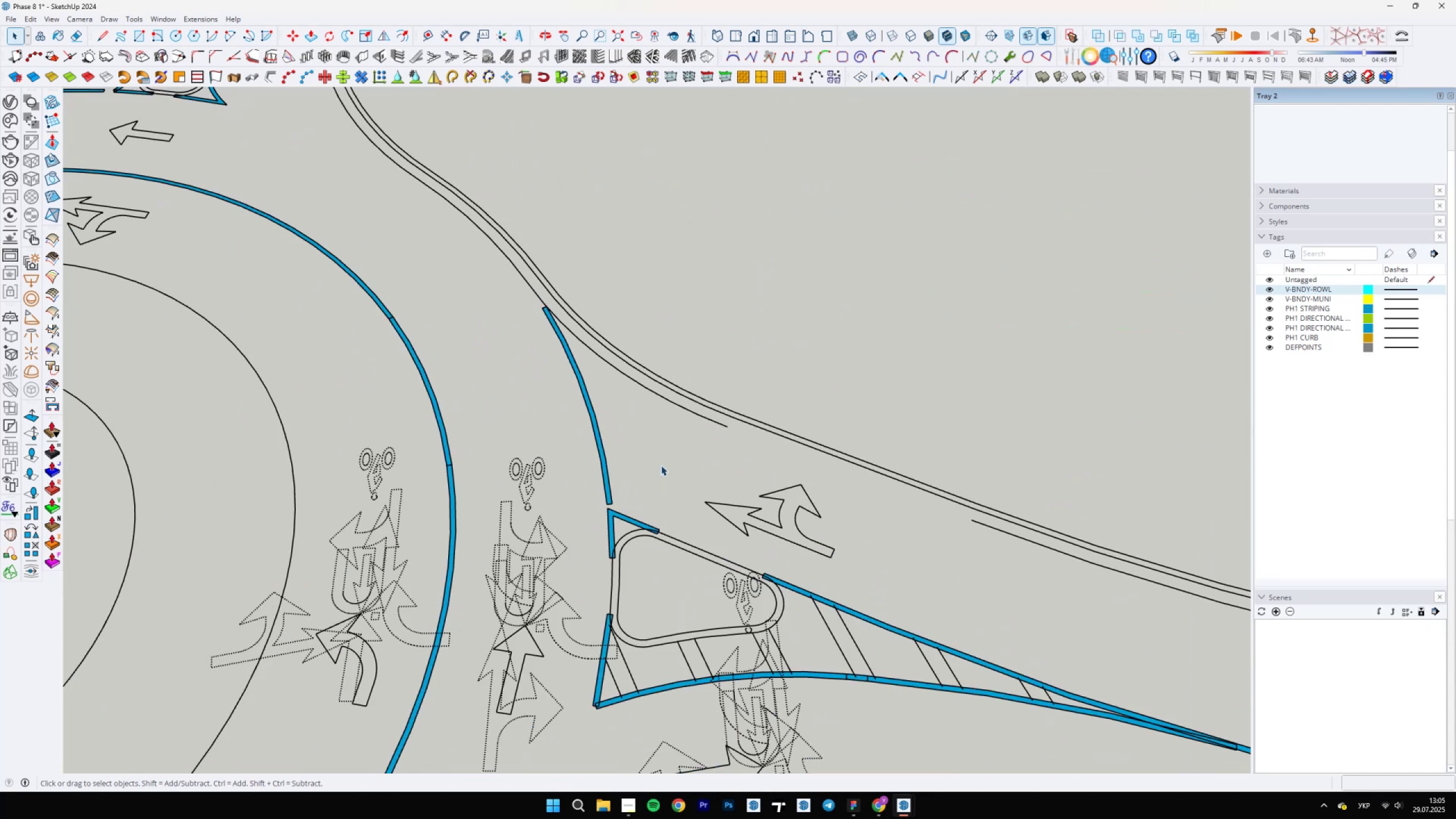 
scroll: coordinate [553, 562], scroll_direction: up, amount: 3.0
 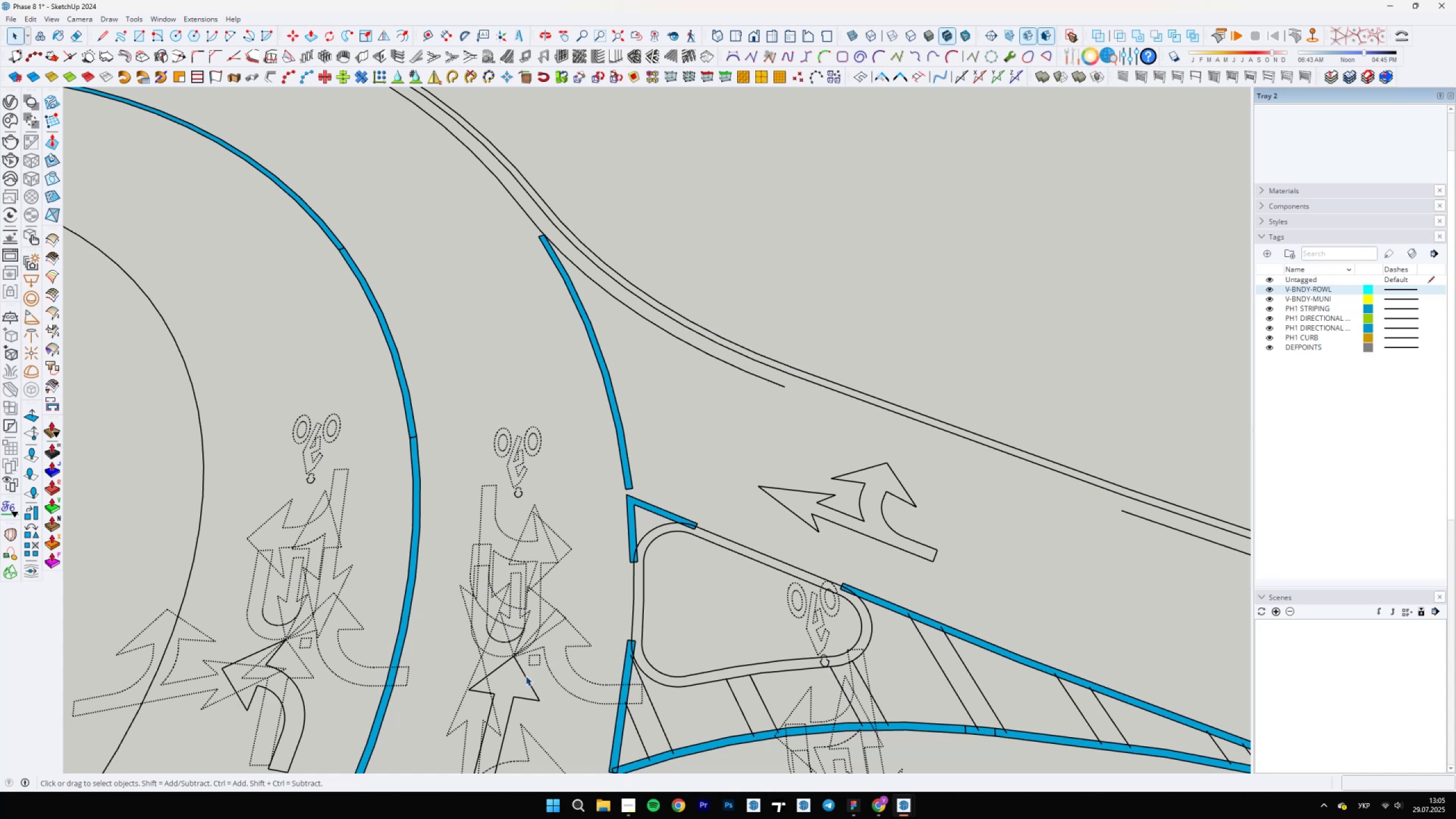 
double_click([526, 676])
 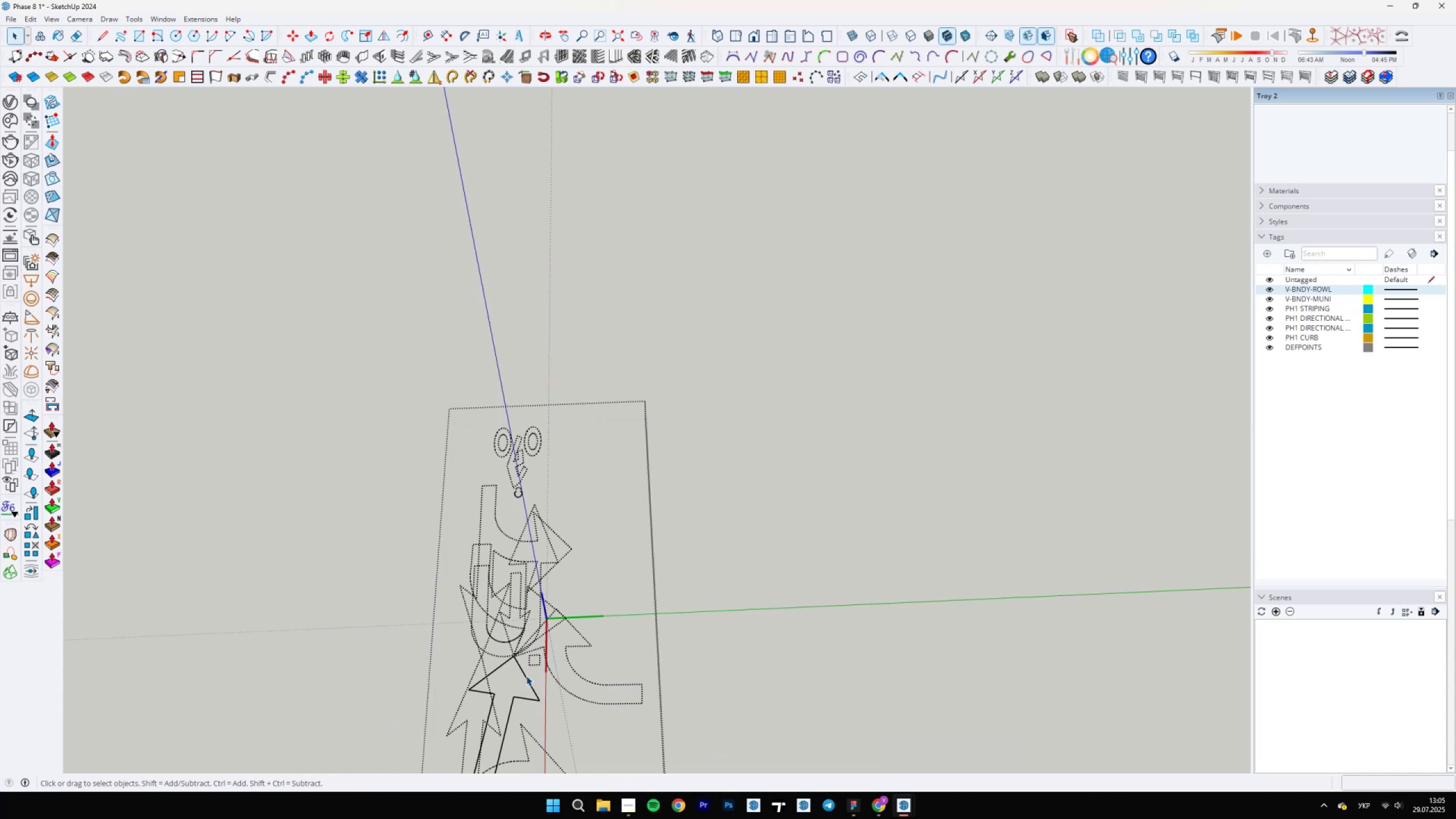 
triple_click([526, 676])
 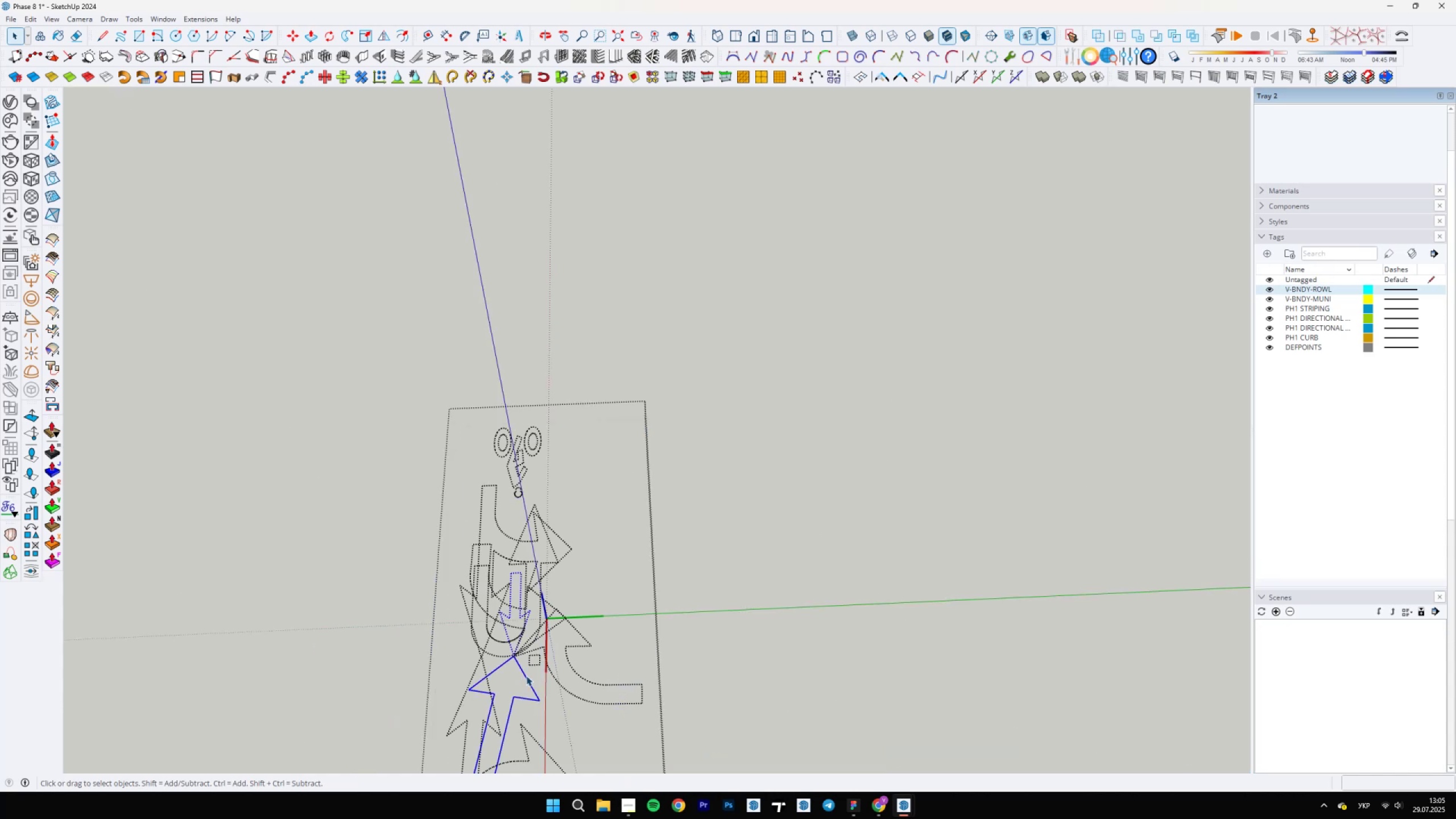 
triple_click([526, 676])
 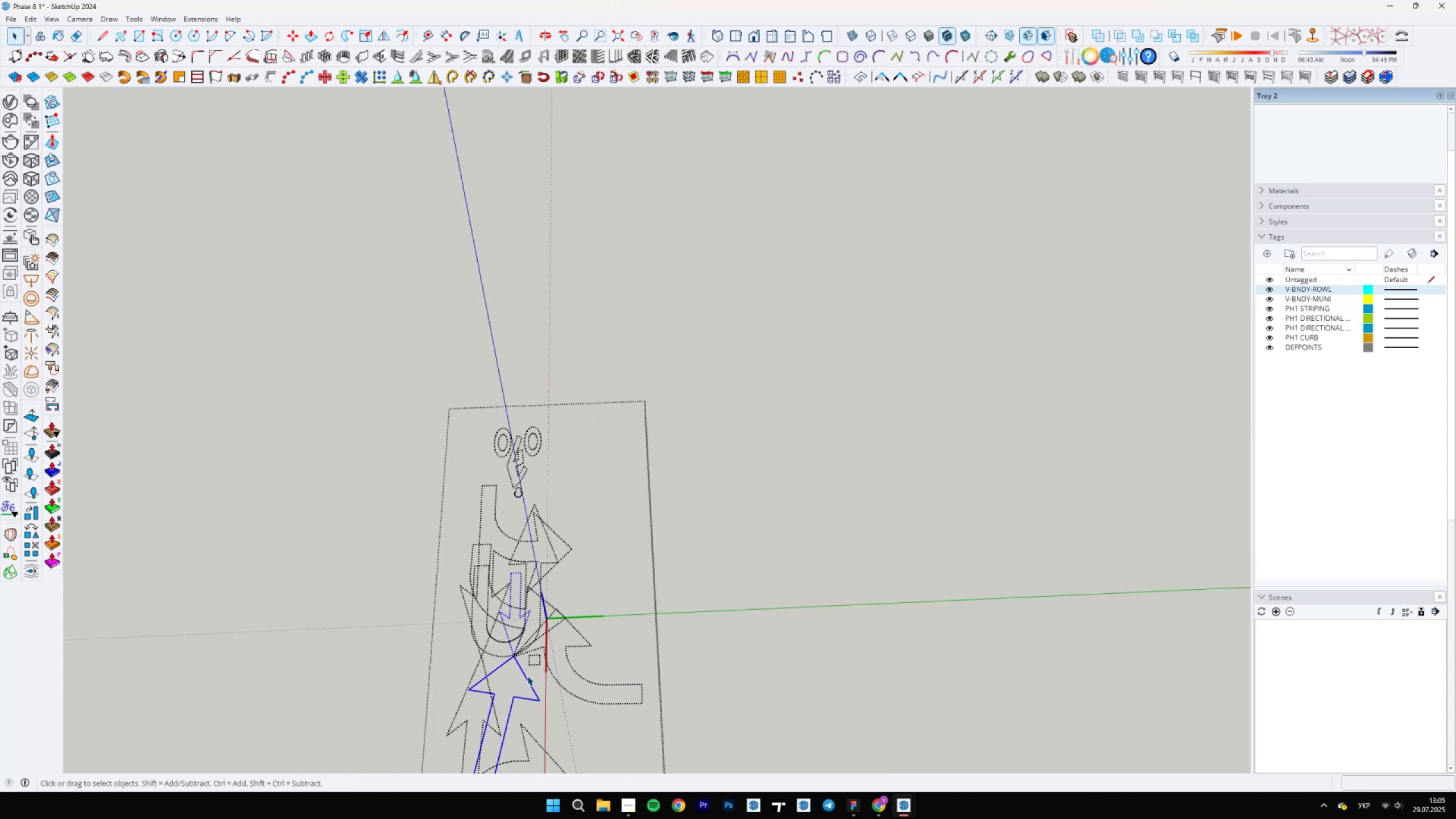 
scroll: coordinate [577, 566], scroll_direction: down, amount: 1.0
 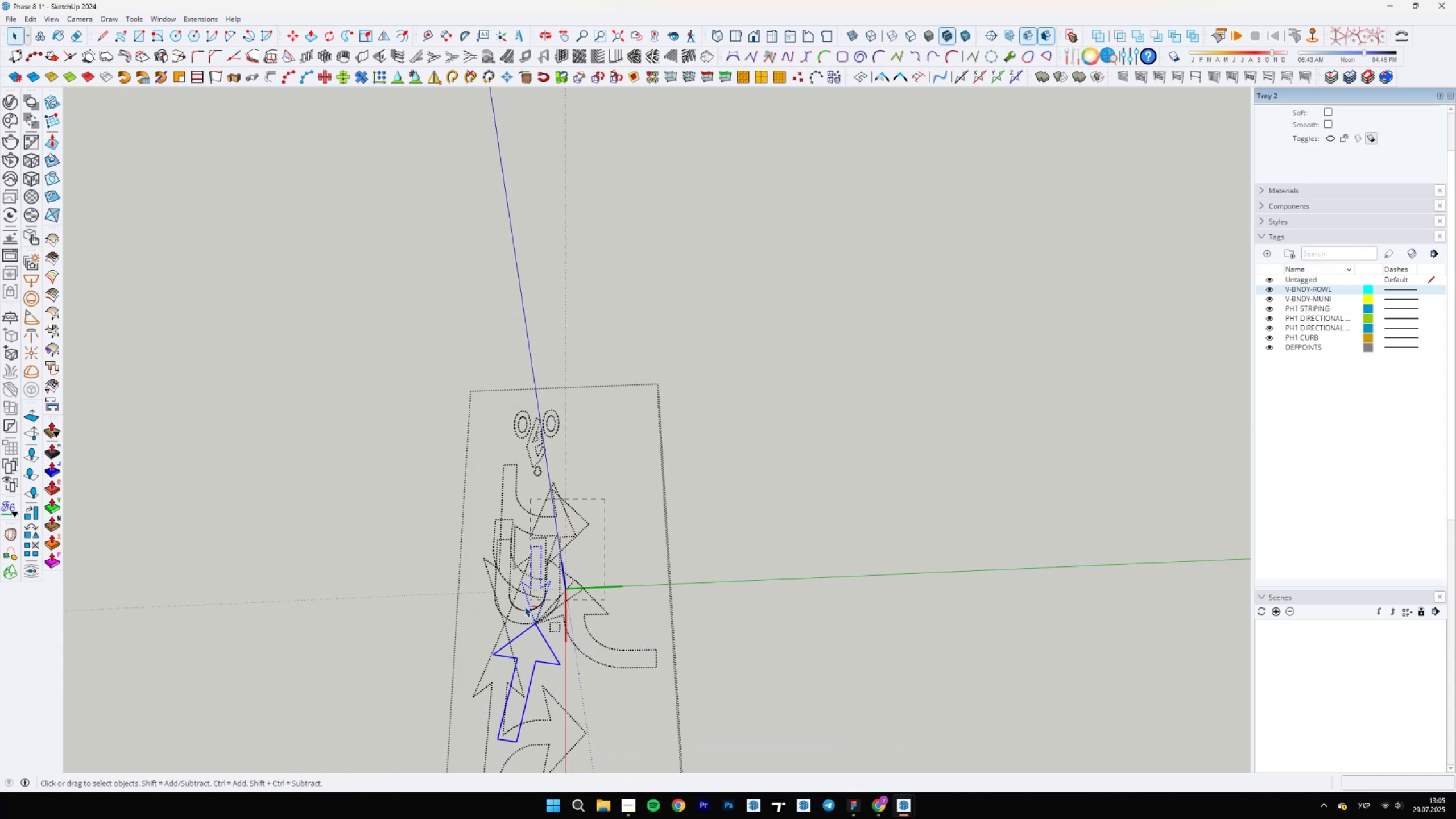 
hold_key(key=ControlLeft, duration=0.86)
hold_key(key=ShiftLeft, duration=0.85)
left_click_drag(start_coordinate=[605, 499], to_coordinate=[503, 614])
 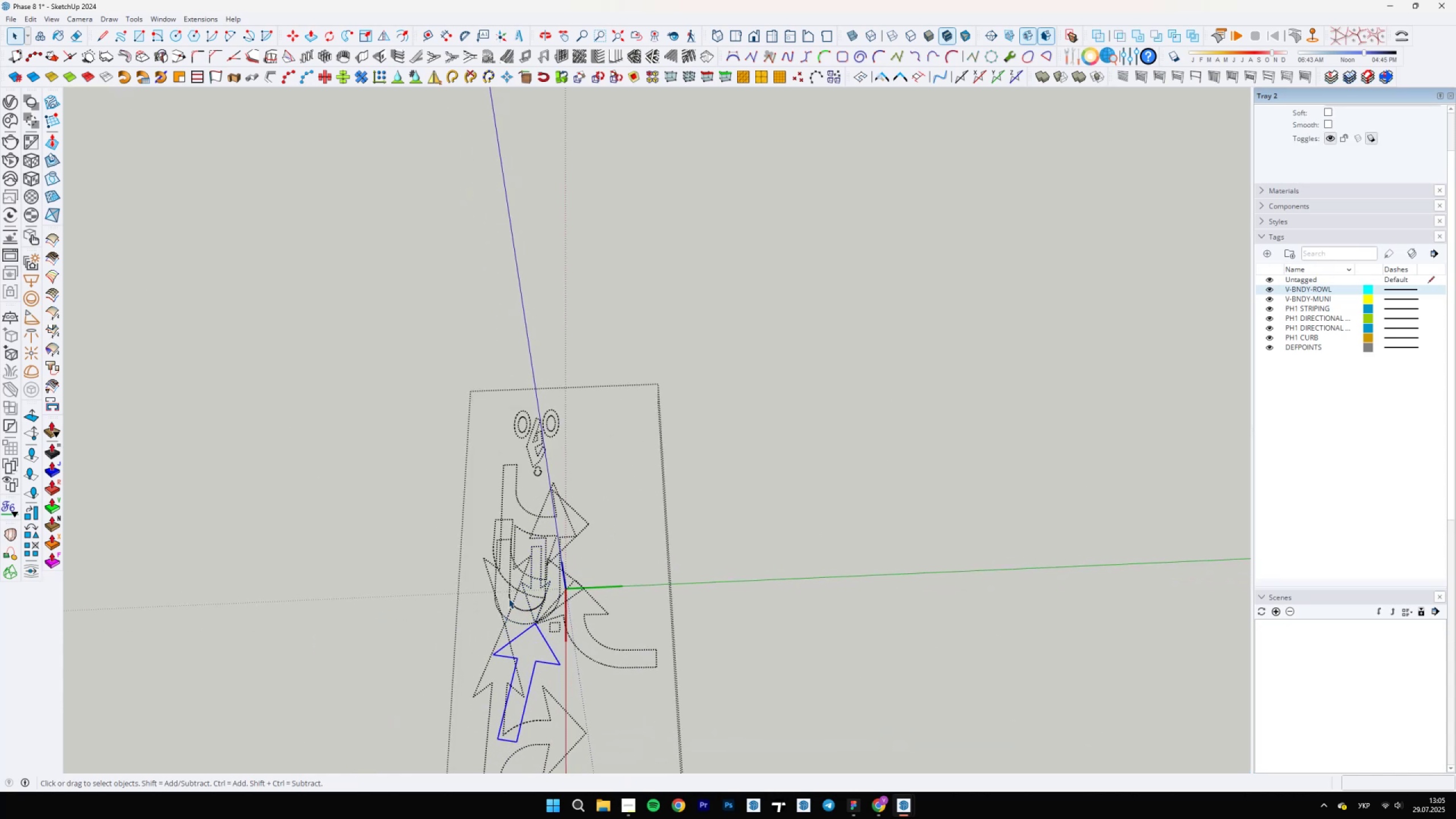 
key(Control+Shift+I)
 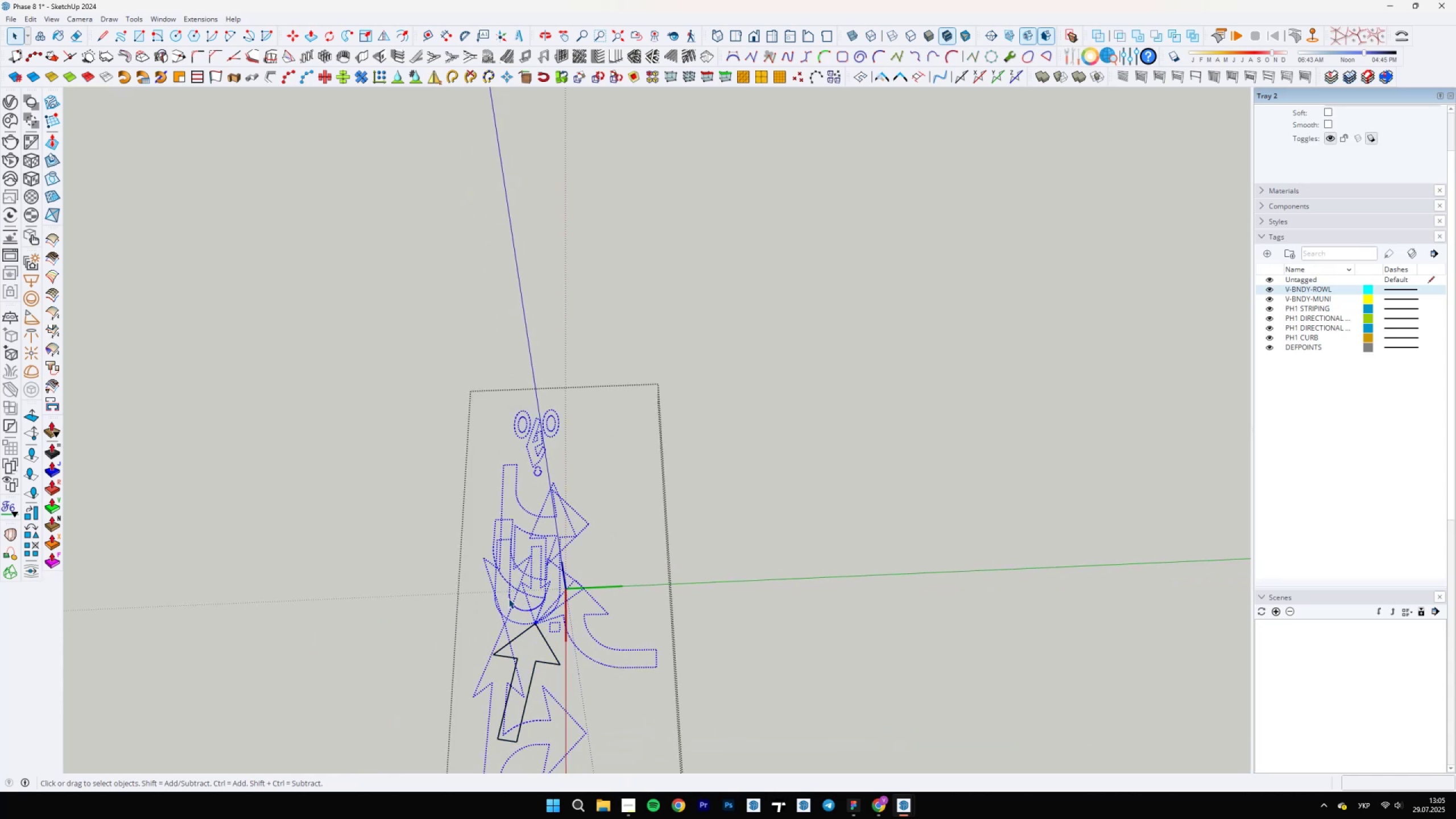 
key(Delete)
 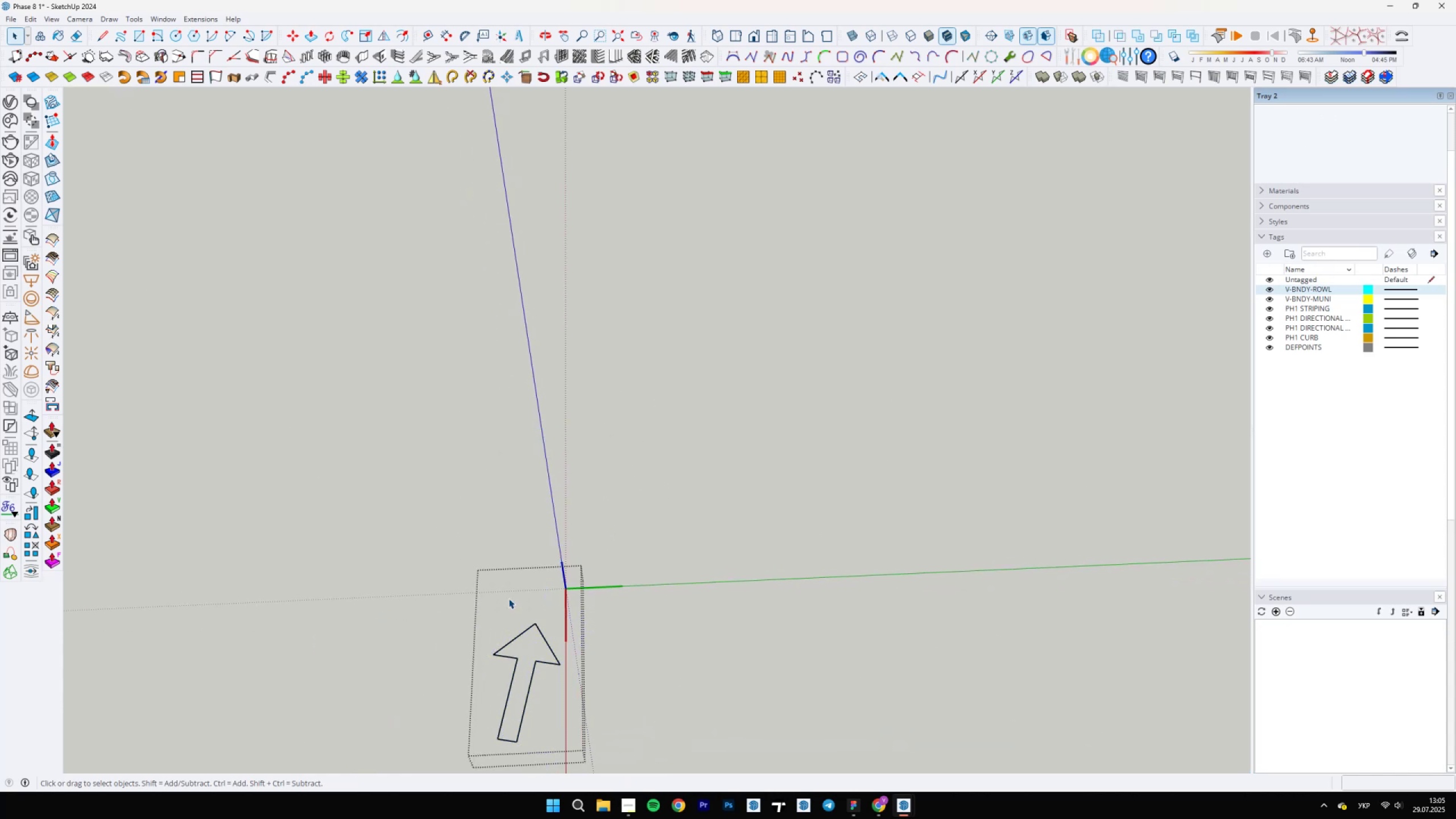 
key(Escape)
 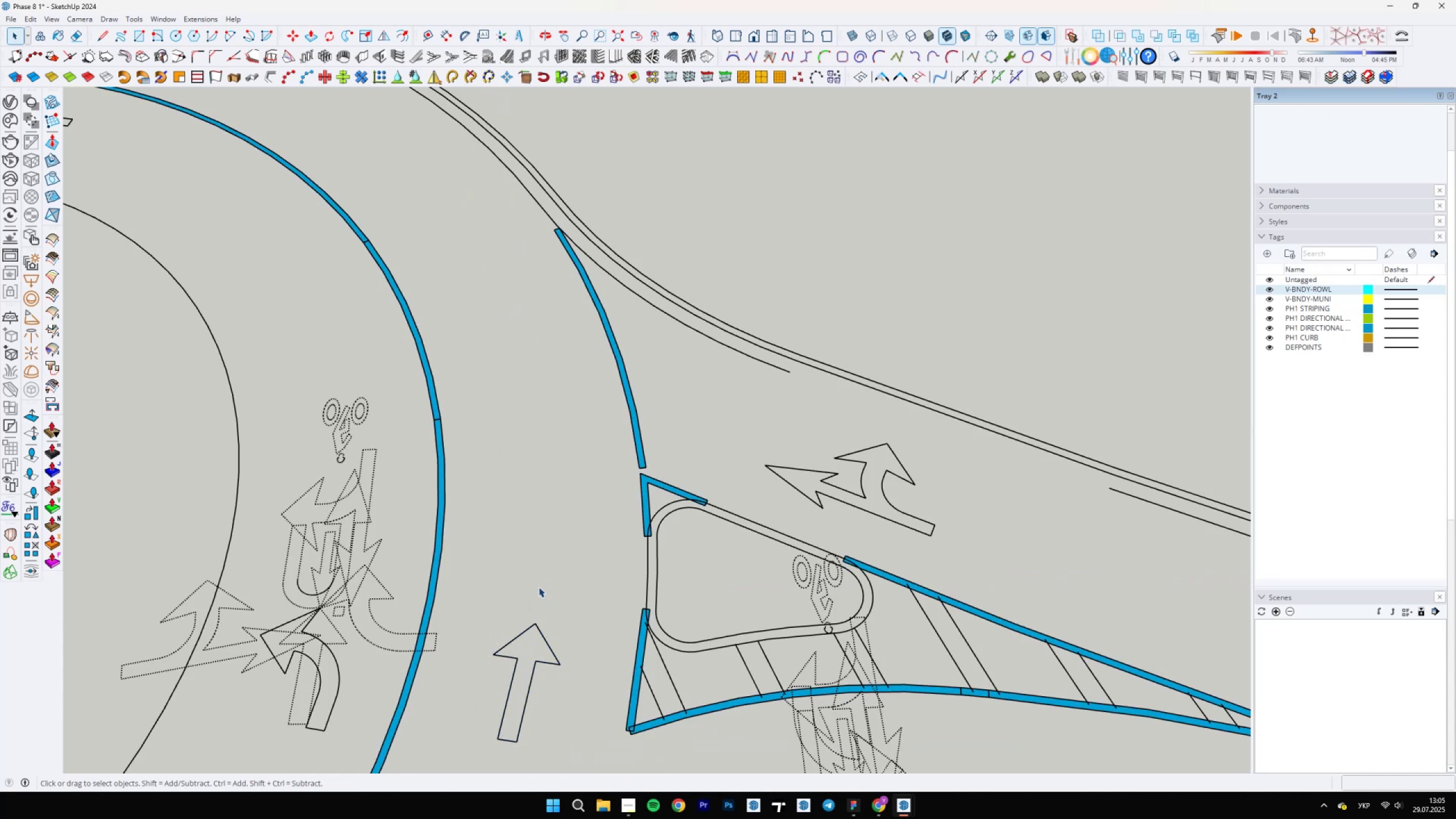 
scroll: coordinate [569, 531], scroll_direction: down, amount: 1.0
 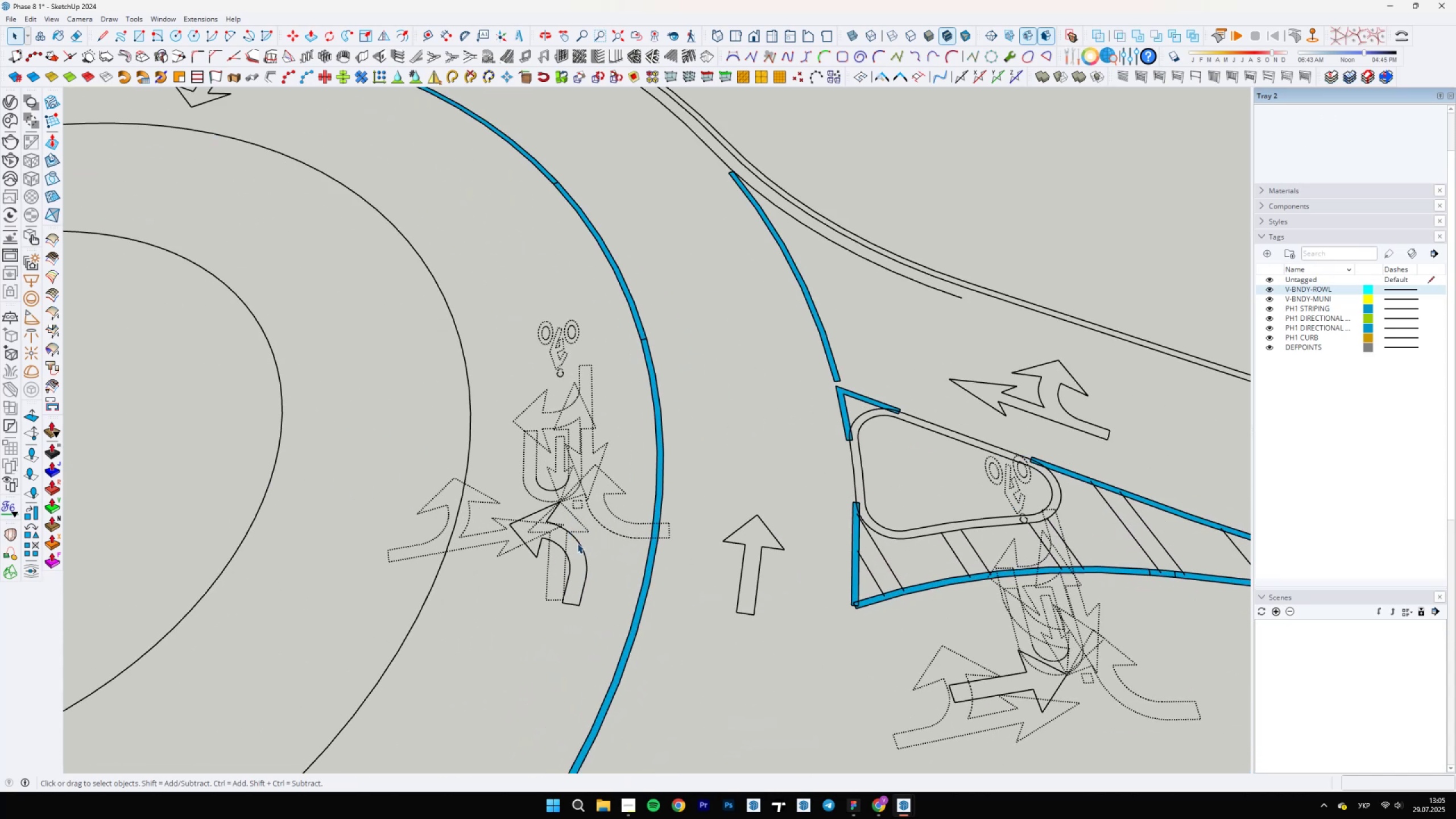 
double_click([577, 543])
 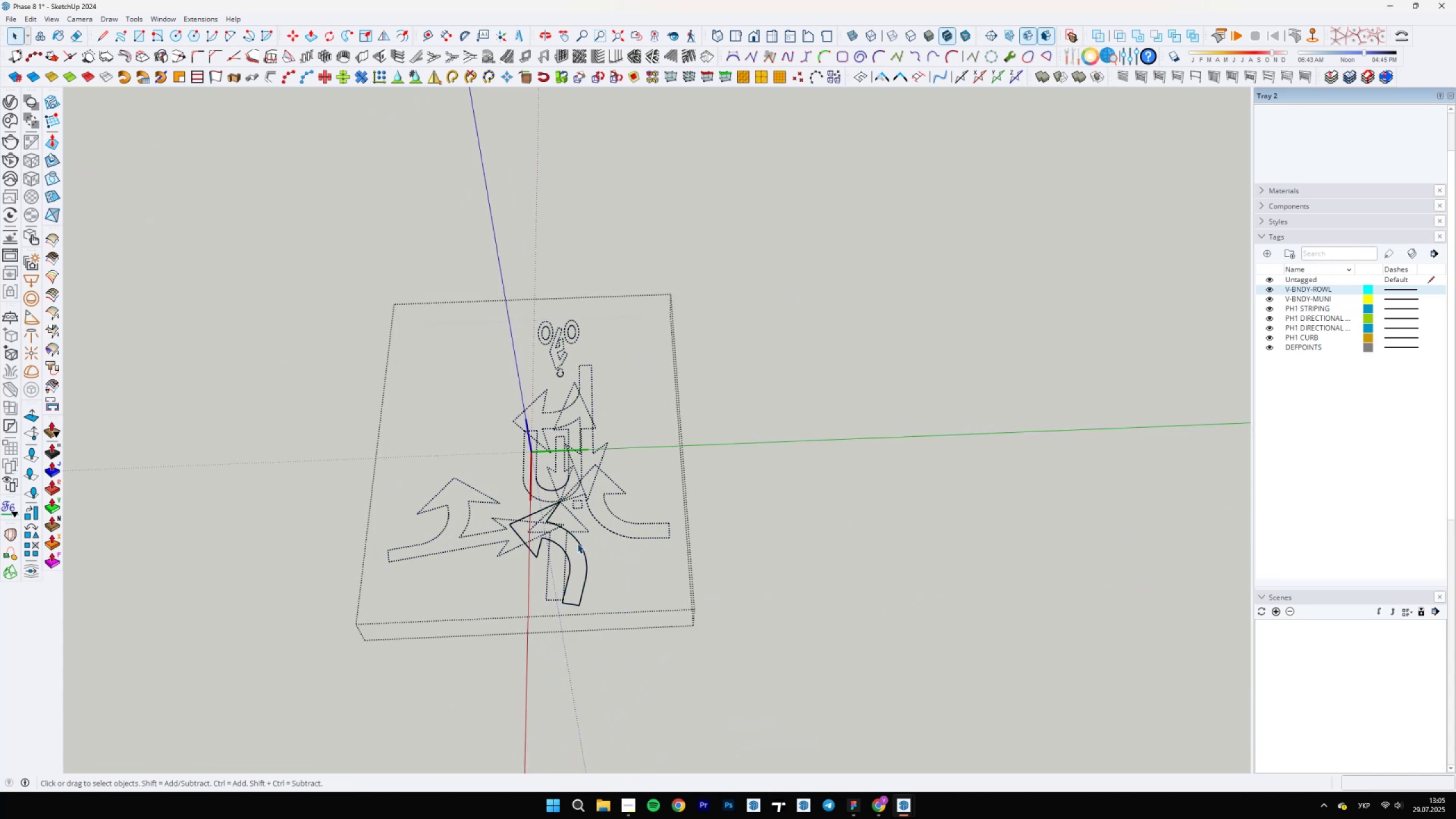 
triple_click([577, 543])
 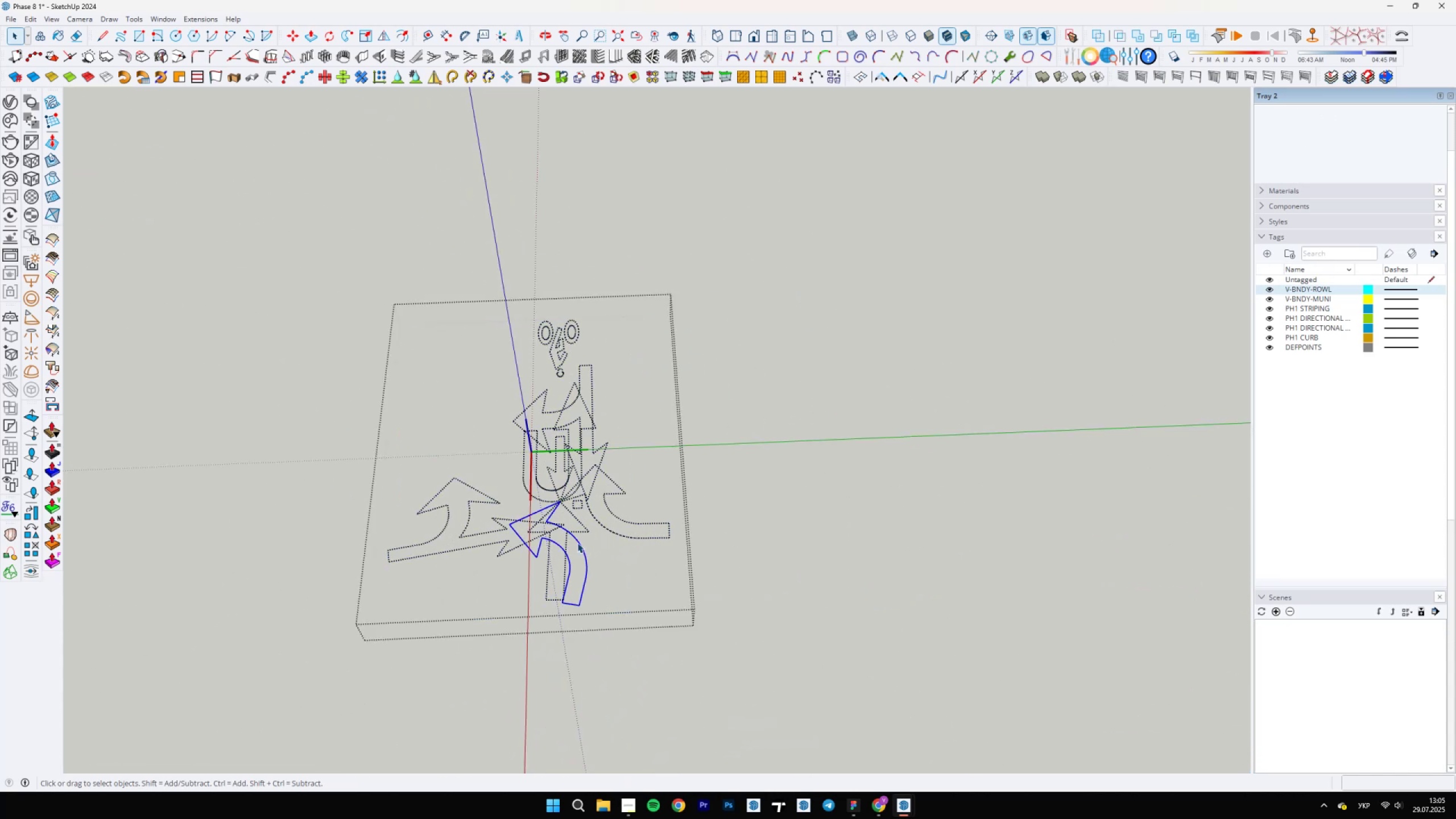 
triple_click([577, 543])
 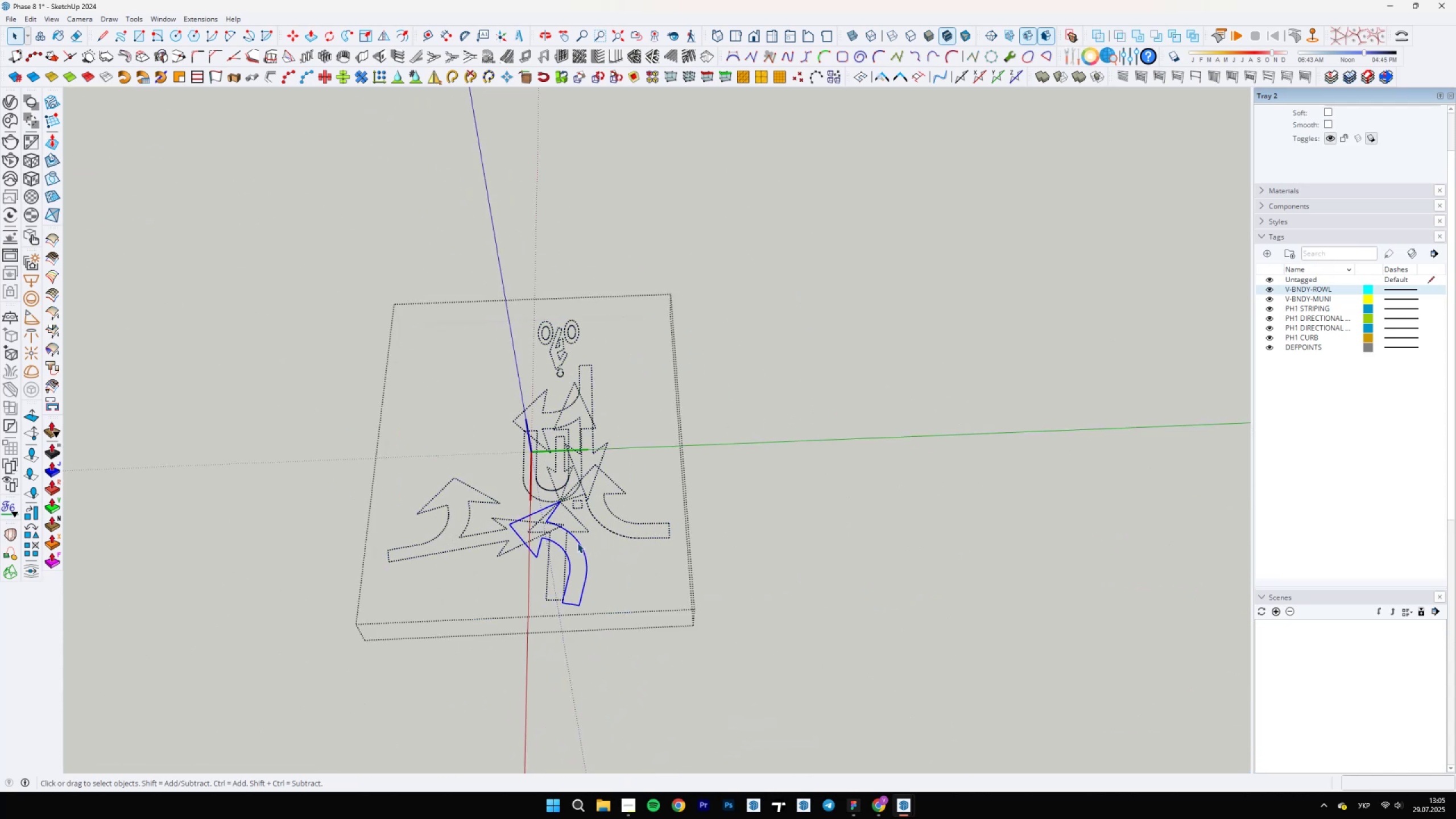 
key(Control+Shift+I)
 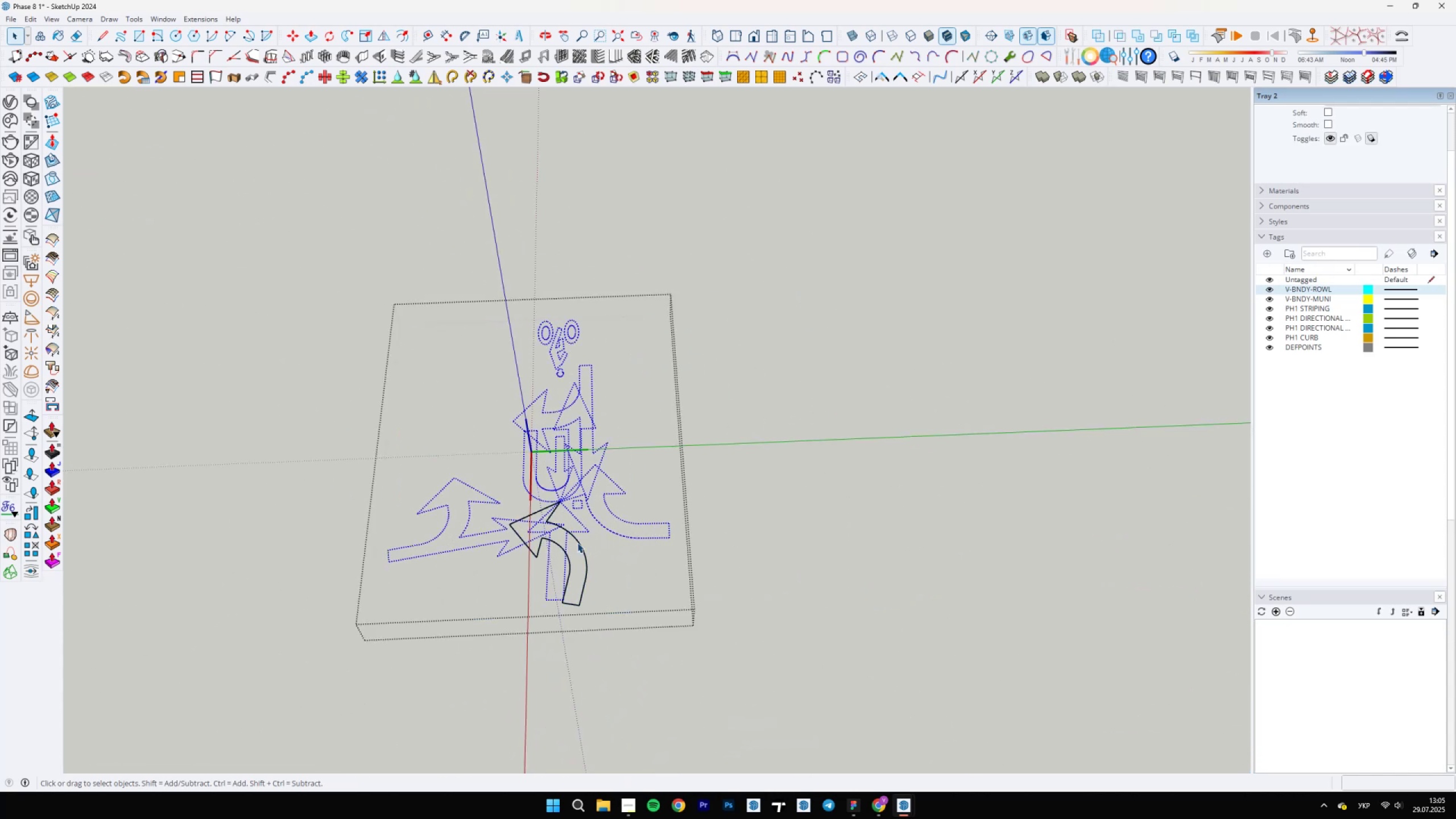 
key(Delete)
 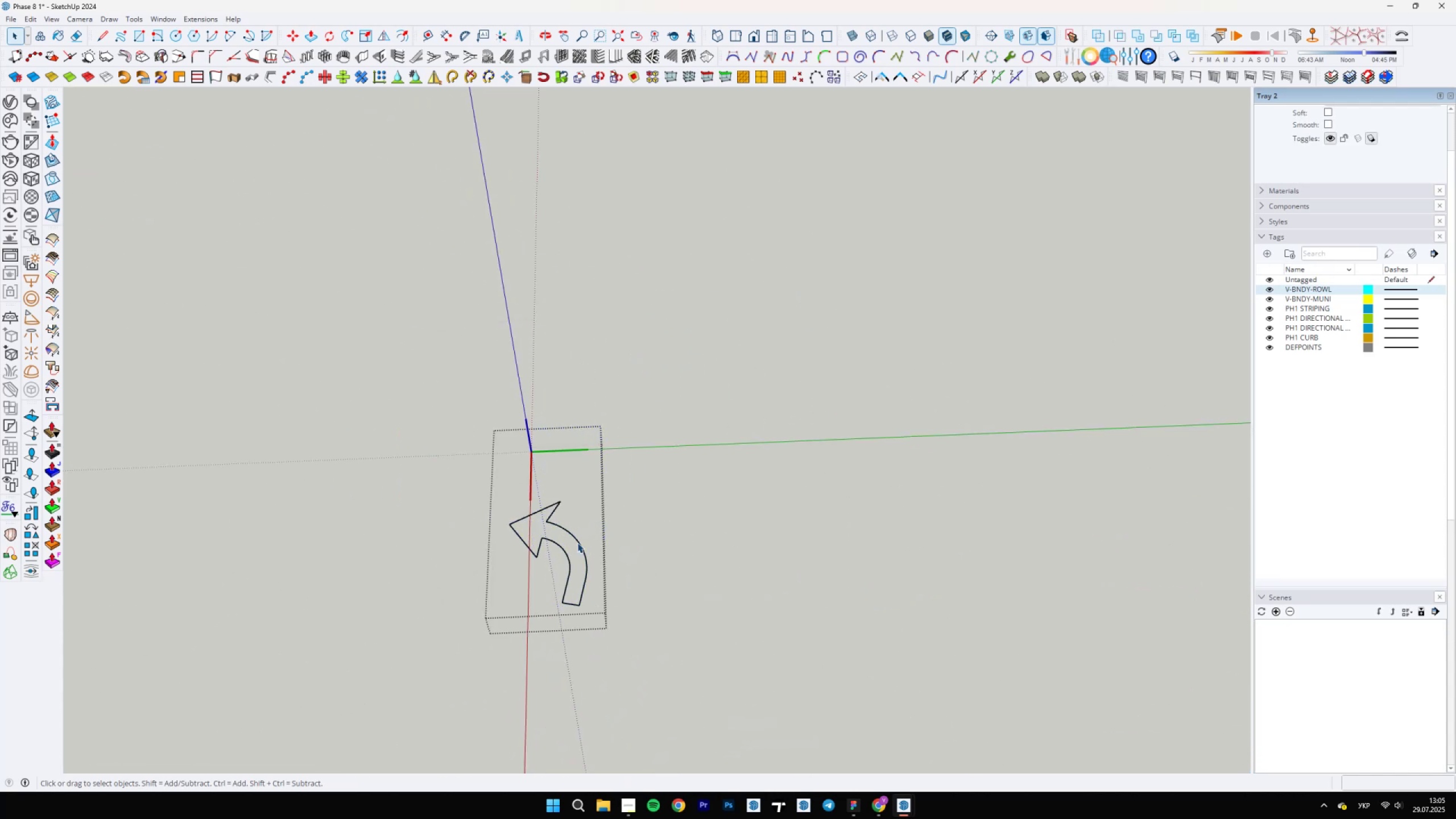 
key(Escape)
 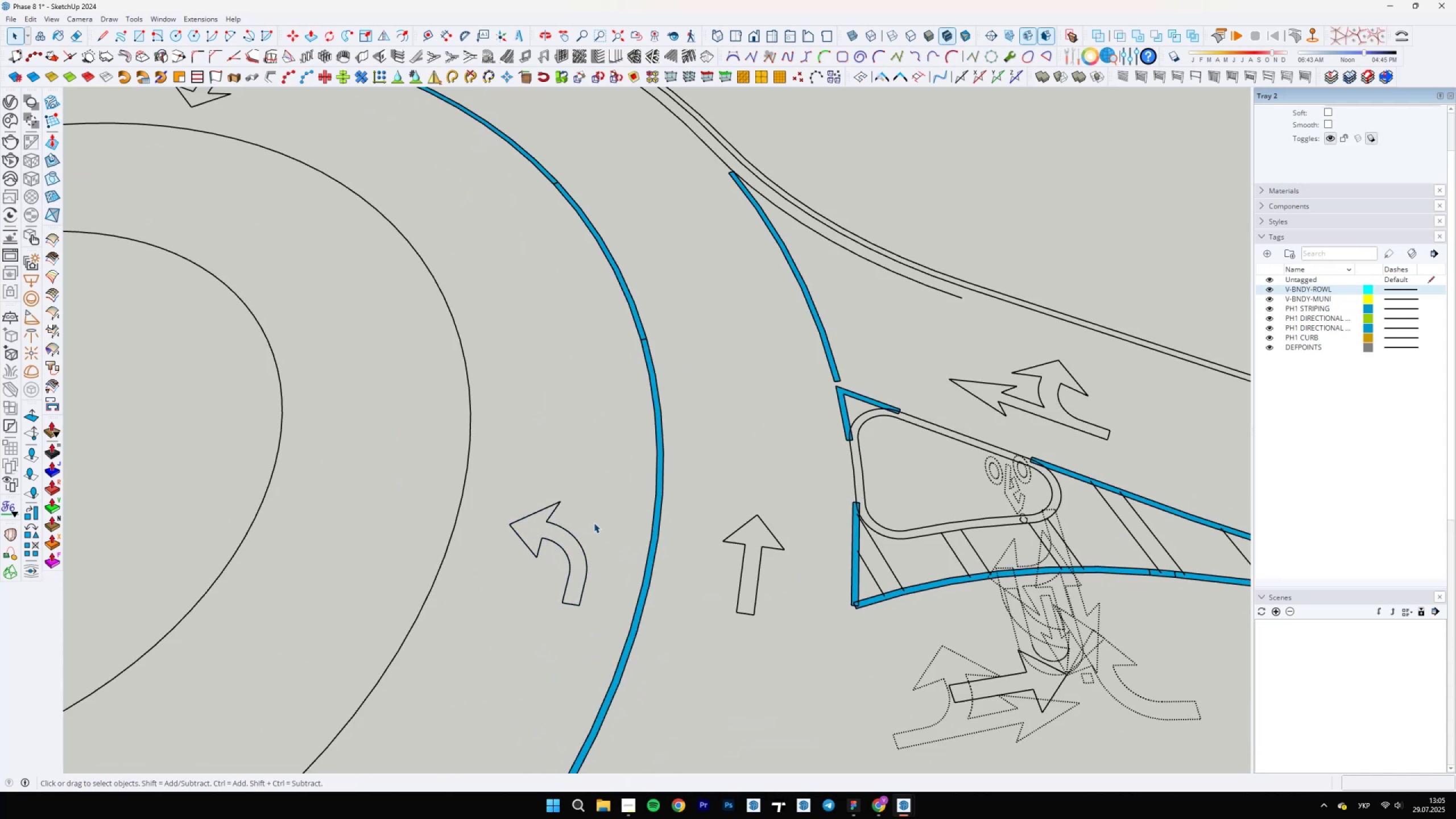 
scroll: coordinate [912, 547], scroll_direction: down, amount: 1.0
 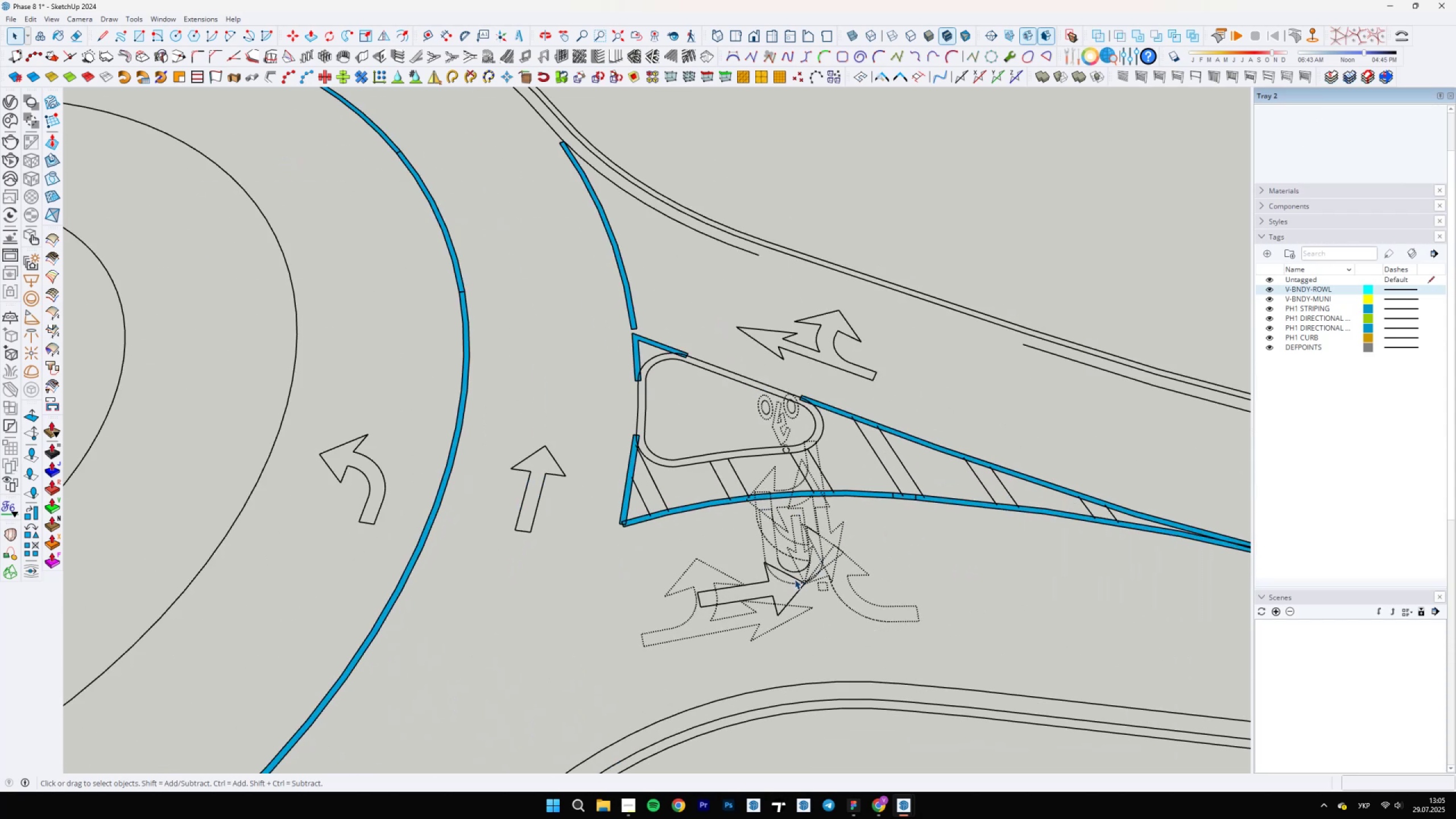 
double_click([795, 578])
 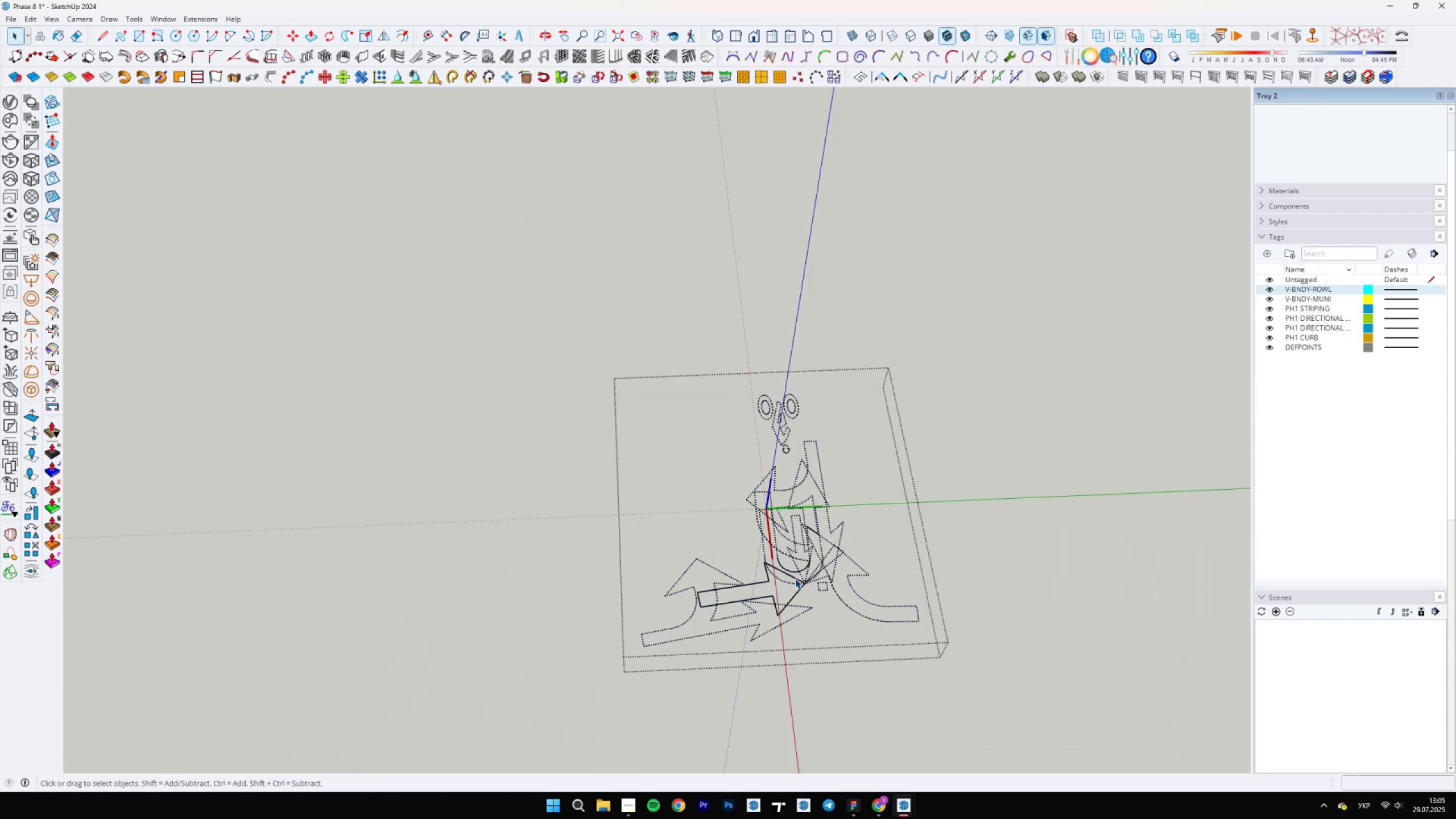 
triple_click([795, 578])
 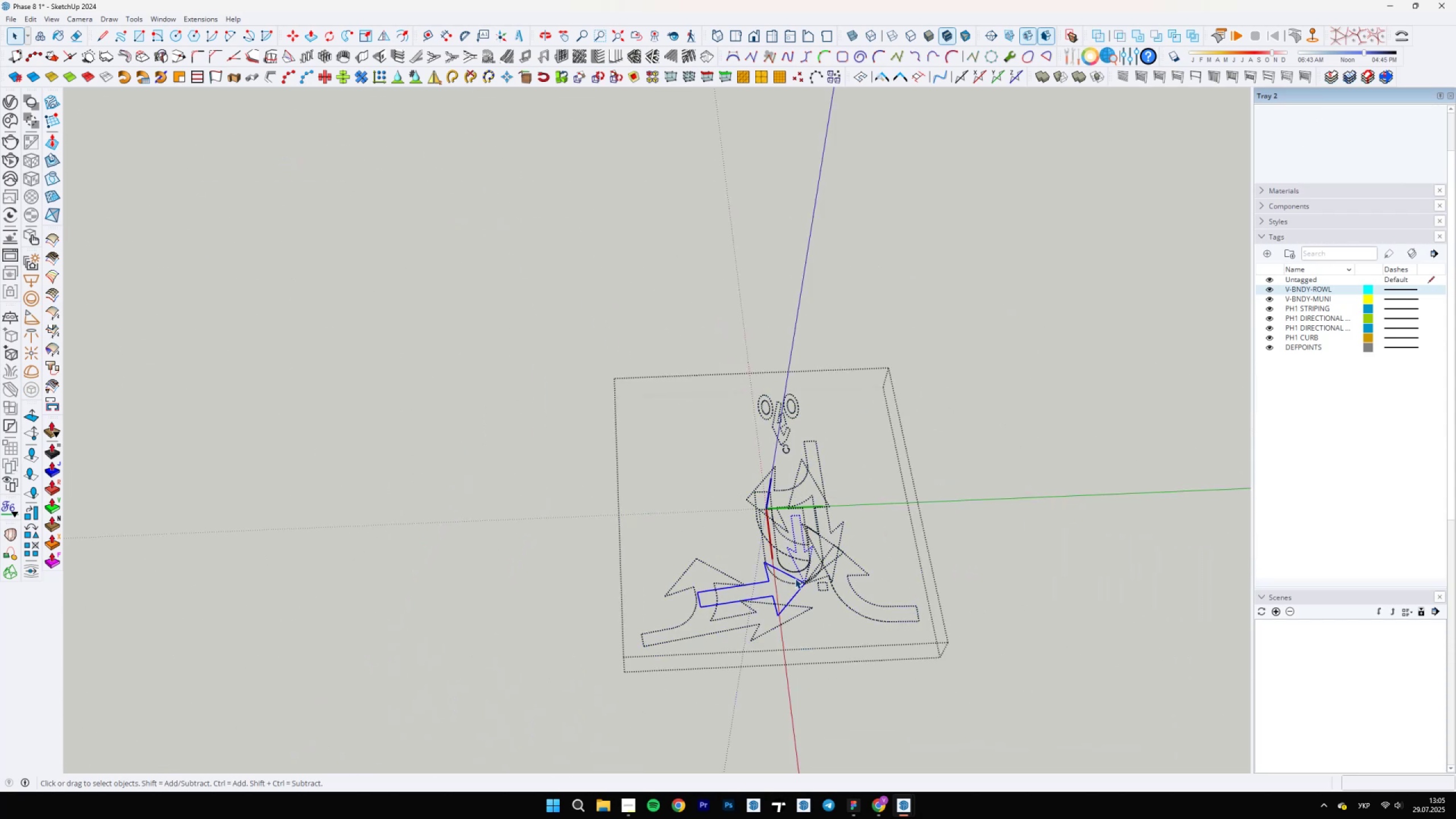 
triple_click([795, 578])
 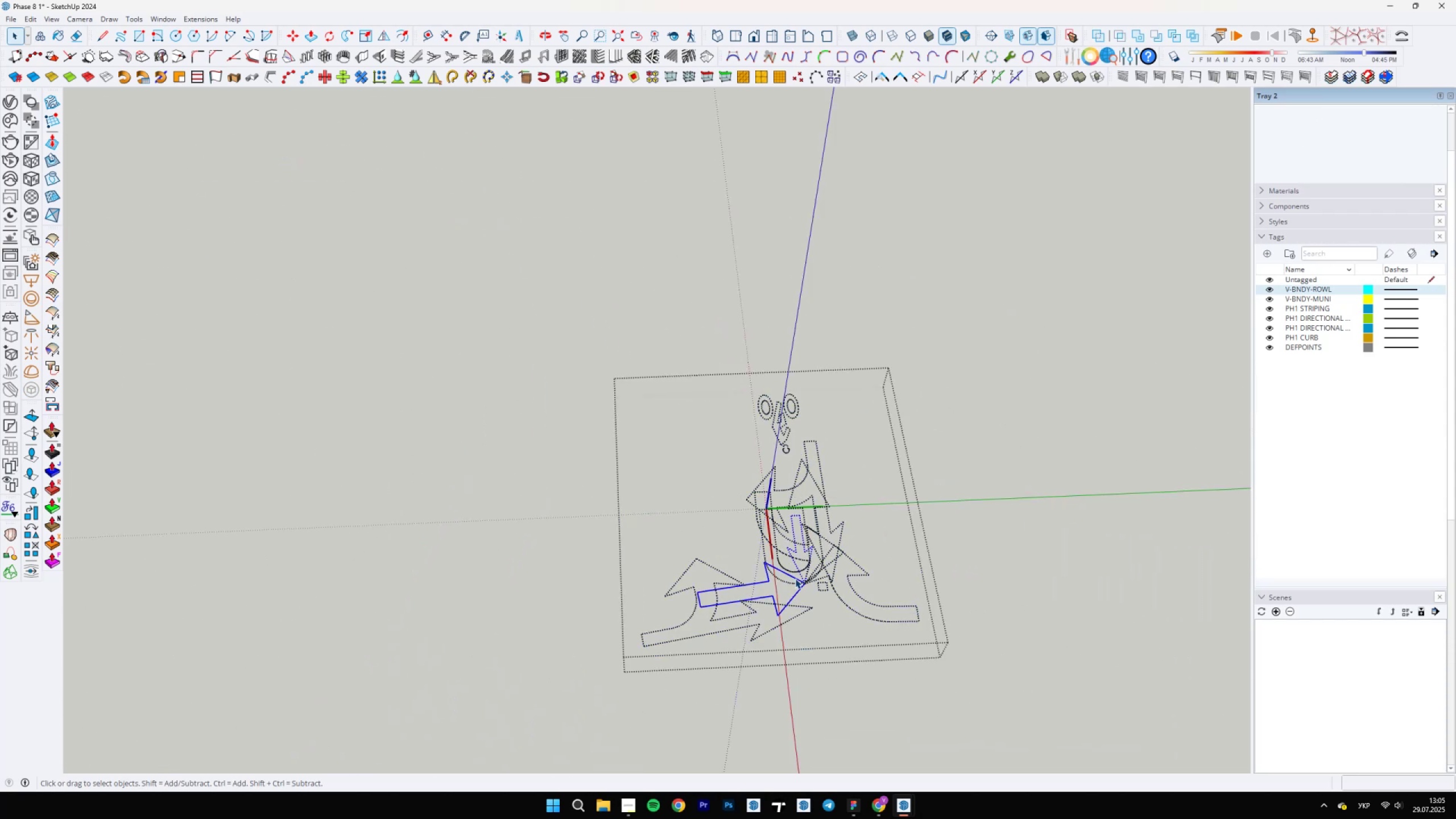 
triple_click([795, 578])
 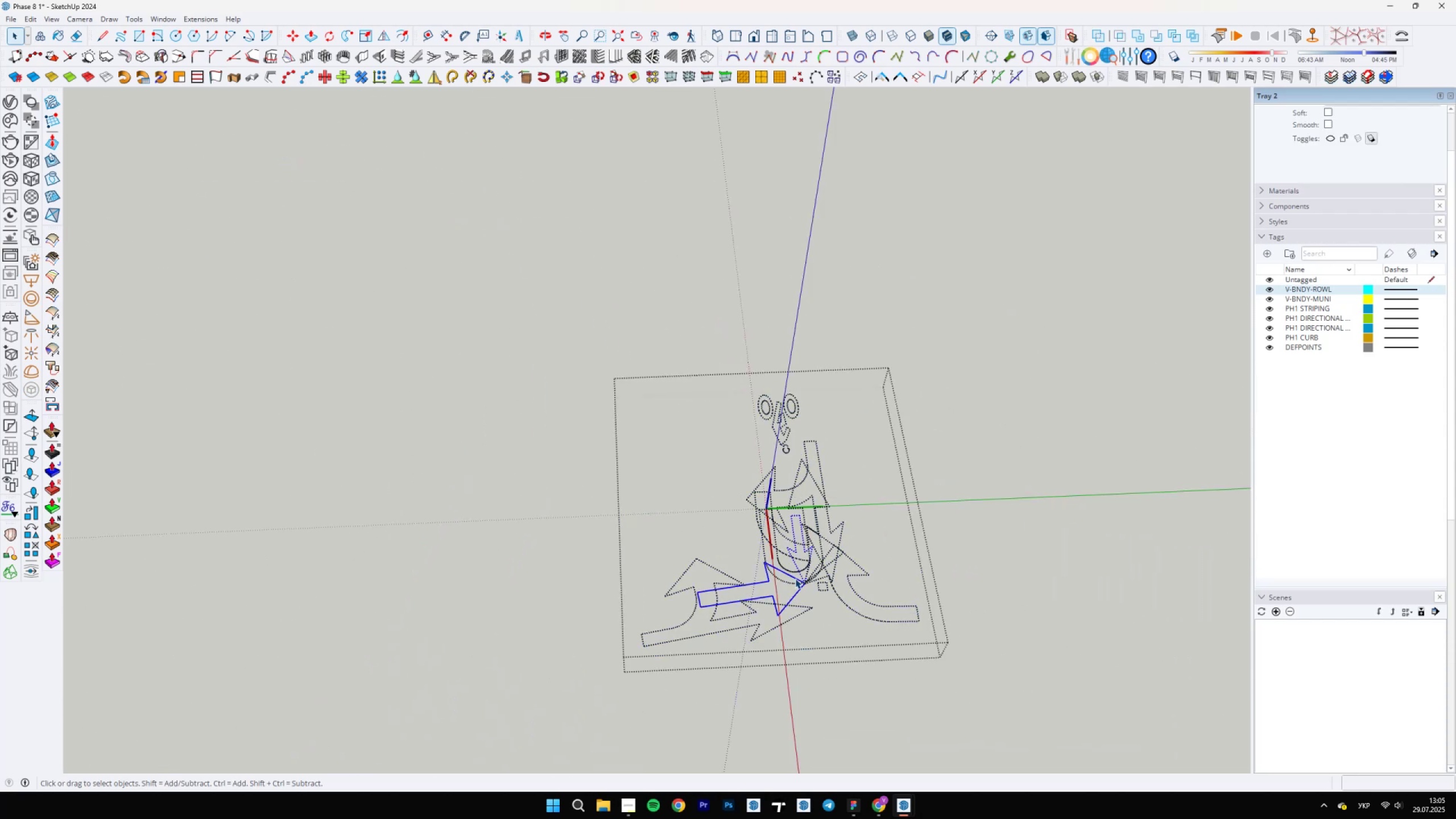 
scroll: coordinate [822, 550], scroll_direction: up, amount: 4.0
 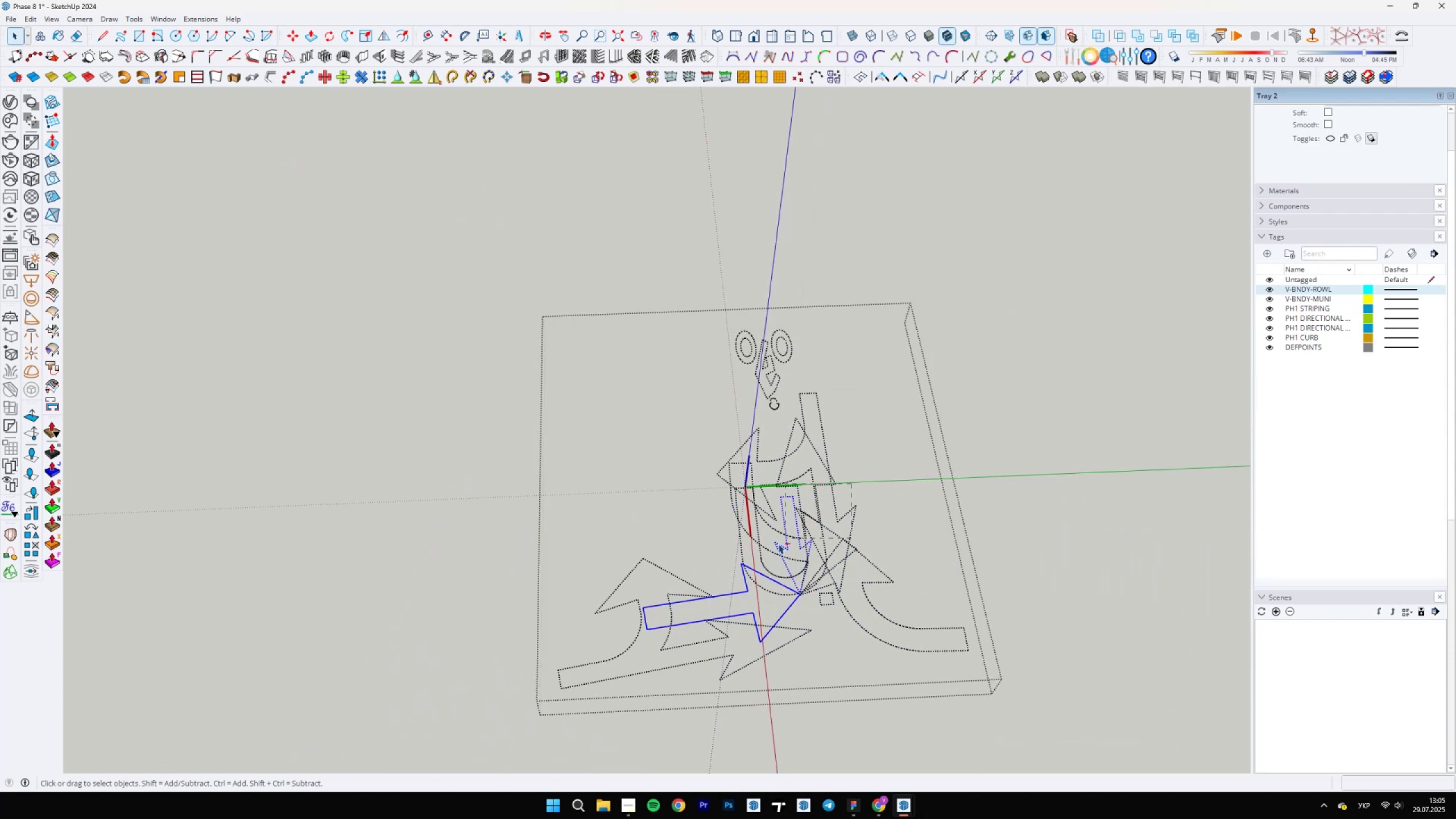 
hold_key(key=ControlLeft, duration=1.53)
left_click_drag(start_coordinate=[851, 484], to_coordinate=[758, 555])
 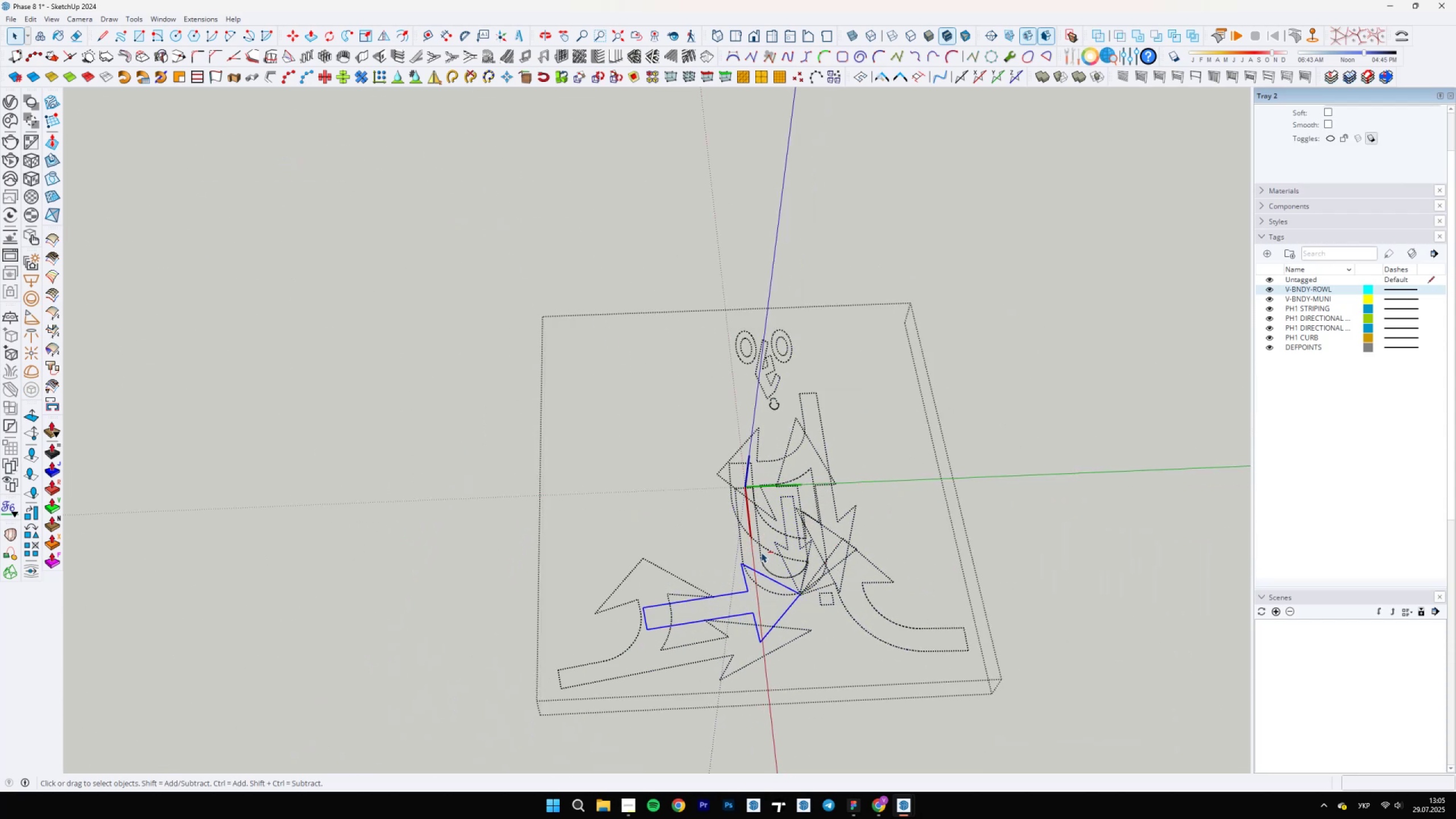 
key(Control+Shift+I)
 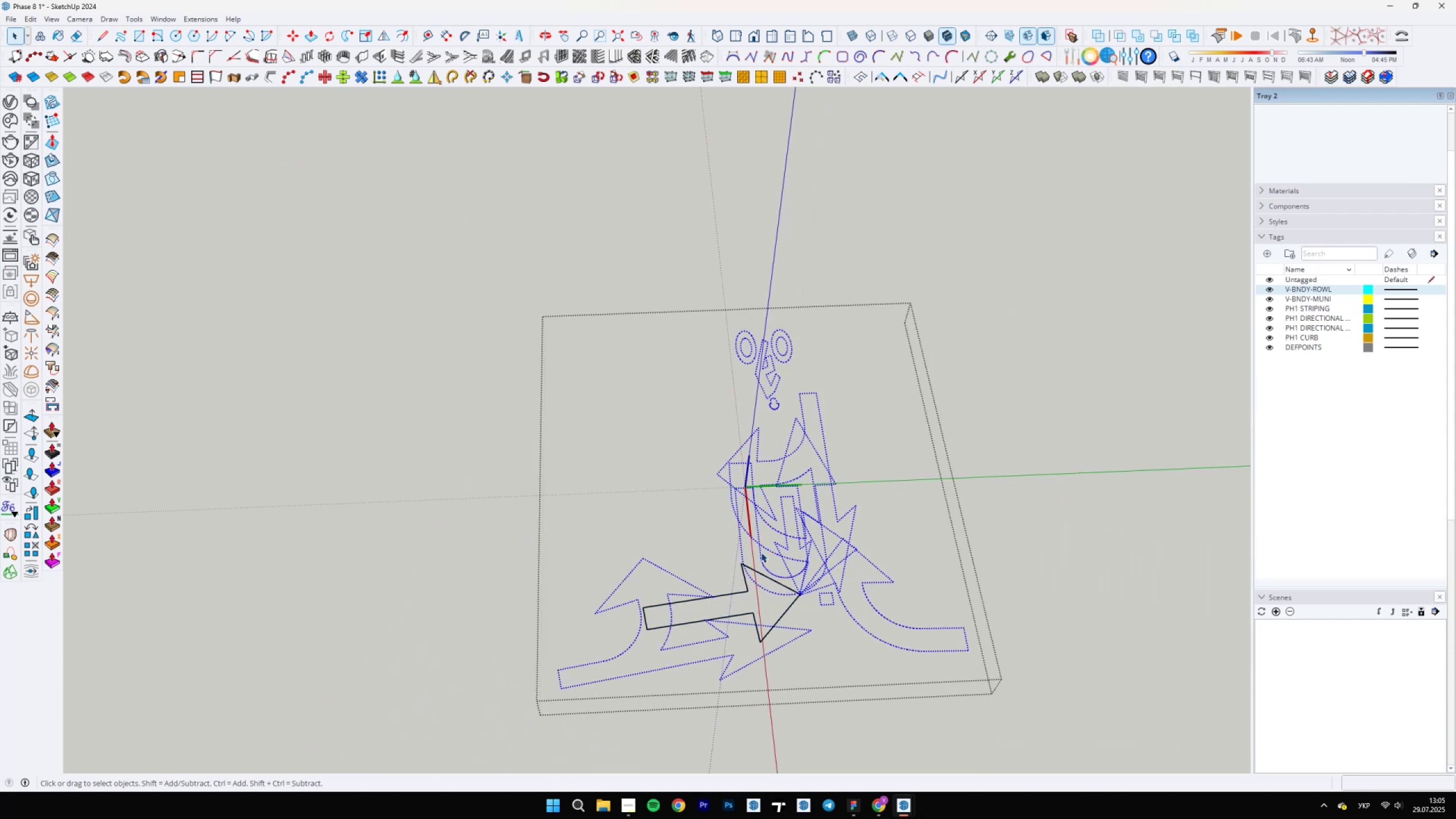 
key(Delete)
 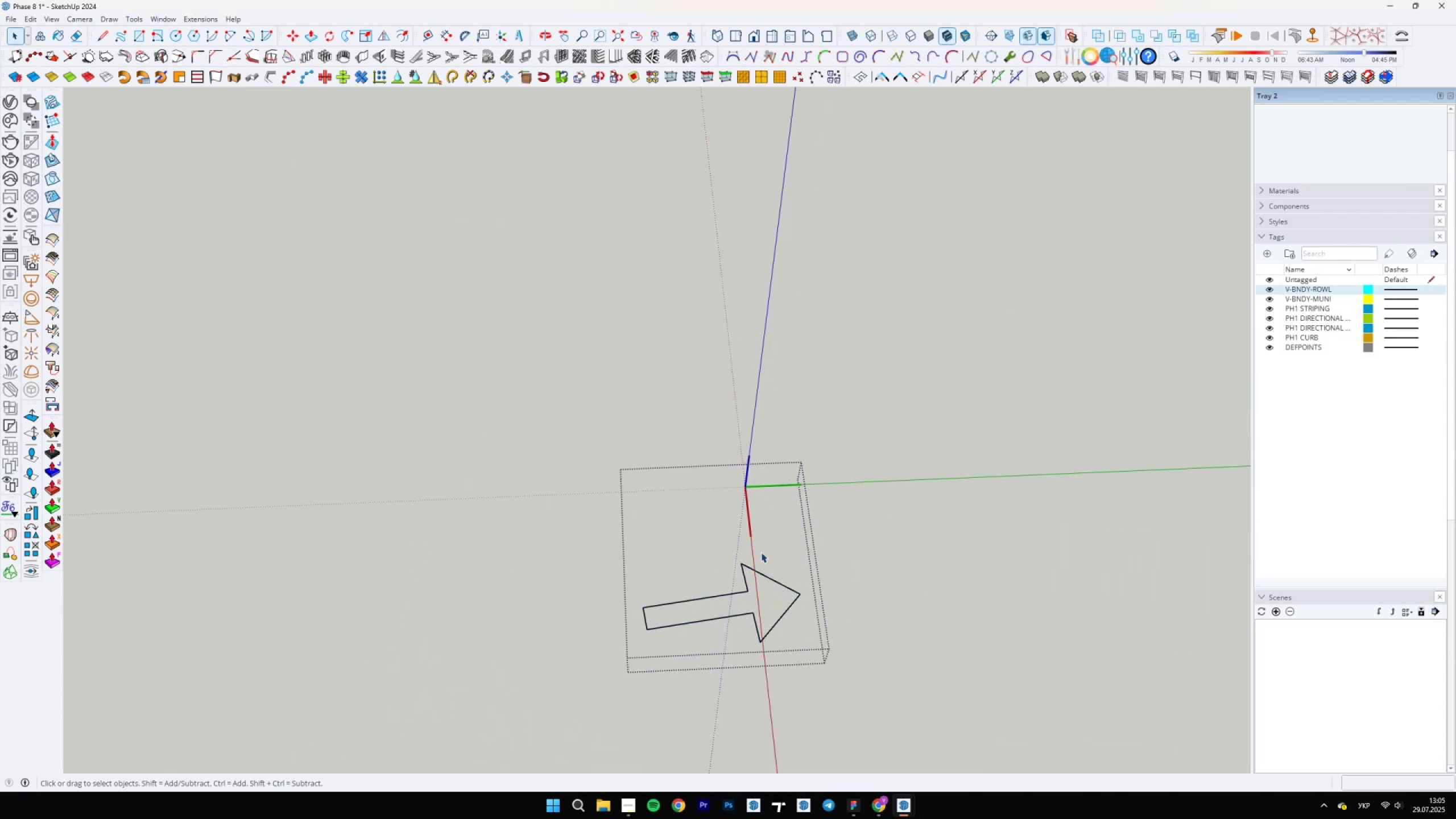 
key(Escape)
 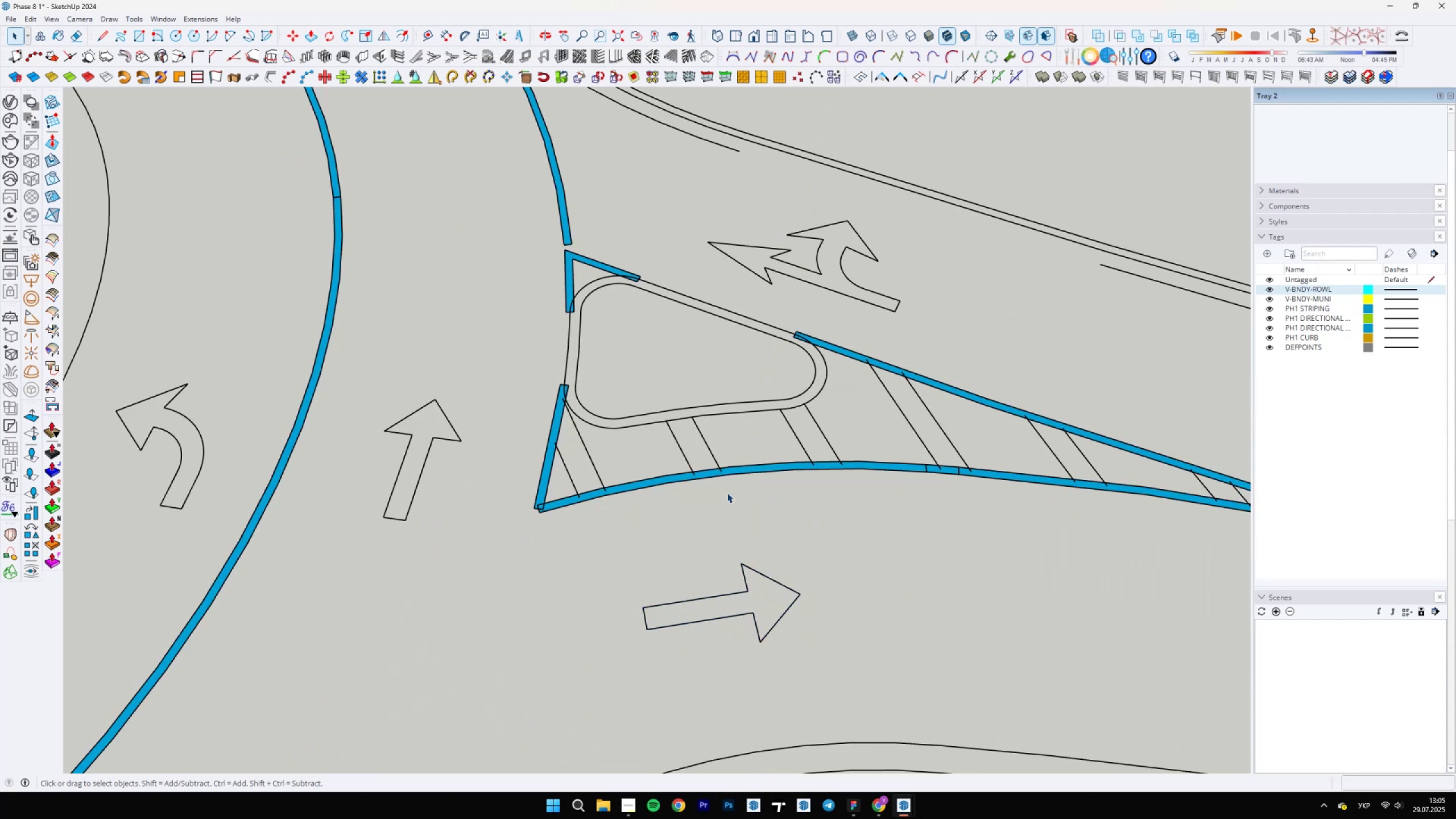 
scroll: coordinate [637, 504], scroll_direction: down, amount: 18.0
 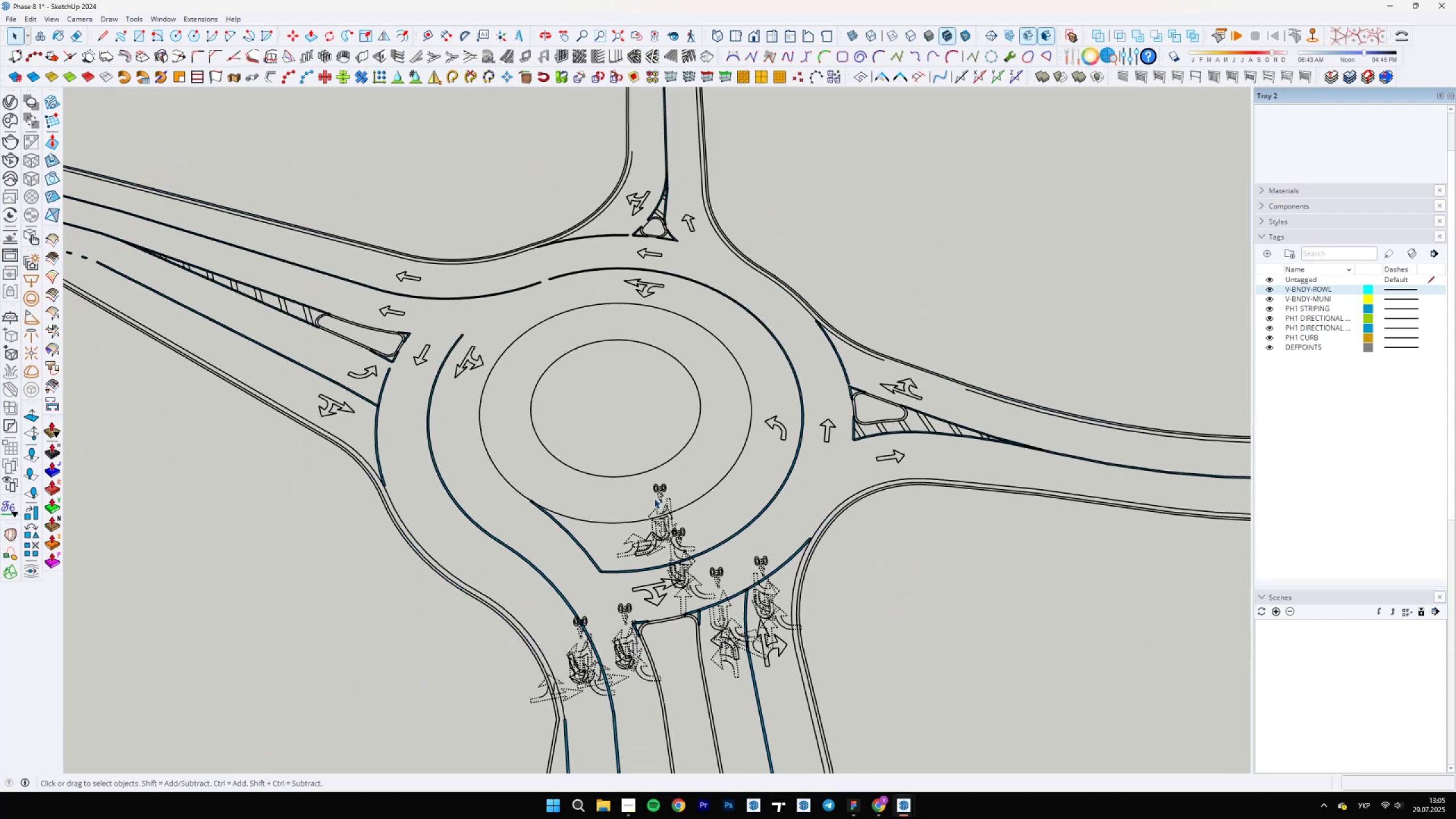 
scroll: coordinate [690, 526], scroll_direction: up, amount: 17.0
 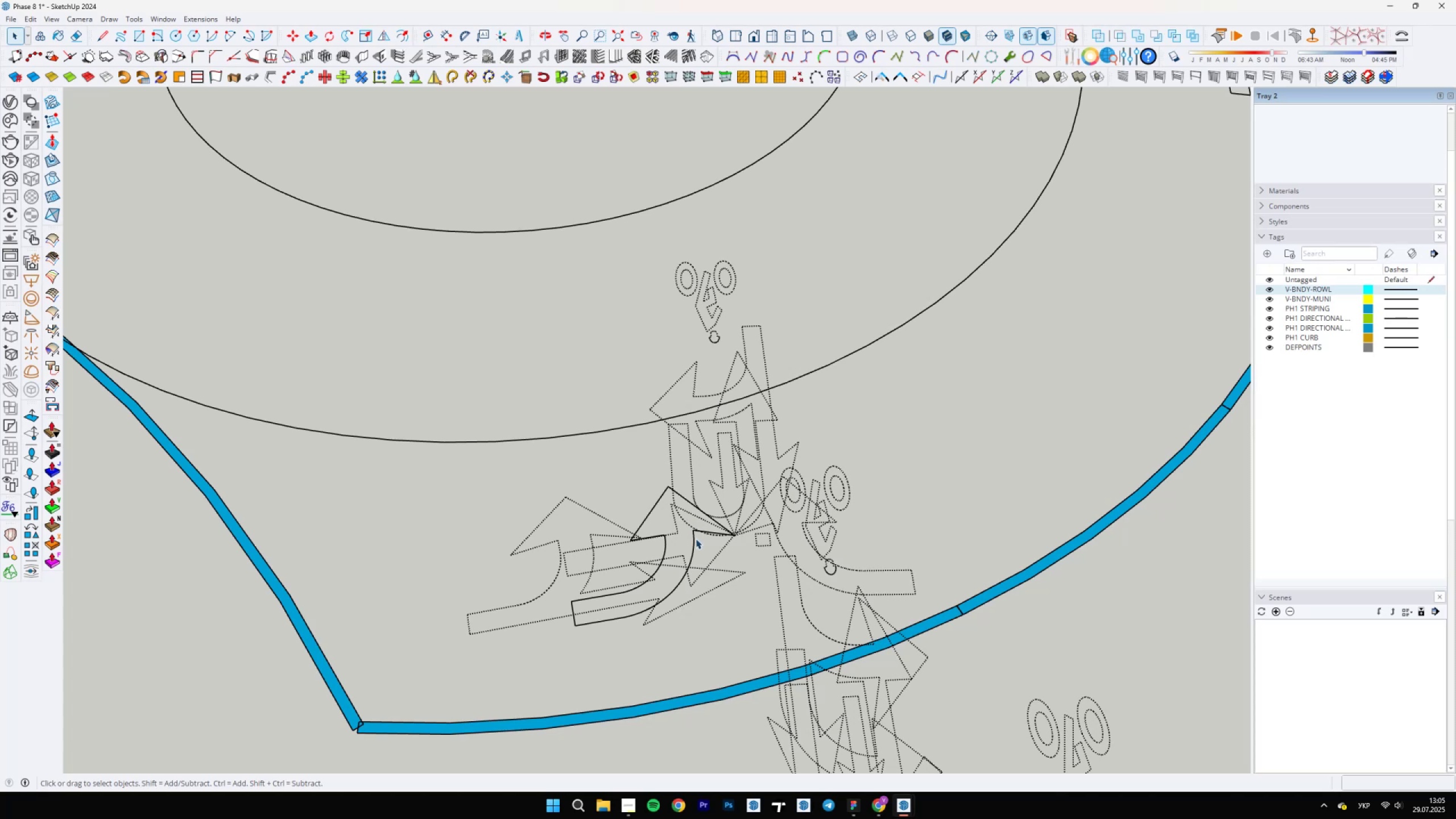 
double_click([696, 539])
 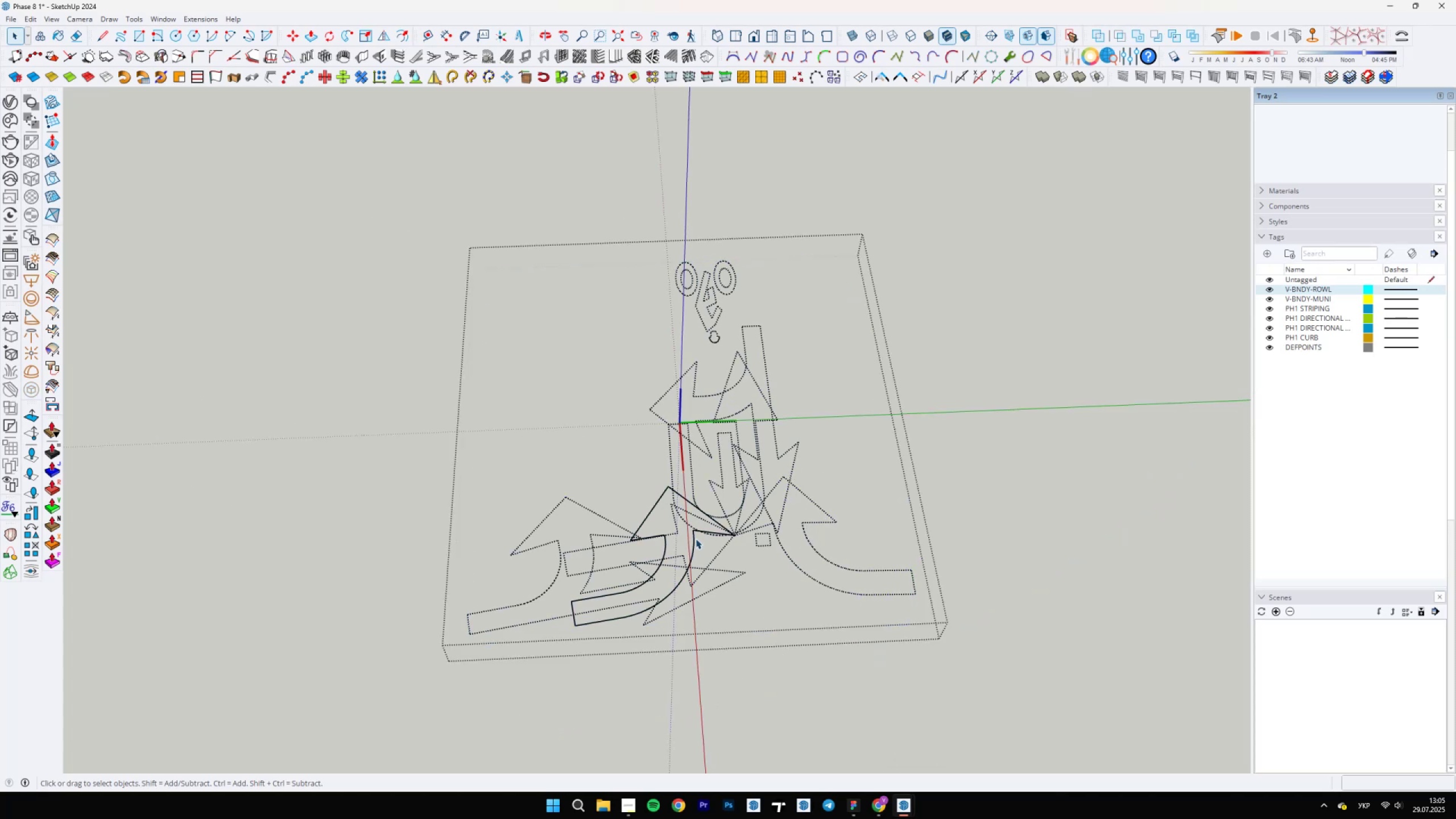 
triple_click([696, 539])
 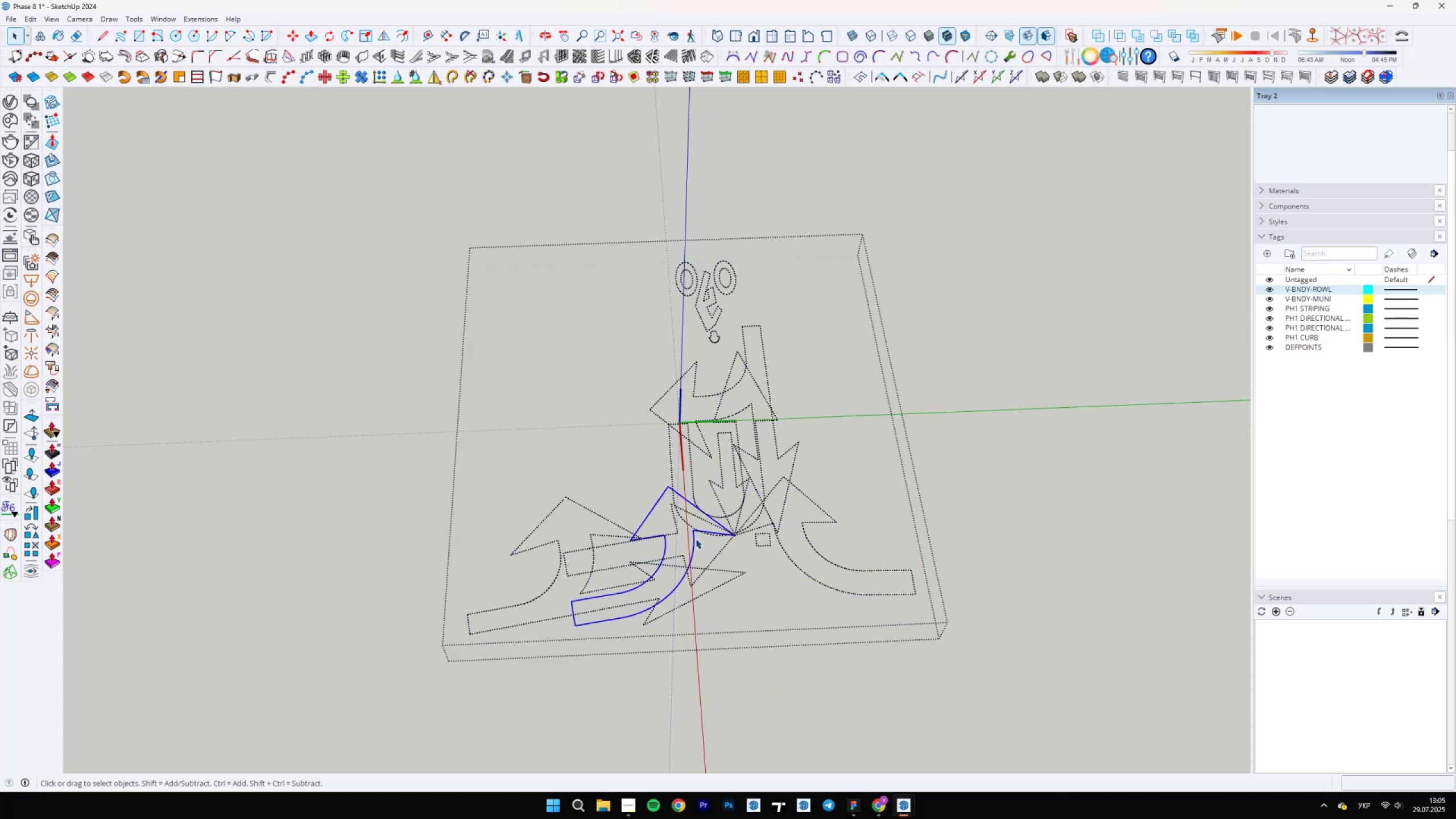 
triple_click([696, 539])
 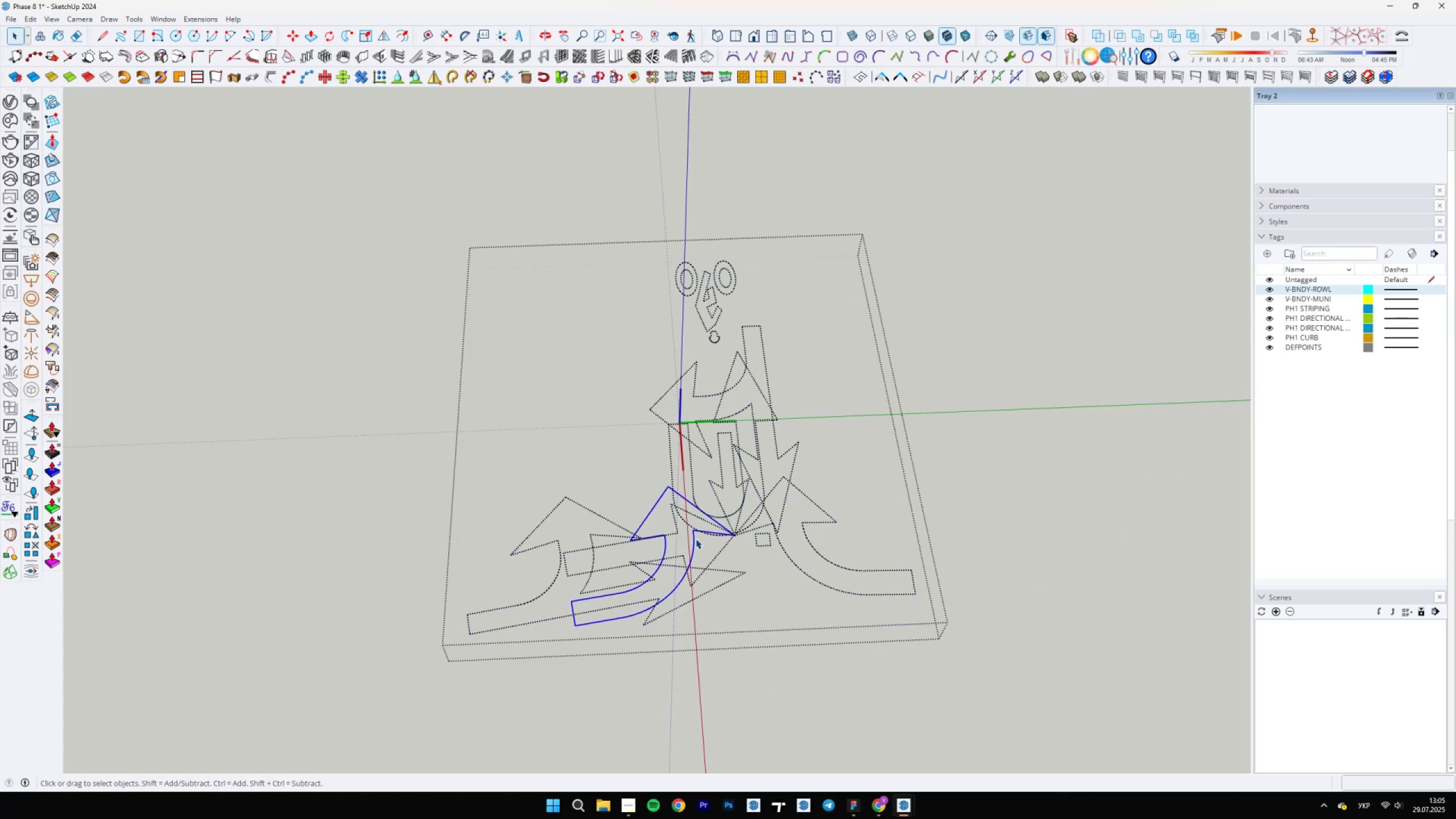 
triple_click([696, 539])
 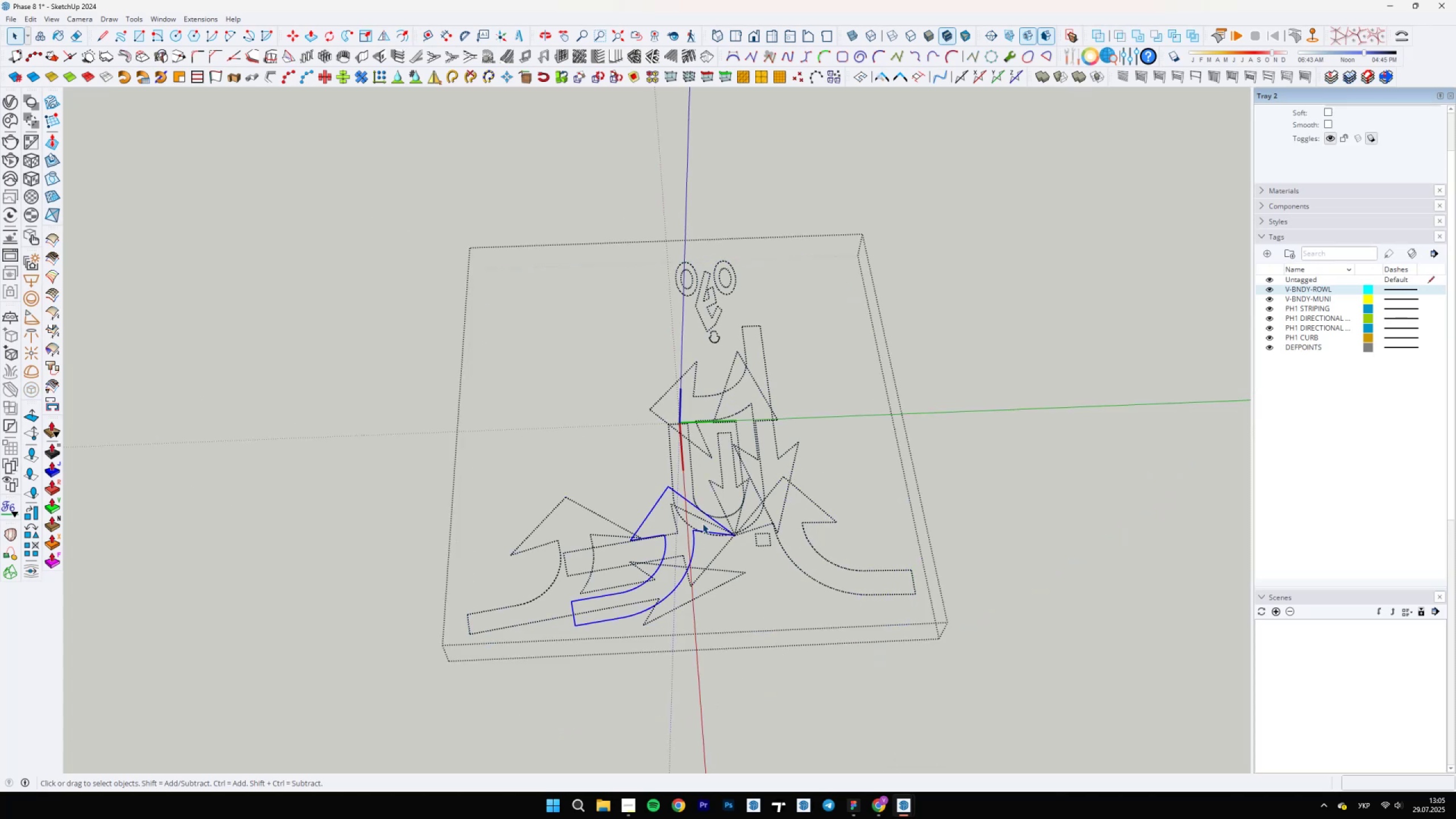 
key(Control+Shift+I)
 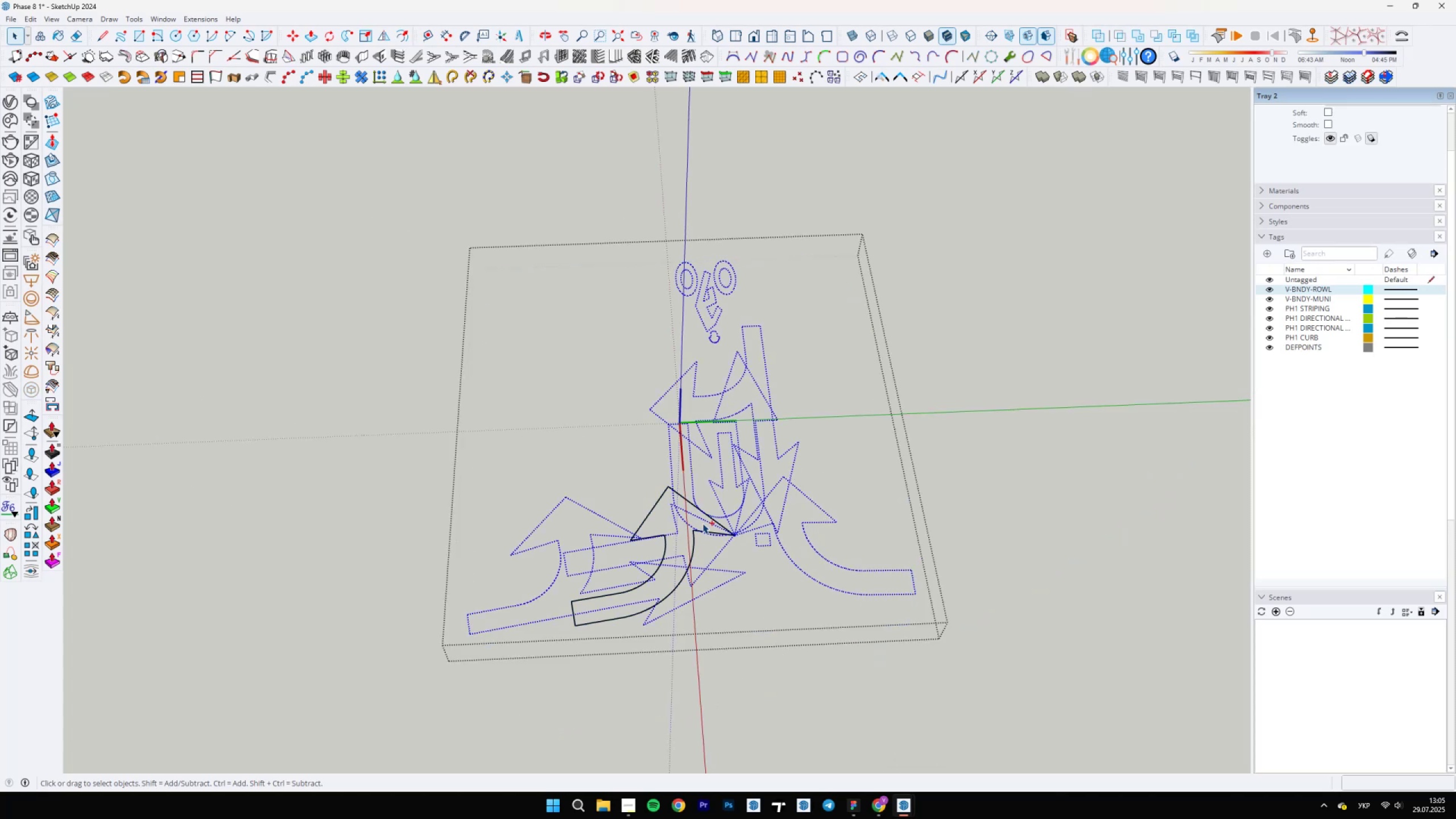 
key(Delete)
 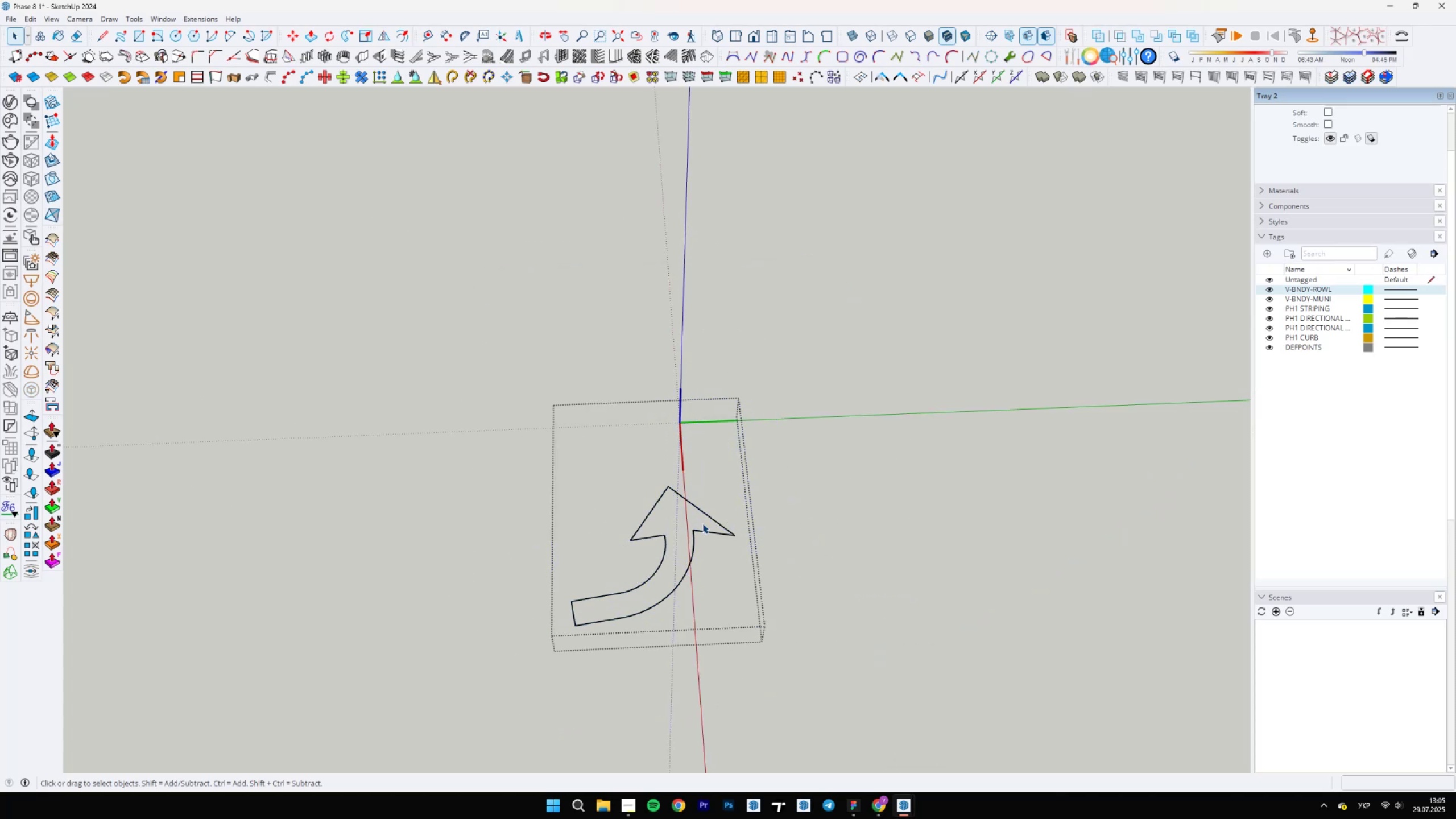 
key(Escape)
 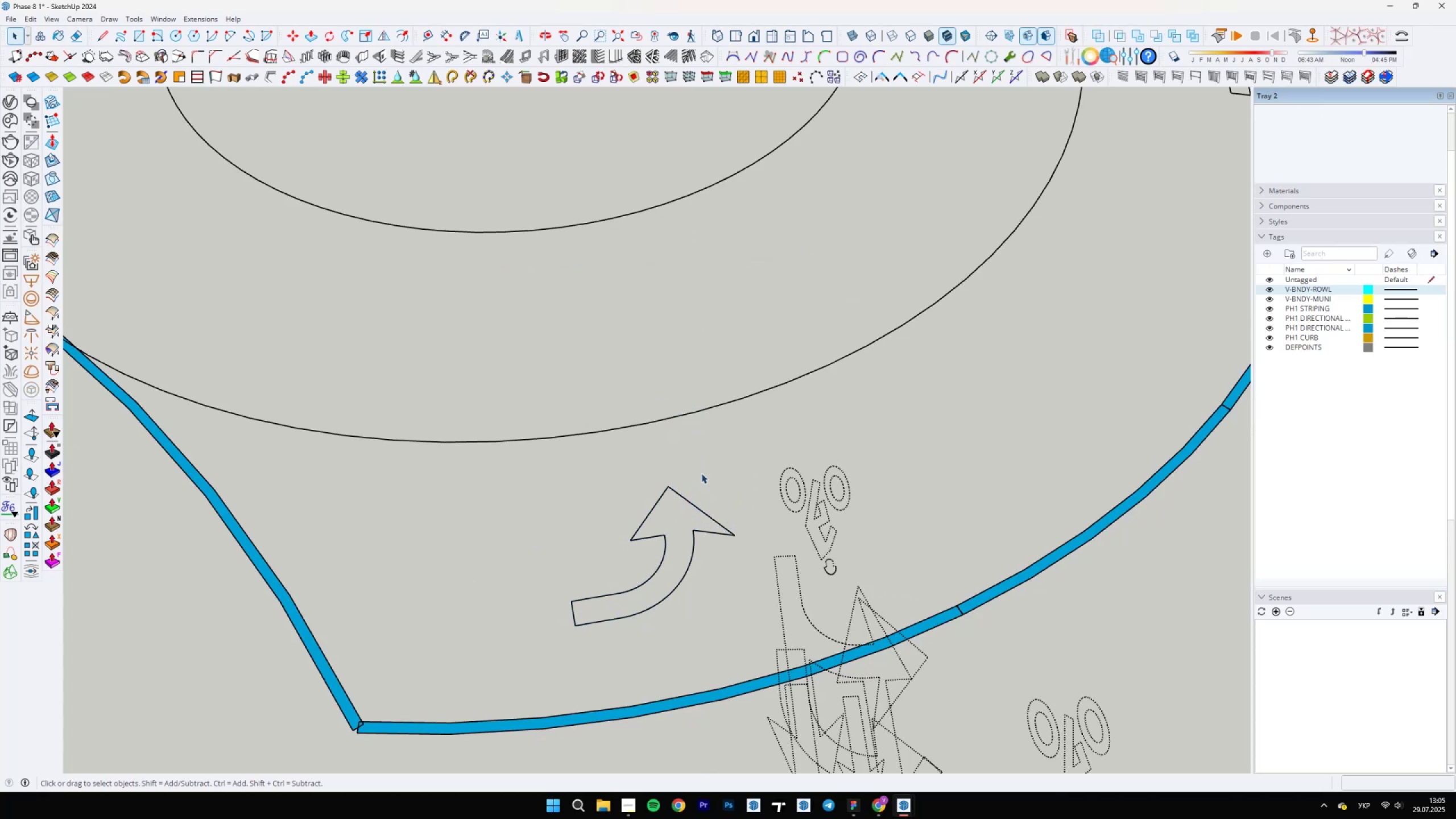 
scroll: coordinate [575, 574], scroll_direction: down, amount: 6.0
 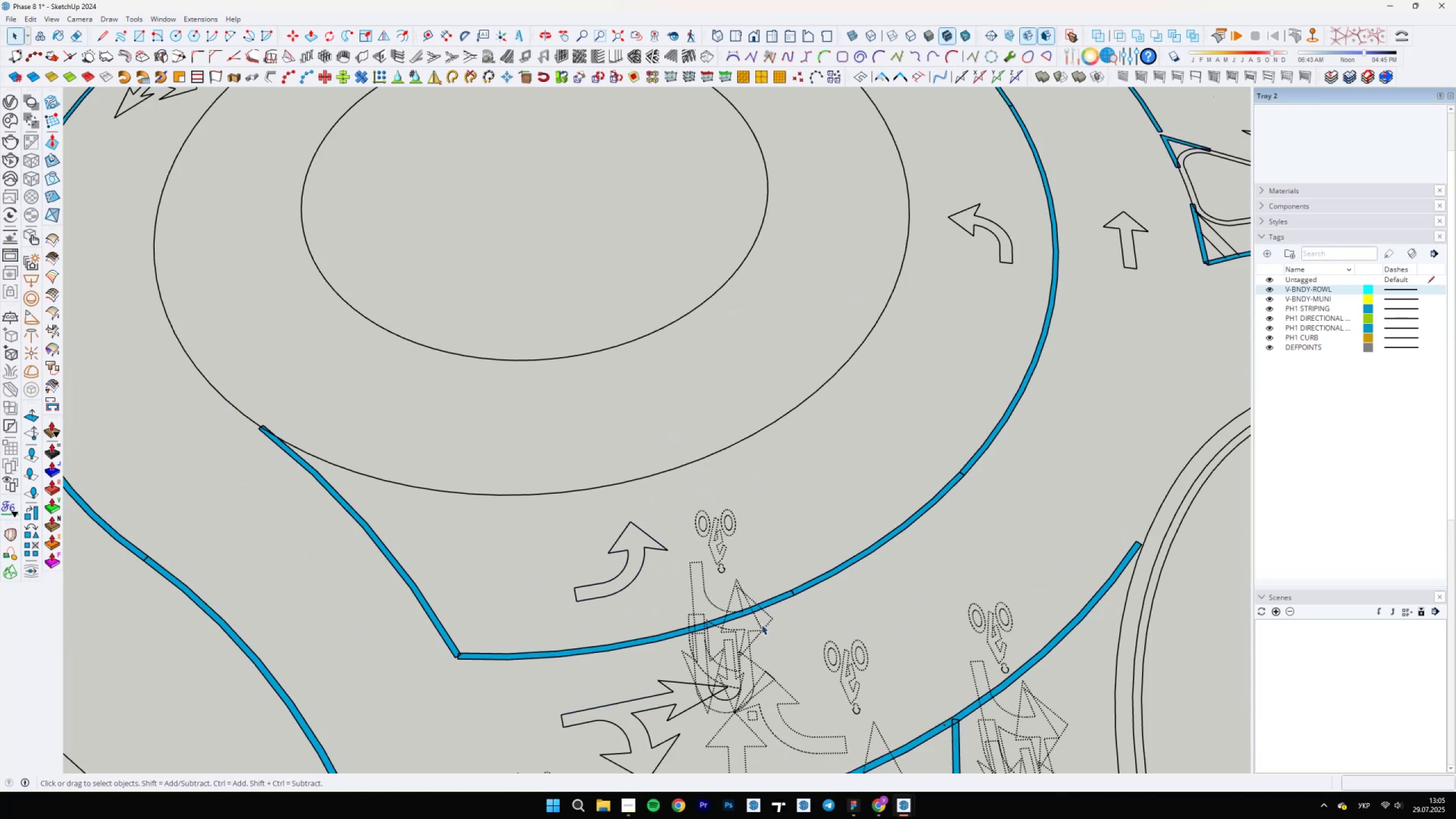 
scroll: coordinate [783, 547], scroll_direction: up, amount: 1.0
 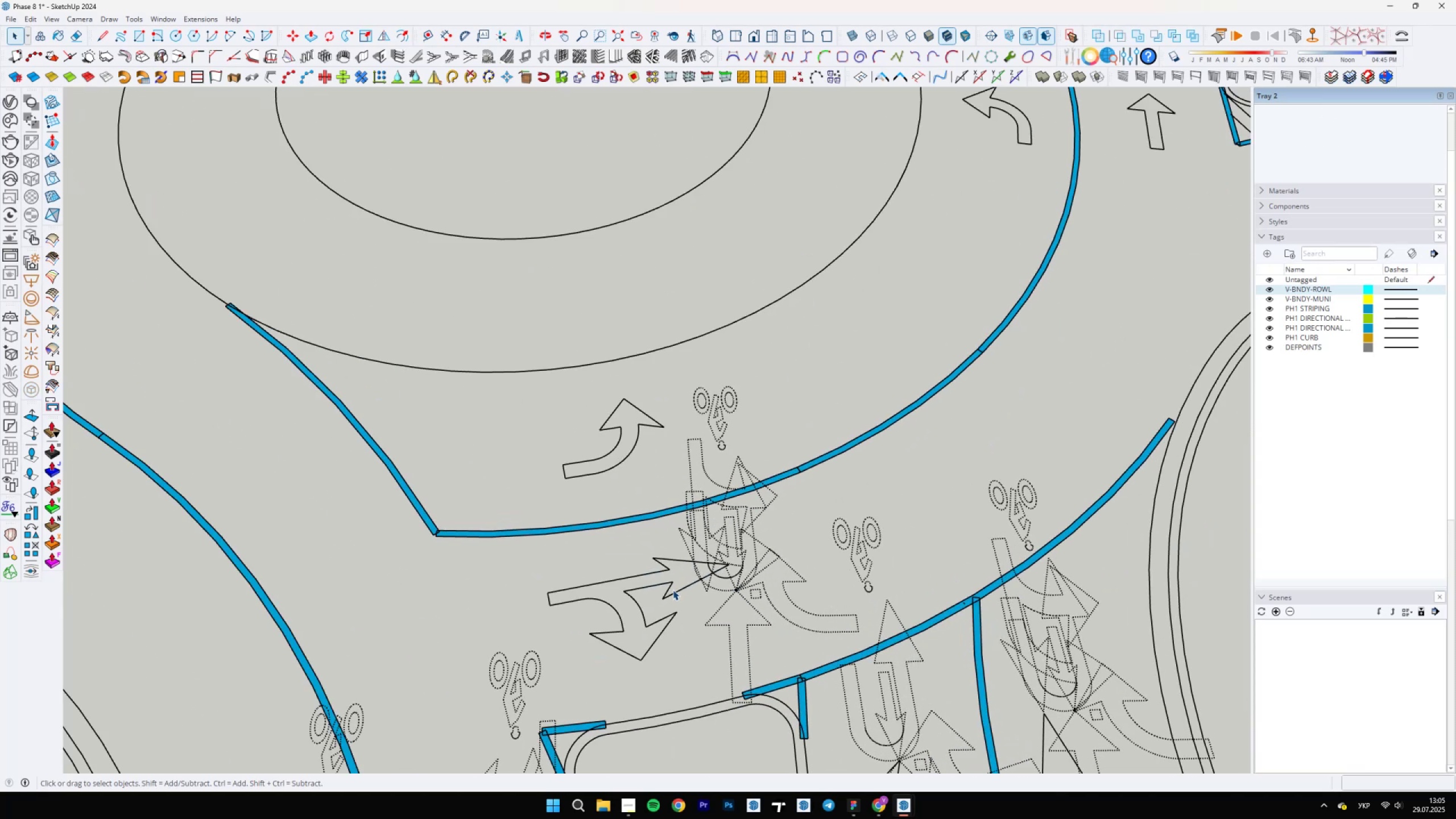 
left_click([673, 590])
 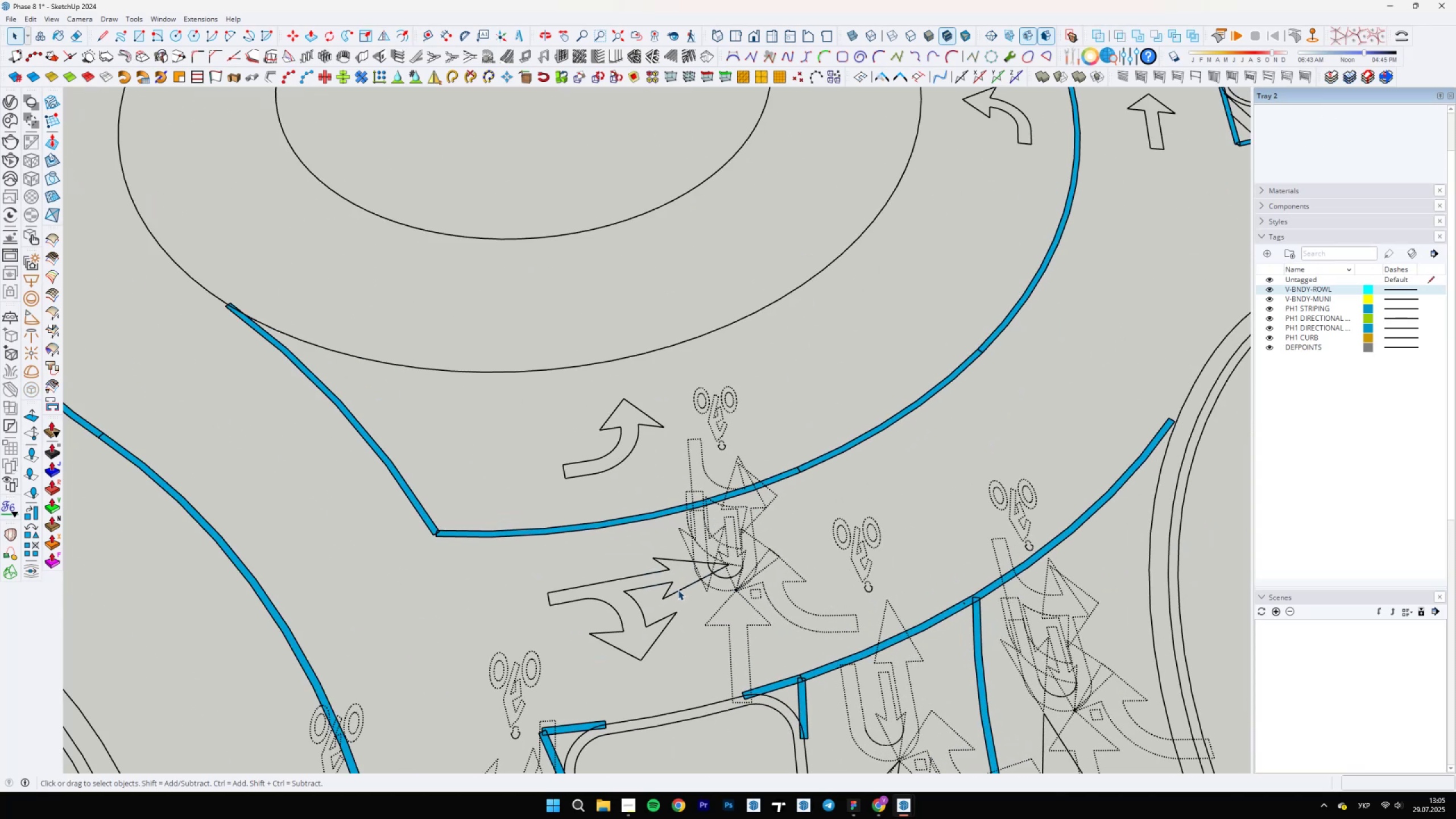 
triple_click([678, 590])
 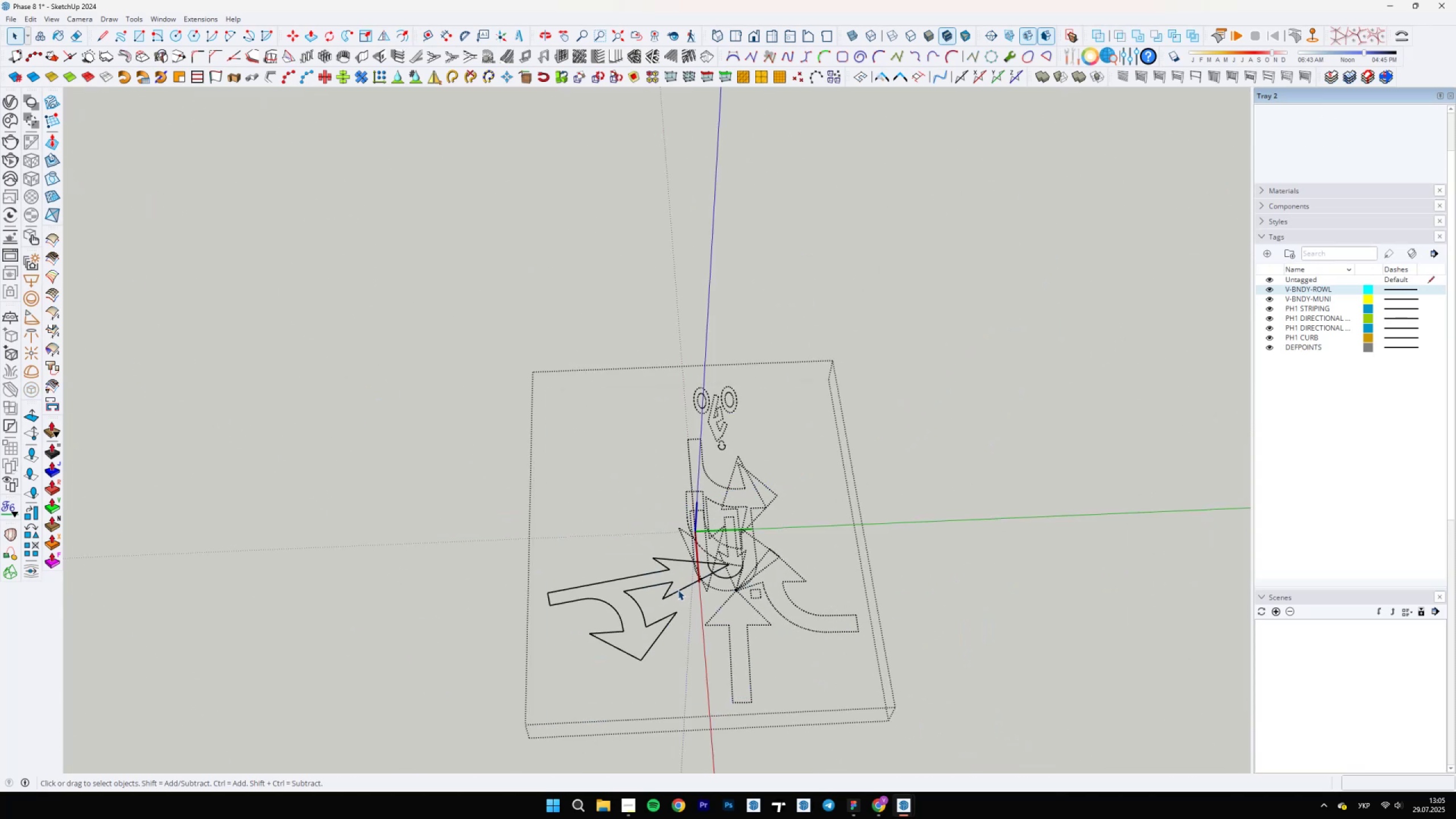 
triple_click([678, 590])
 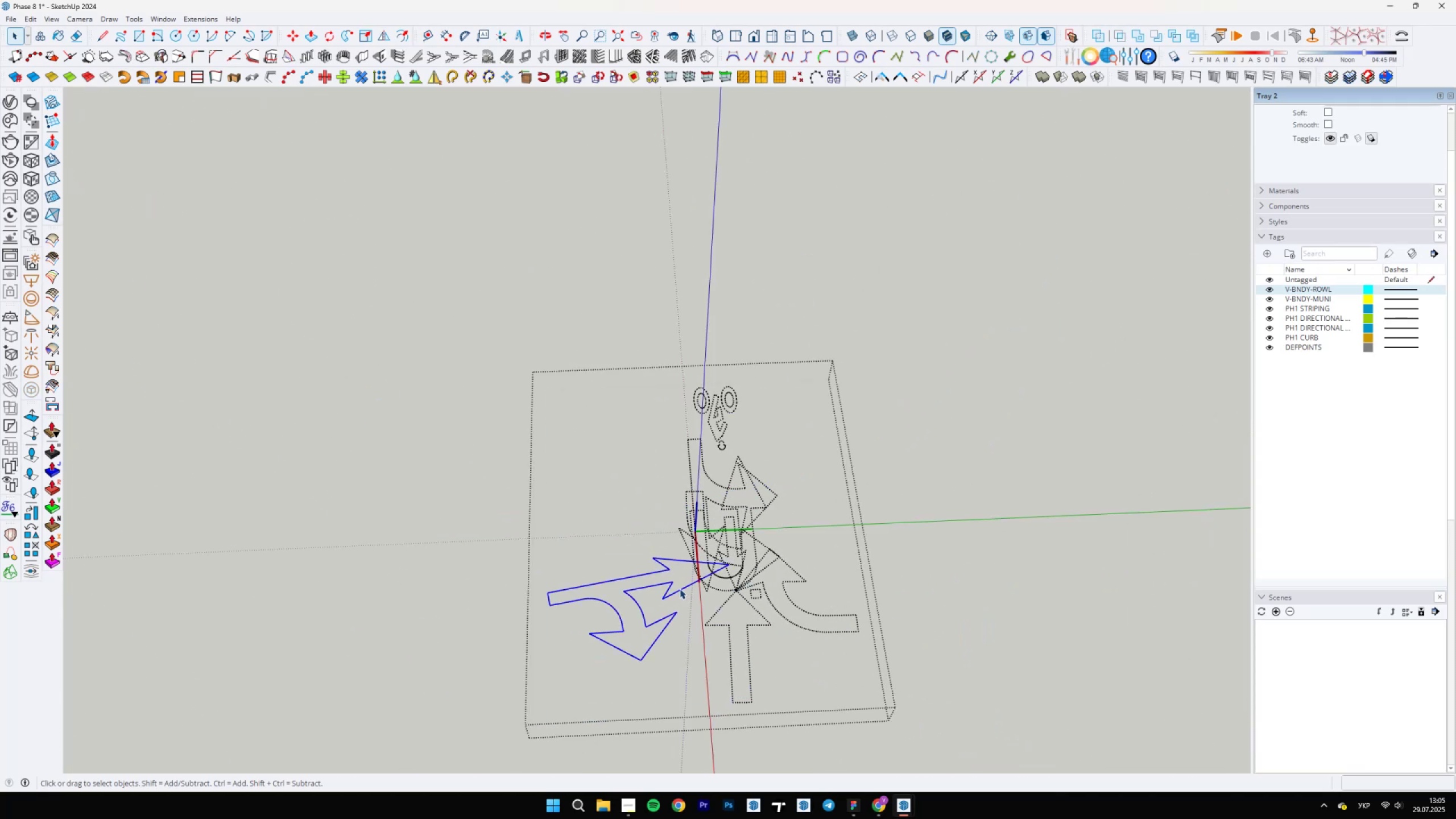 
key(Control+Shift+I)
 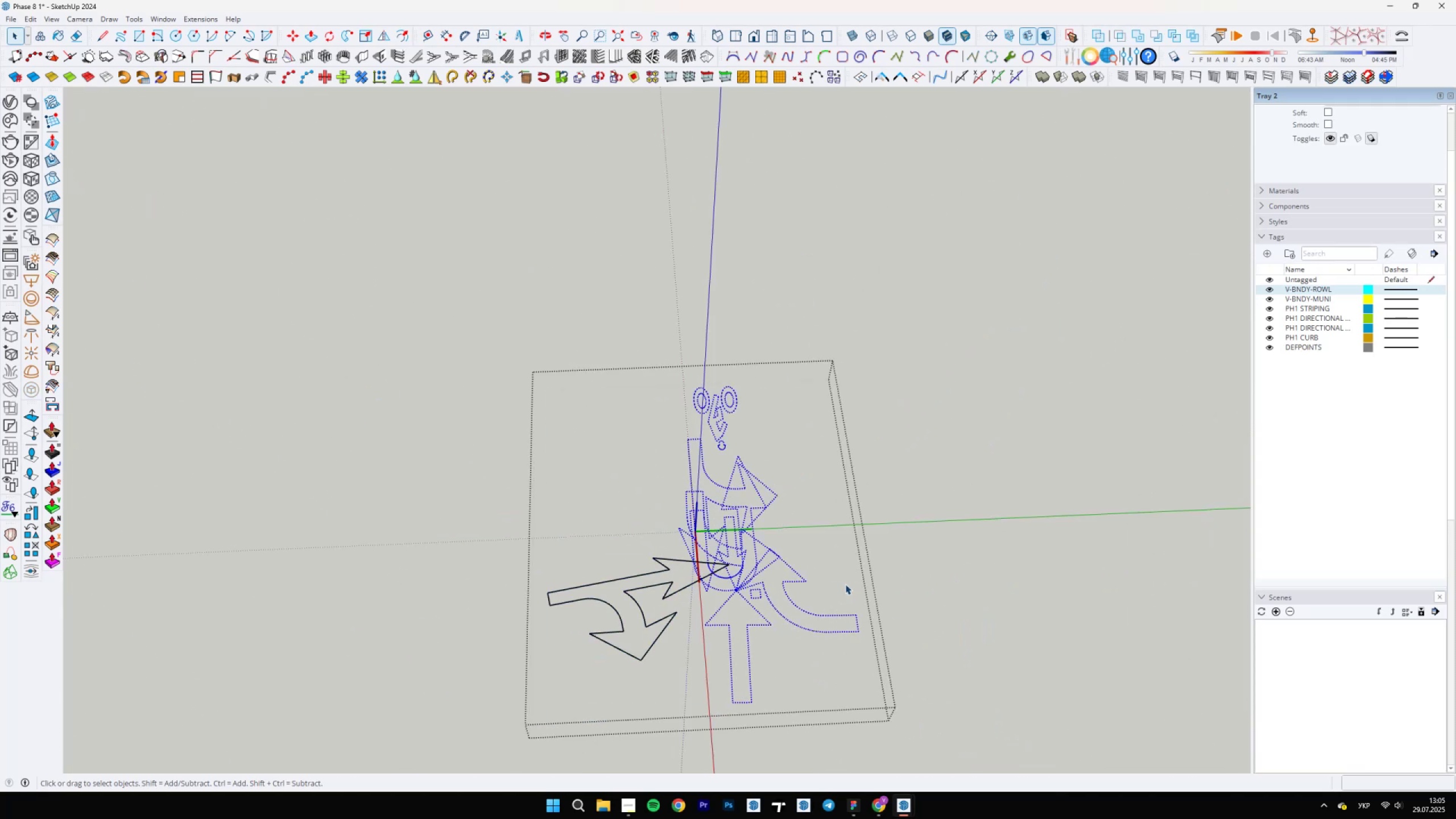 
key(Delete)
 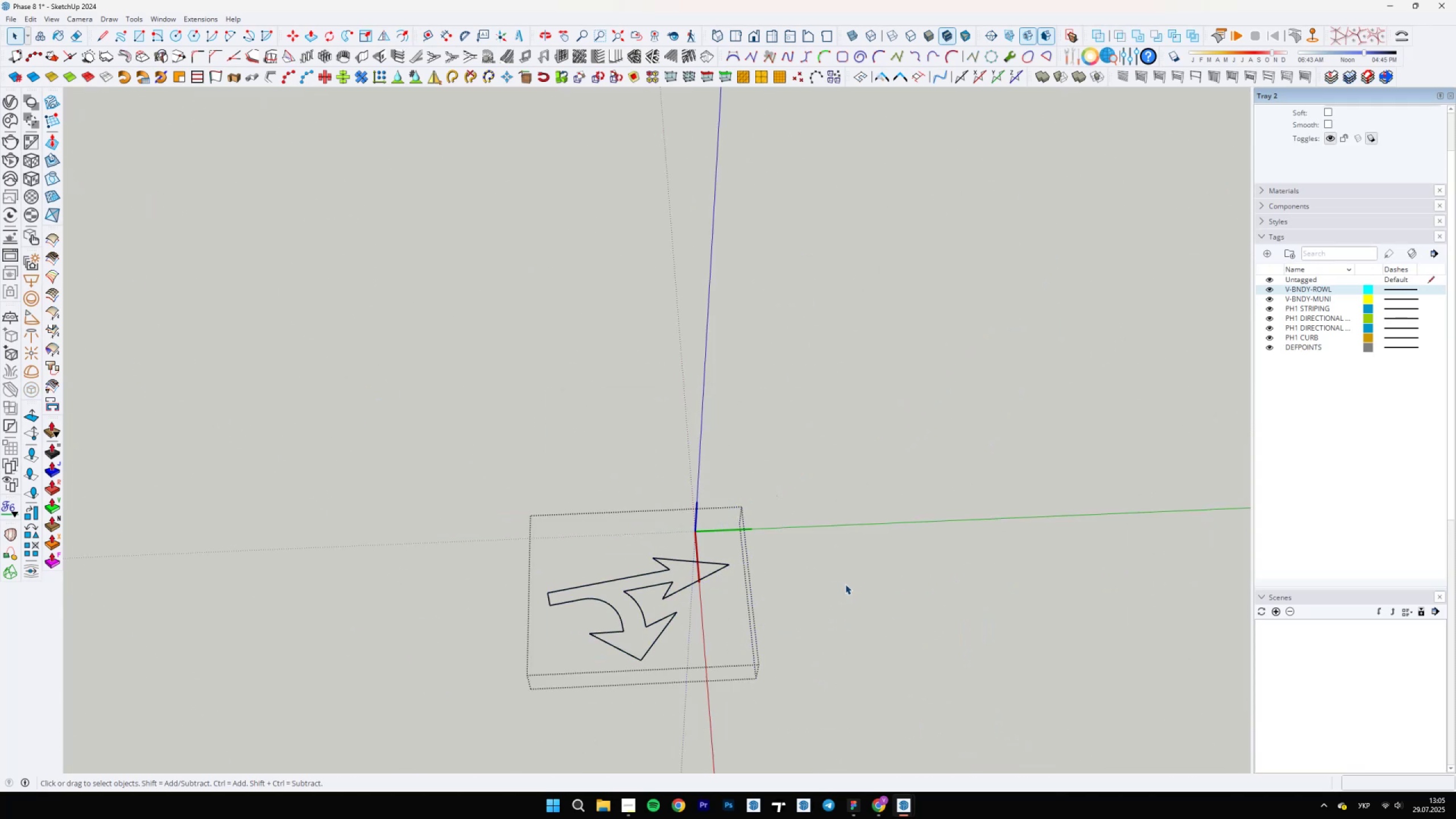 
key(Escape)
 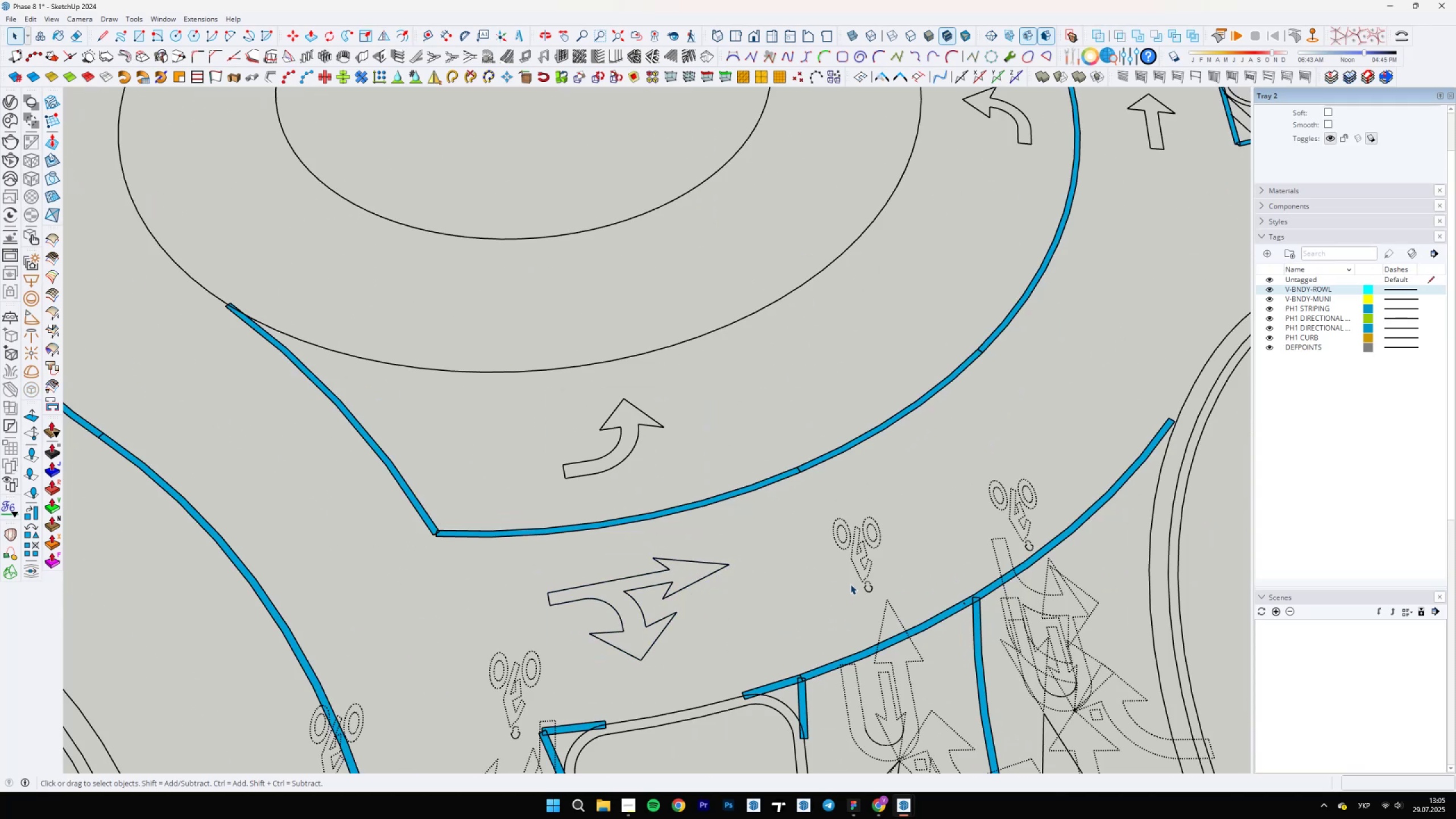 
scroll: coordinate [955, 640], scroll_direction: up, amount: 1.0
 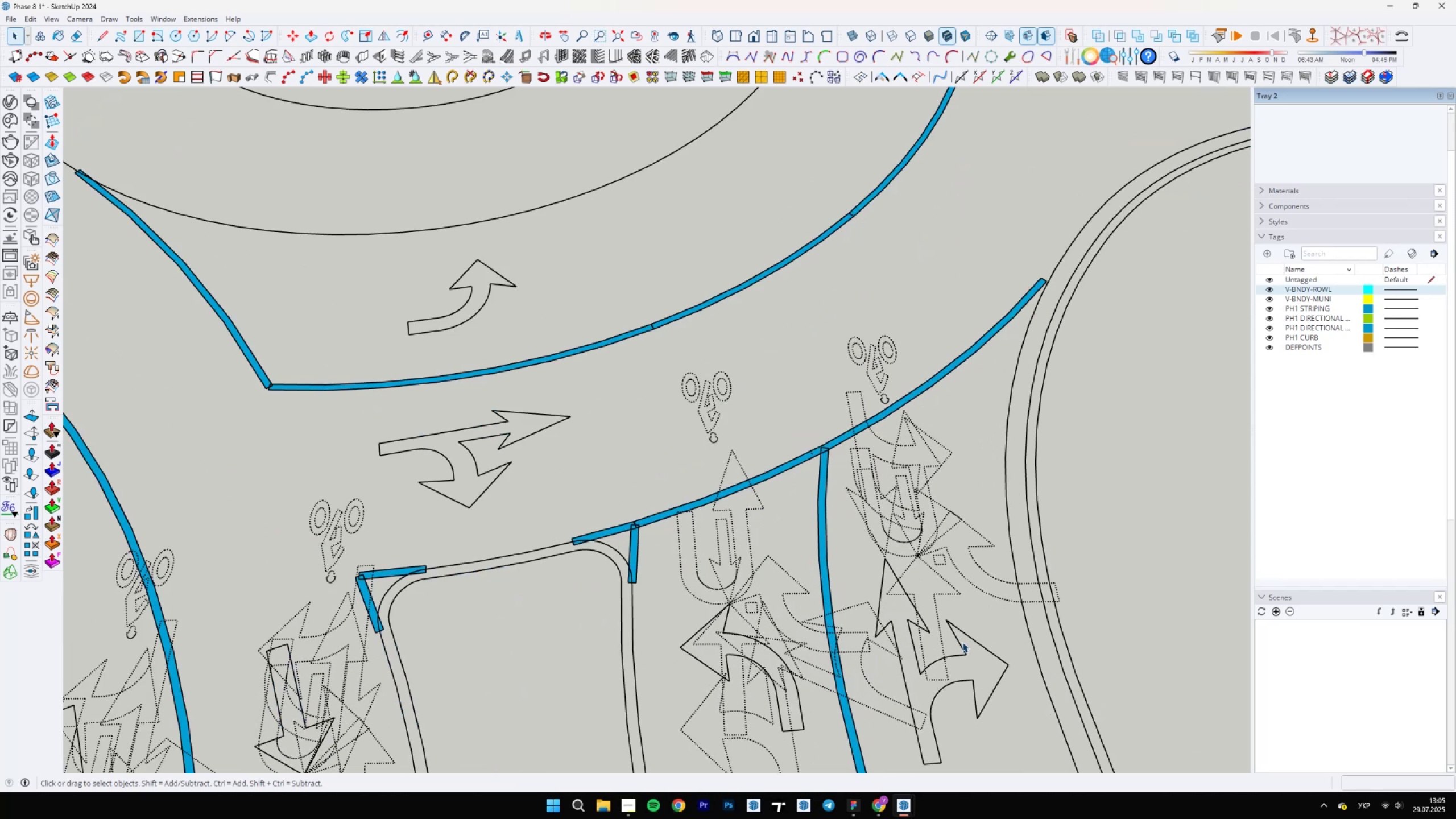 
left_click([962, 642])
 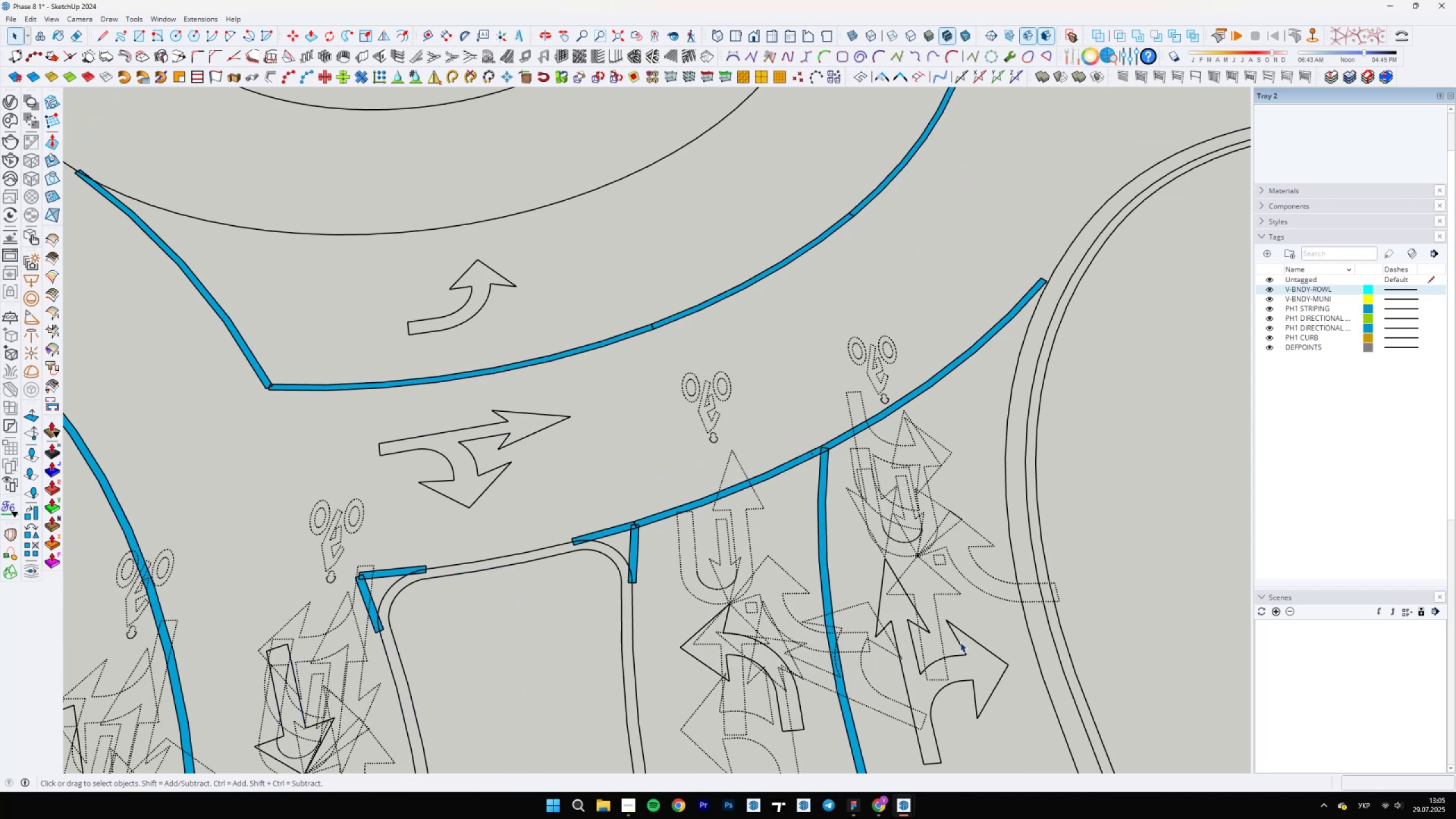 
double_click([960, 642])
 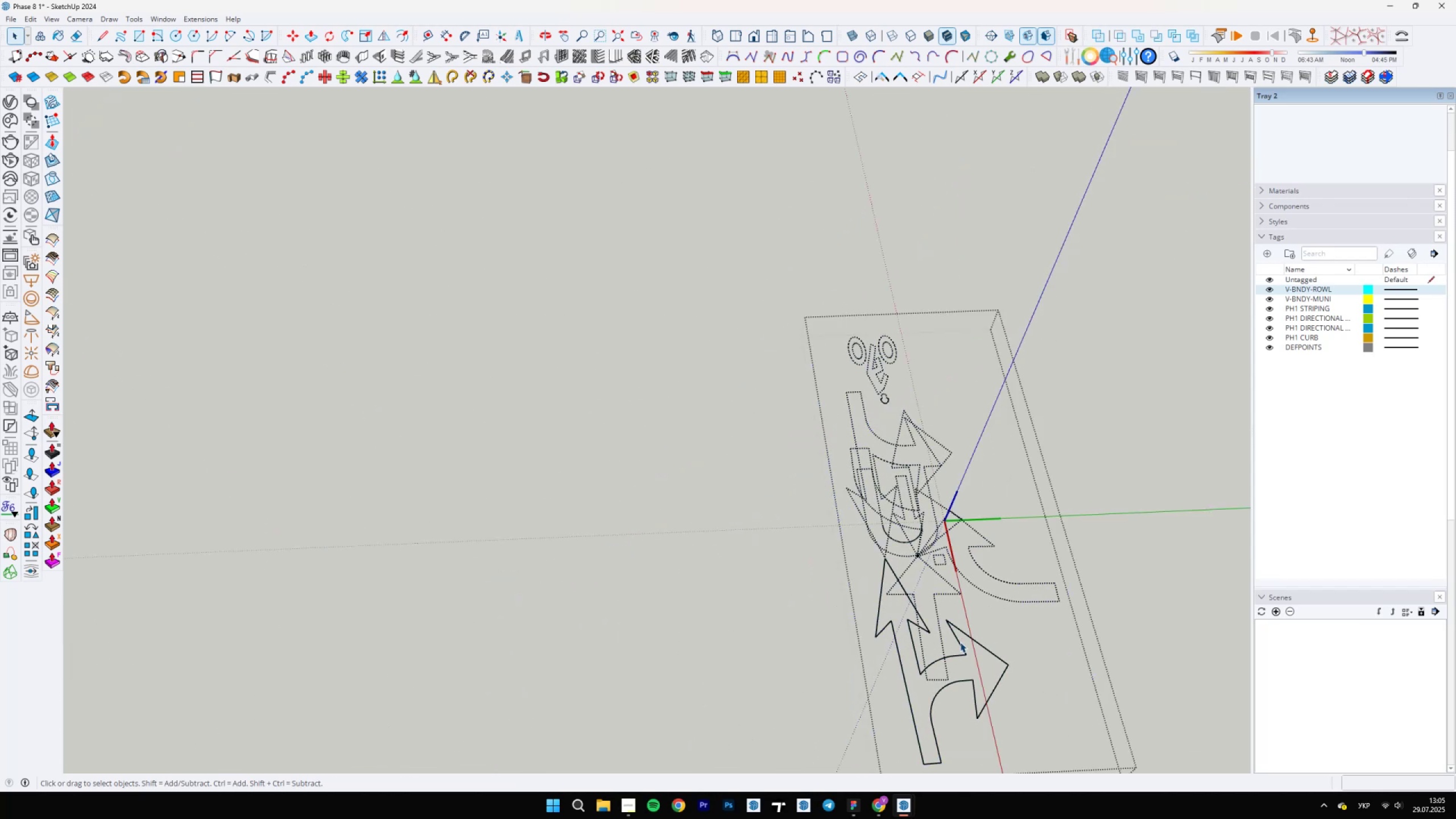 
triple_click([960, 642])
 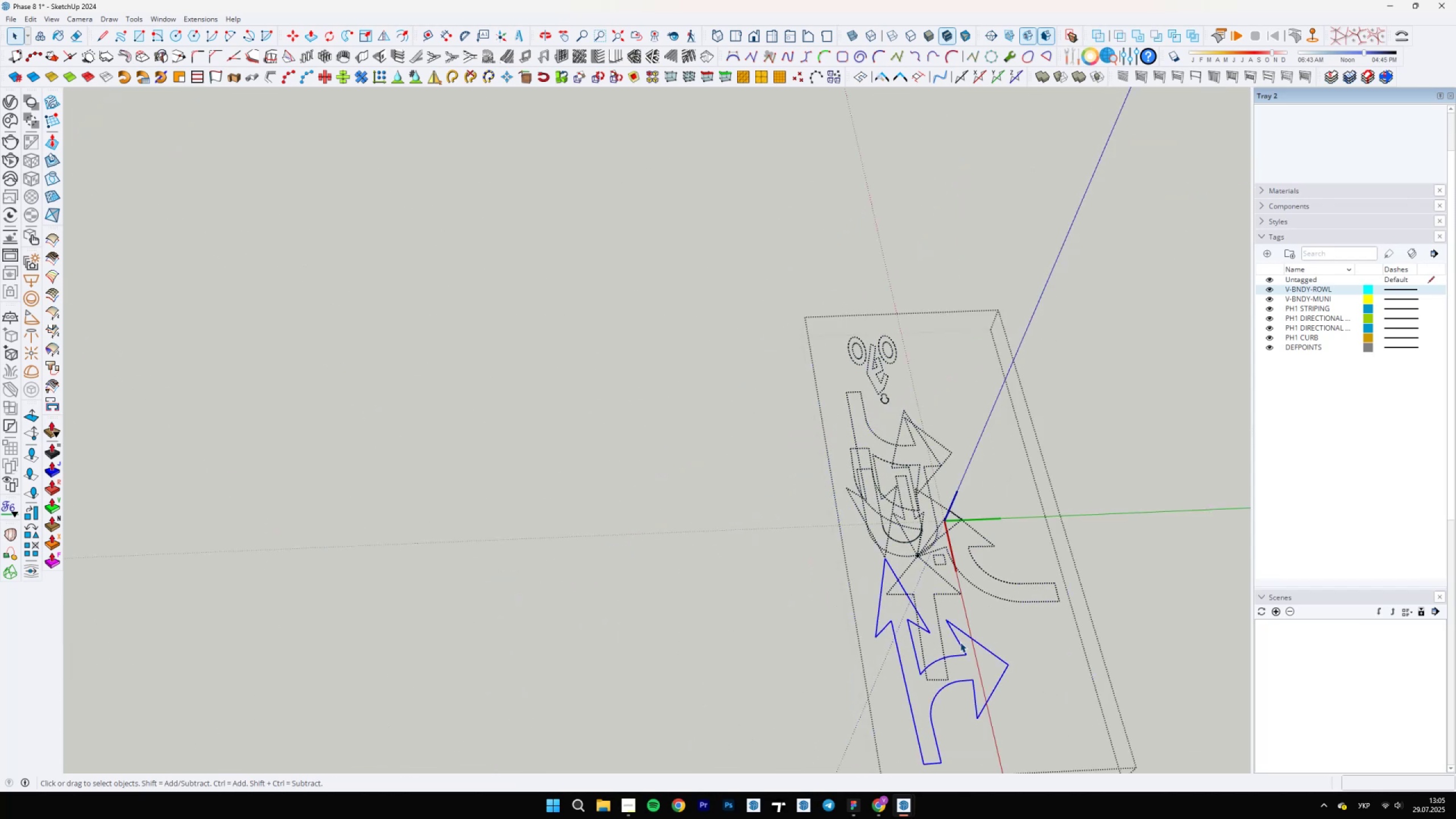 
triple_click([960, 642])
 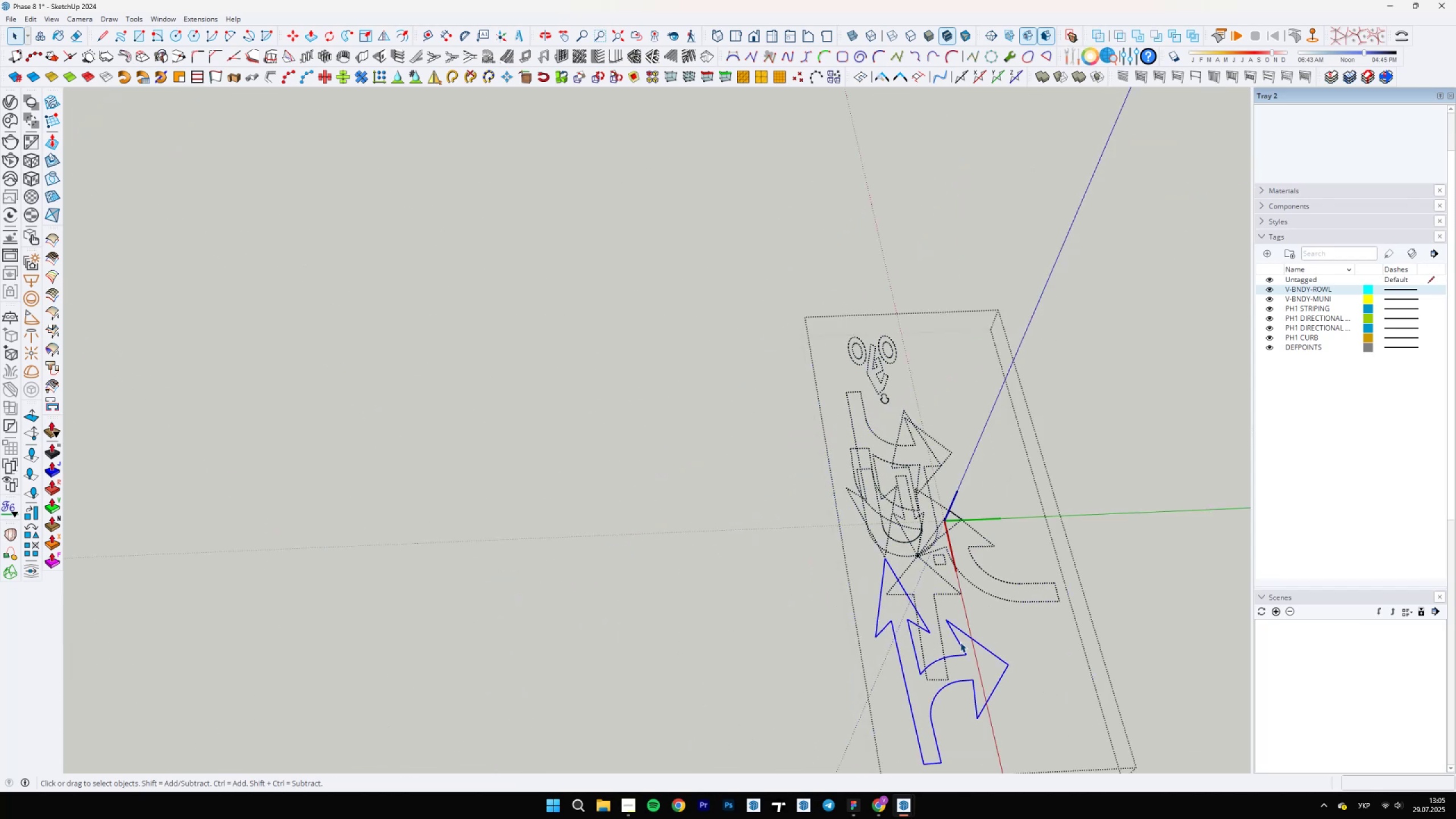 
triple_click([960, 642])
 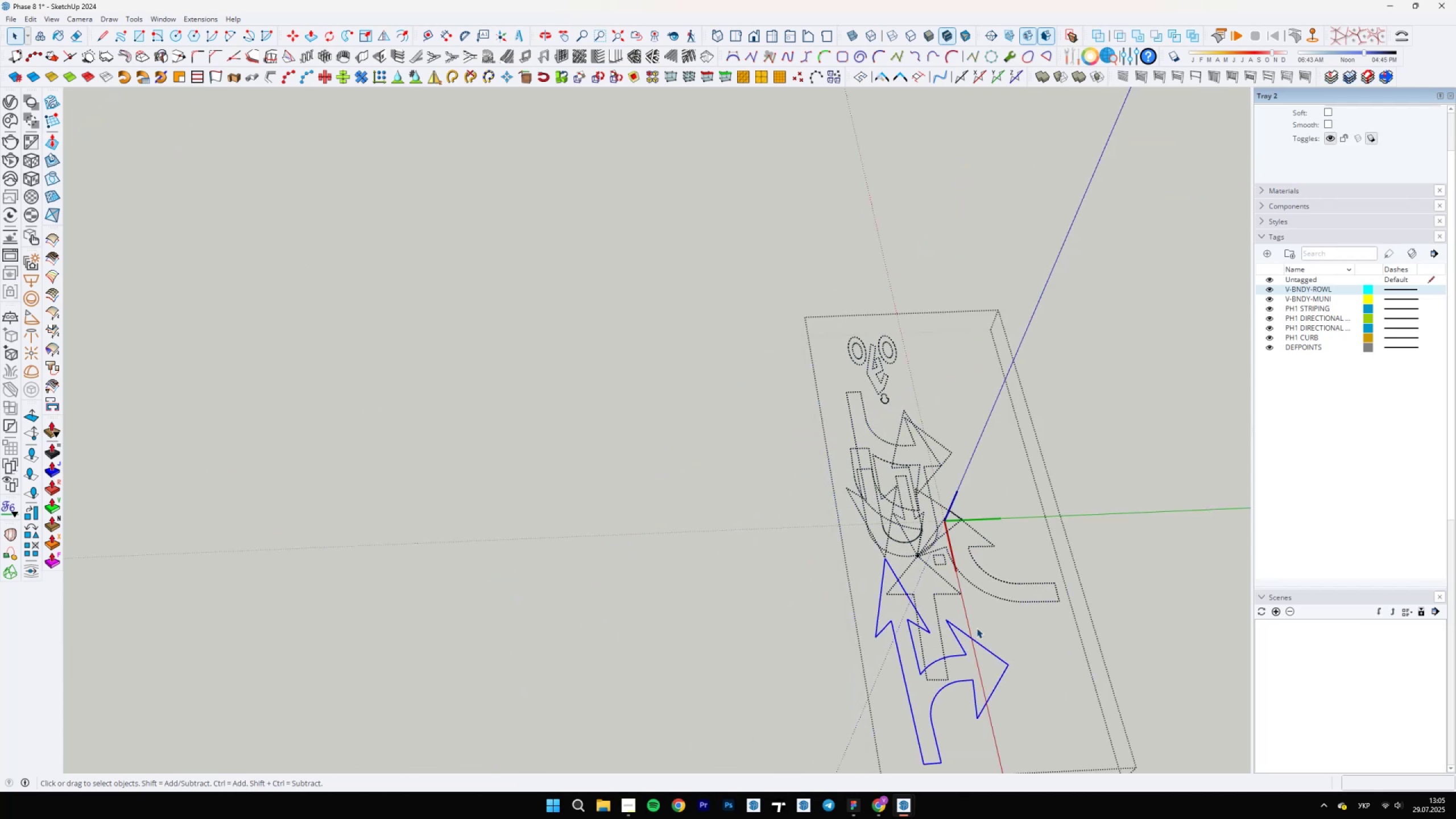 
key(Control+Shift+I)
 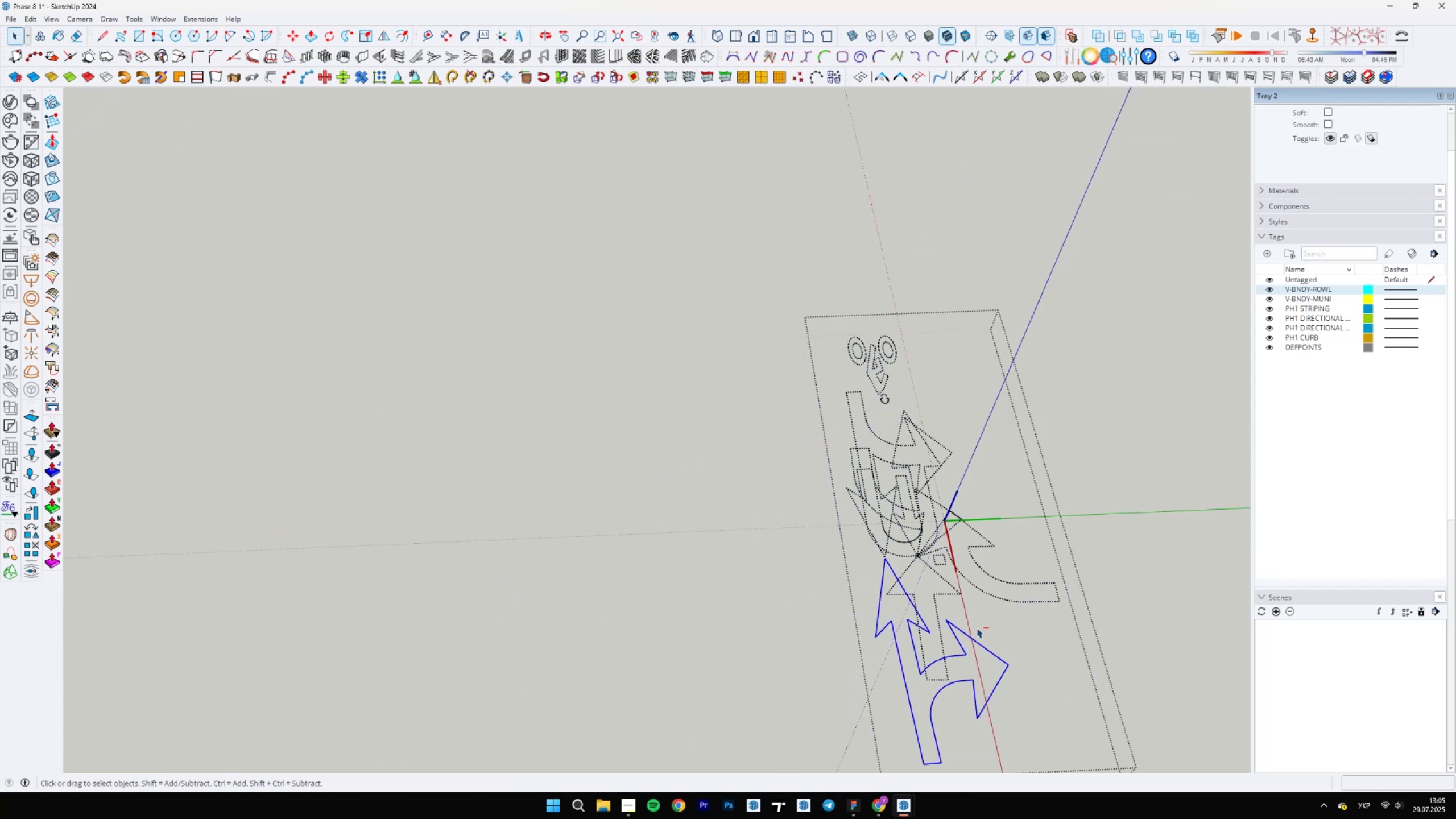 
key(Control+Shift+U)
 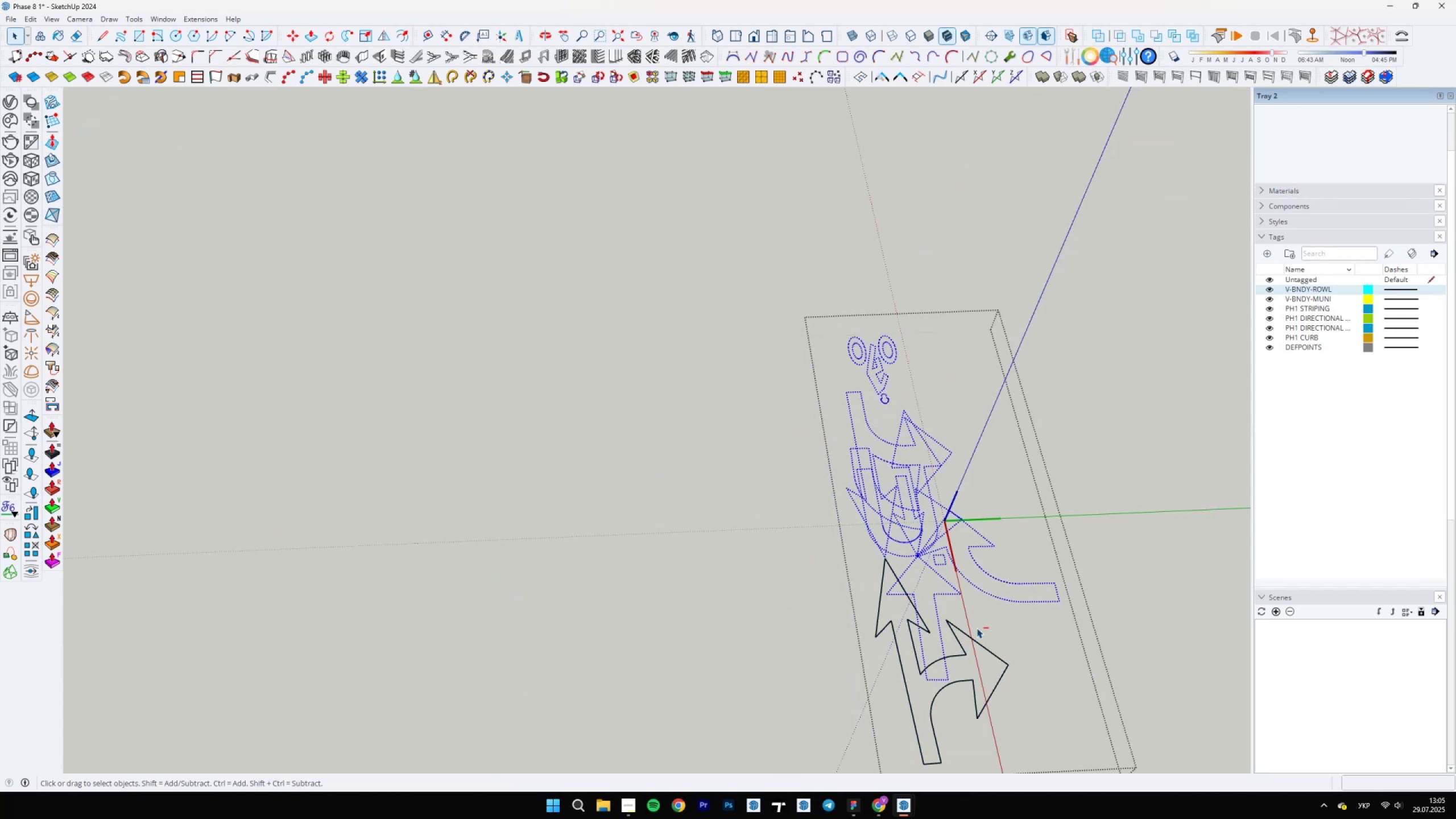 
key(Delete)
 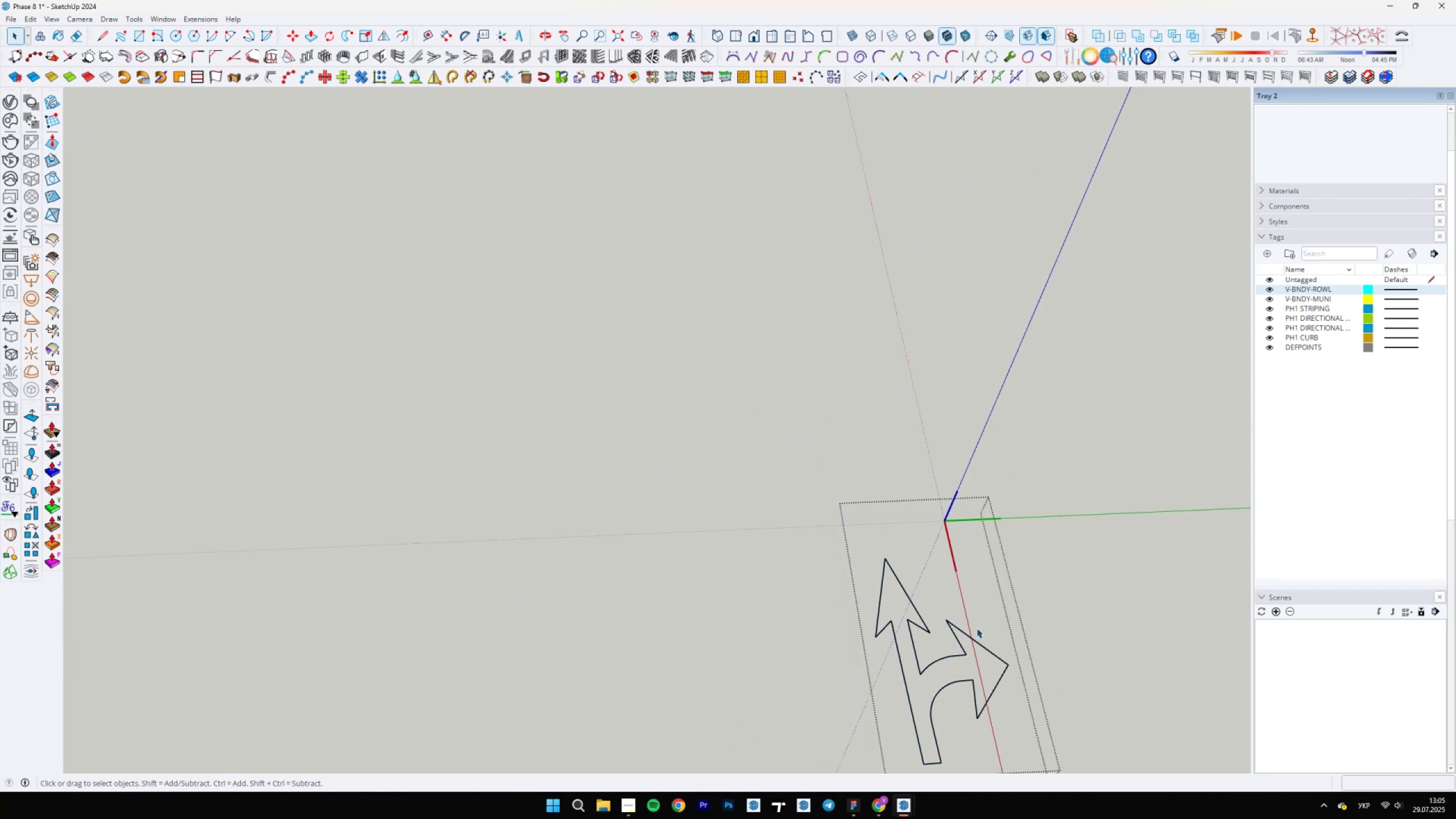 
key(Escape)
 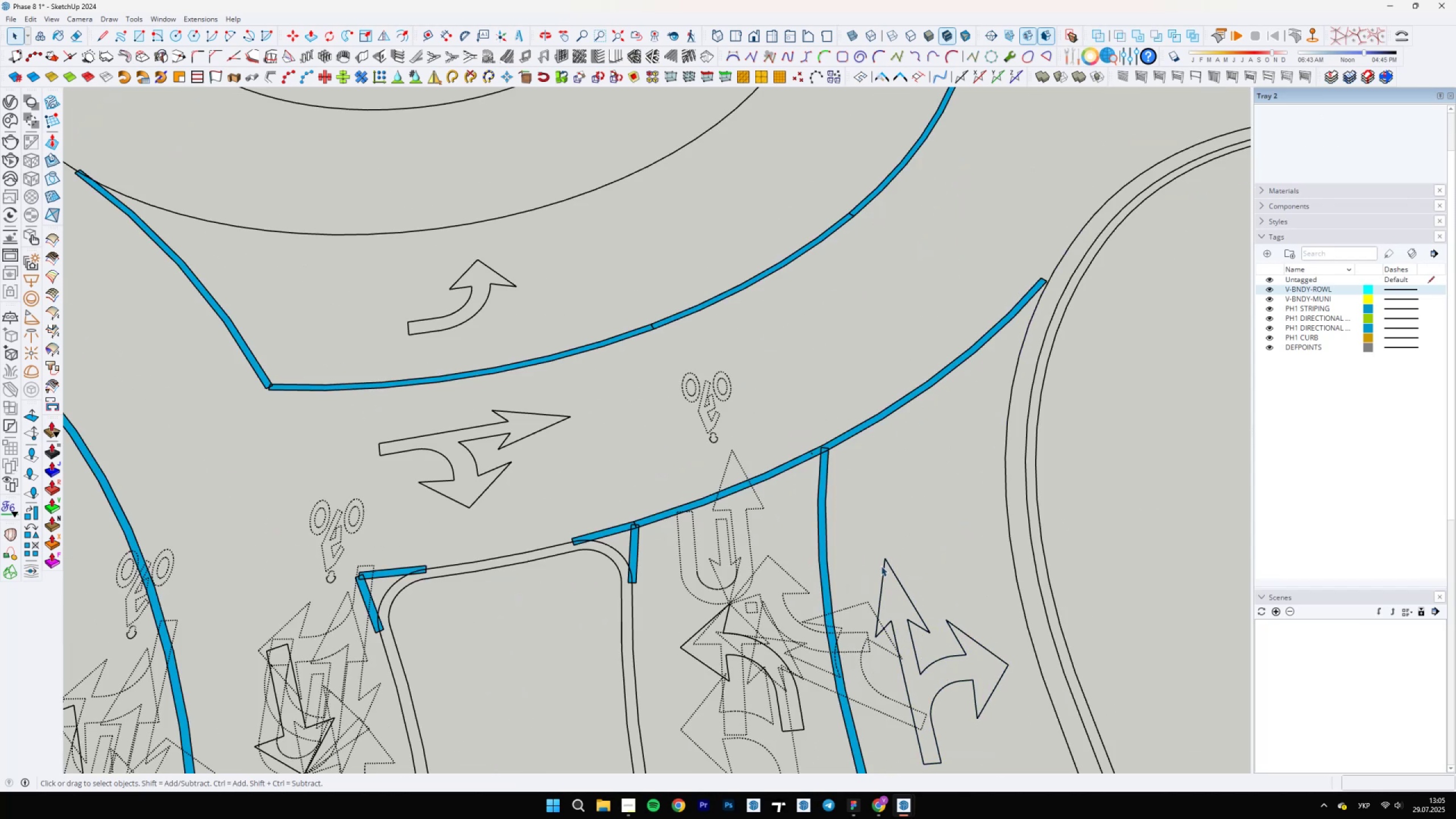 
scroll: coordinate [554, 166], scroll_direction: down, amount: 6.0
 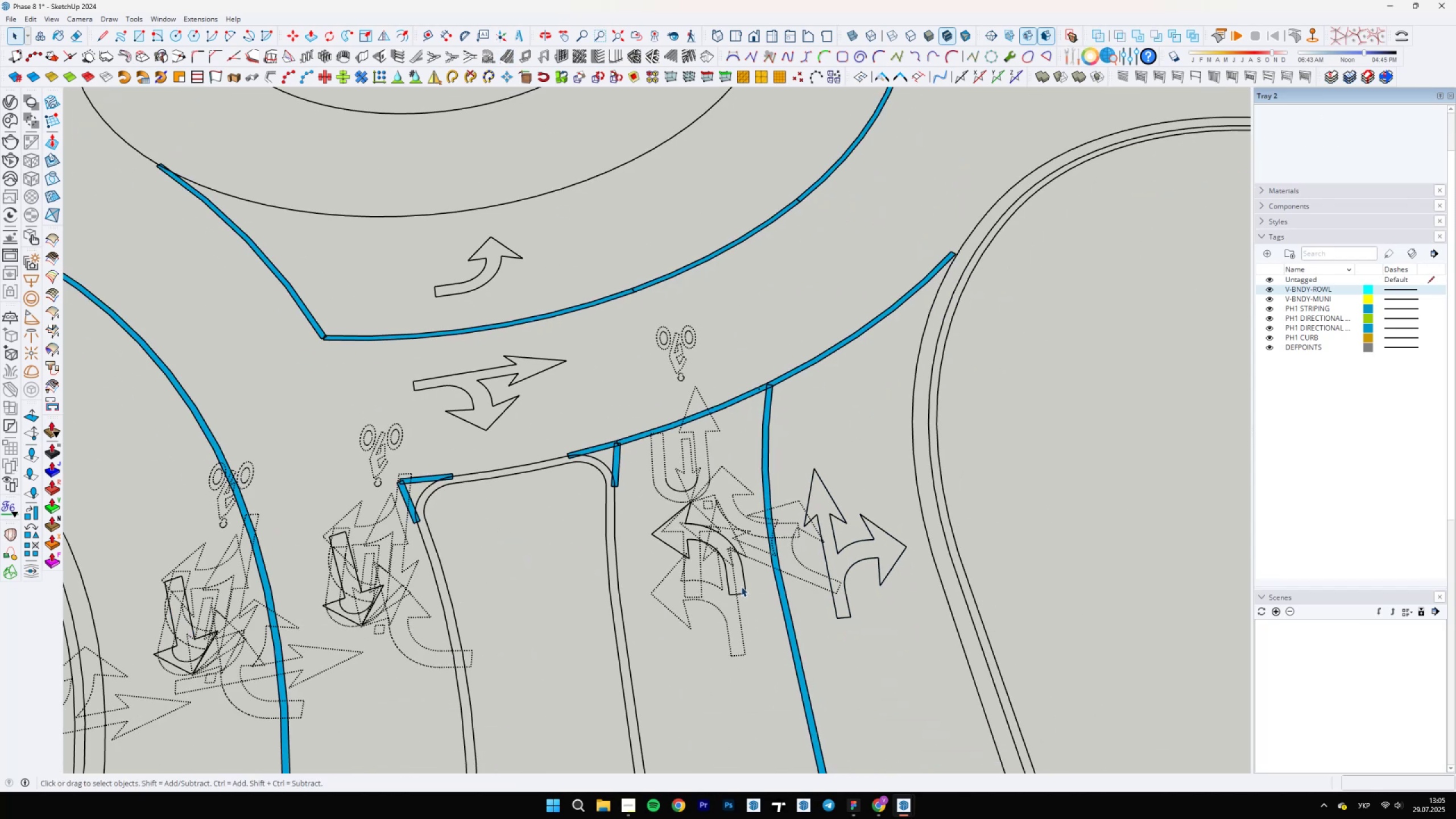 
double_click([745, 584])
 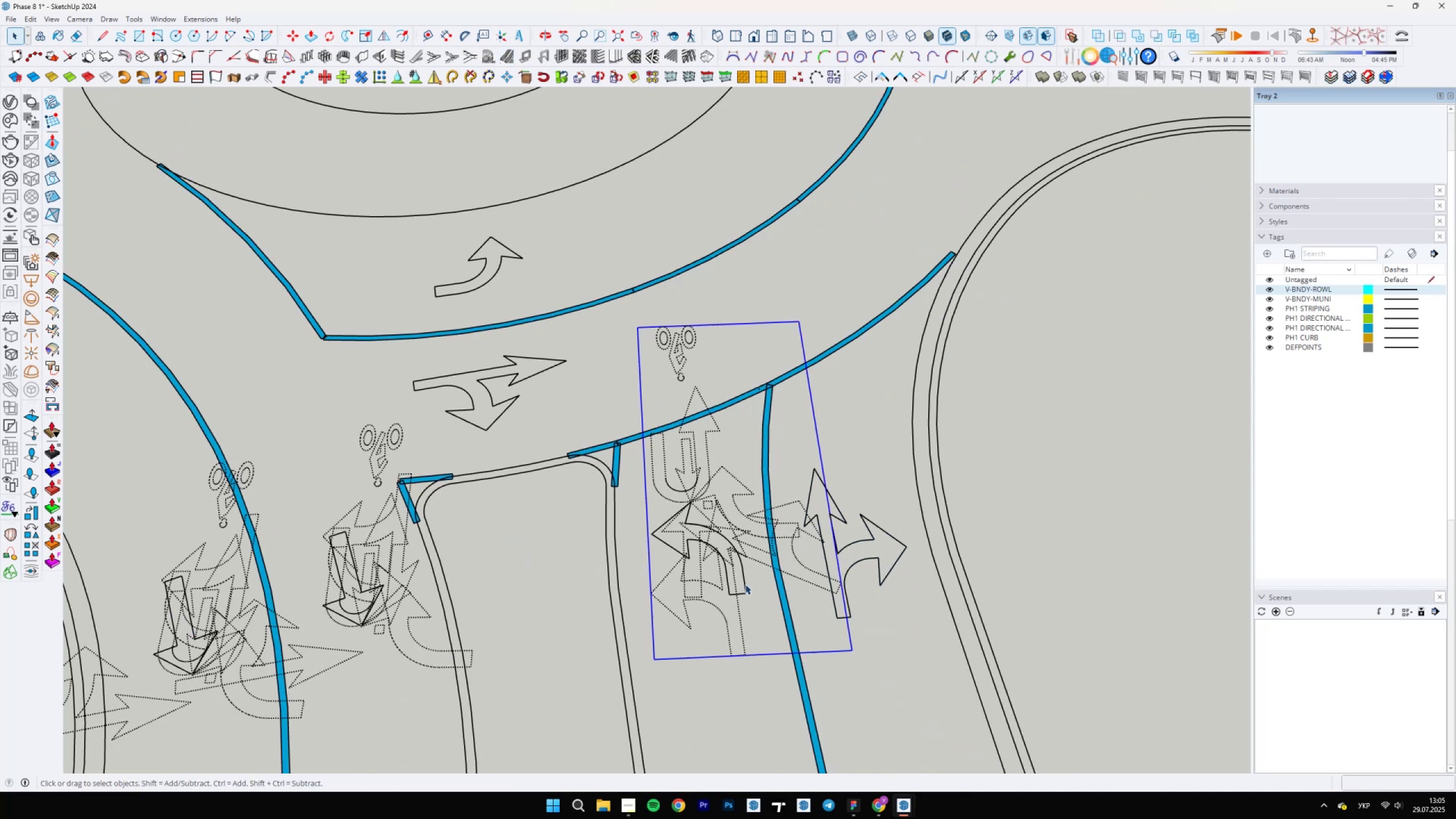 
triple_click([745, 584])
 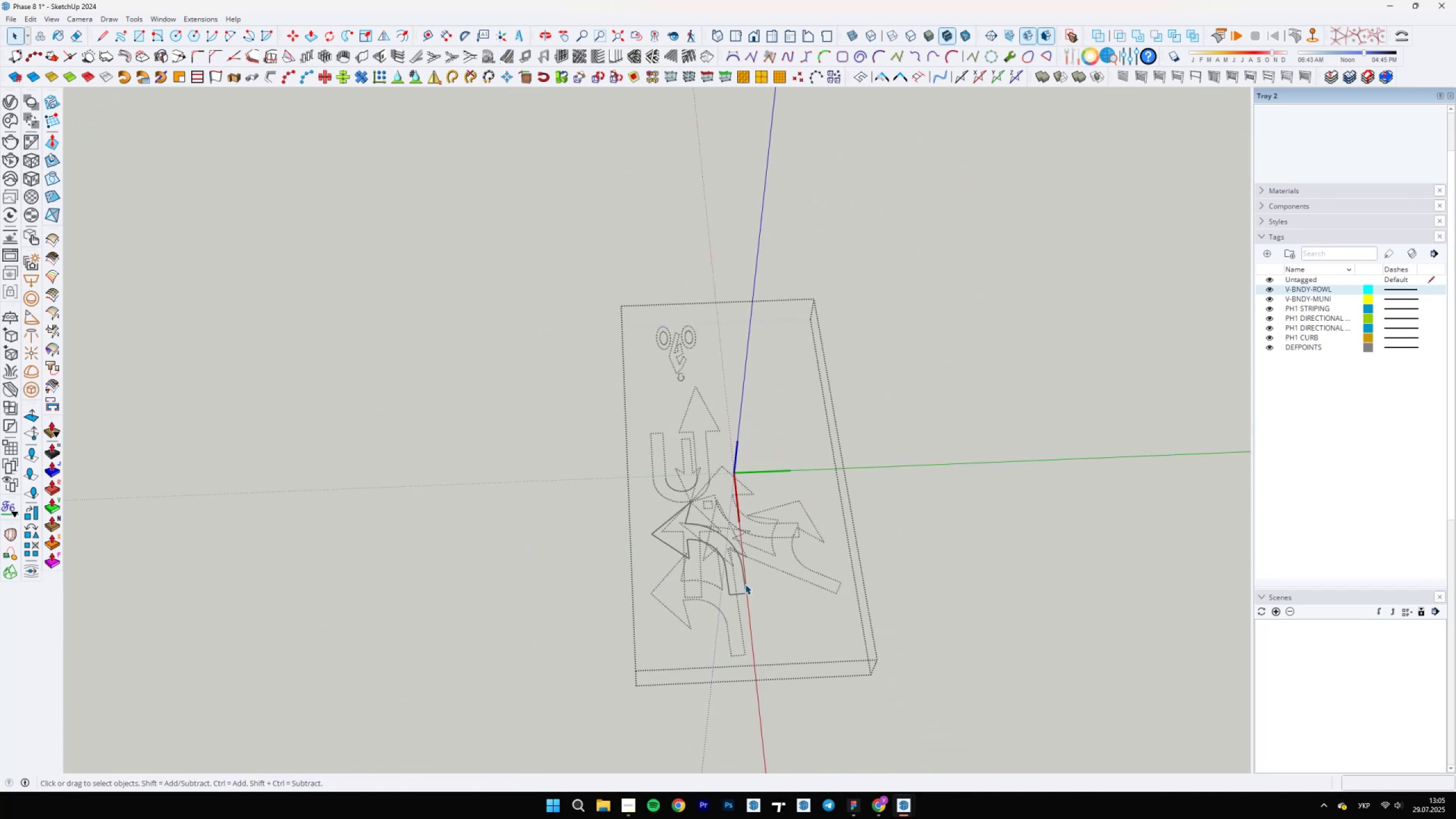 
triple_click([745, 584])
 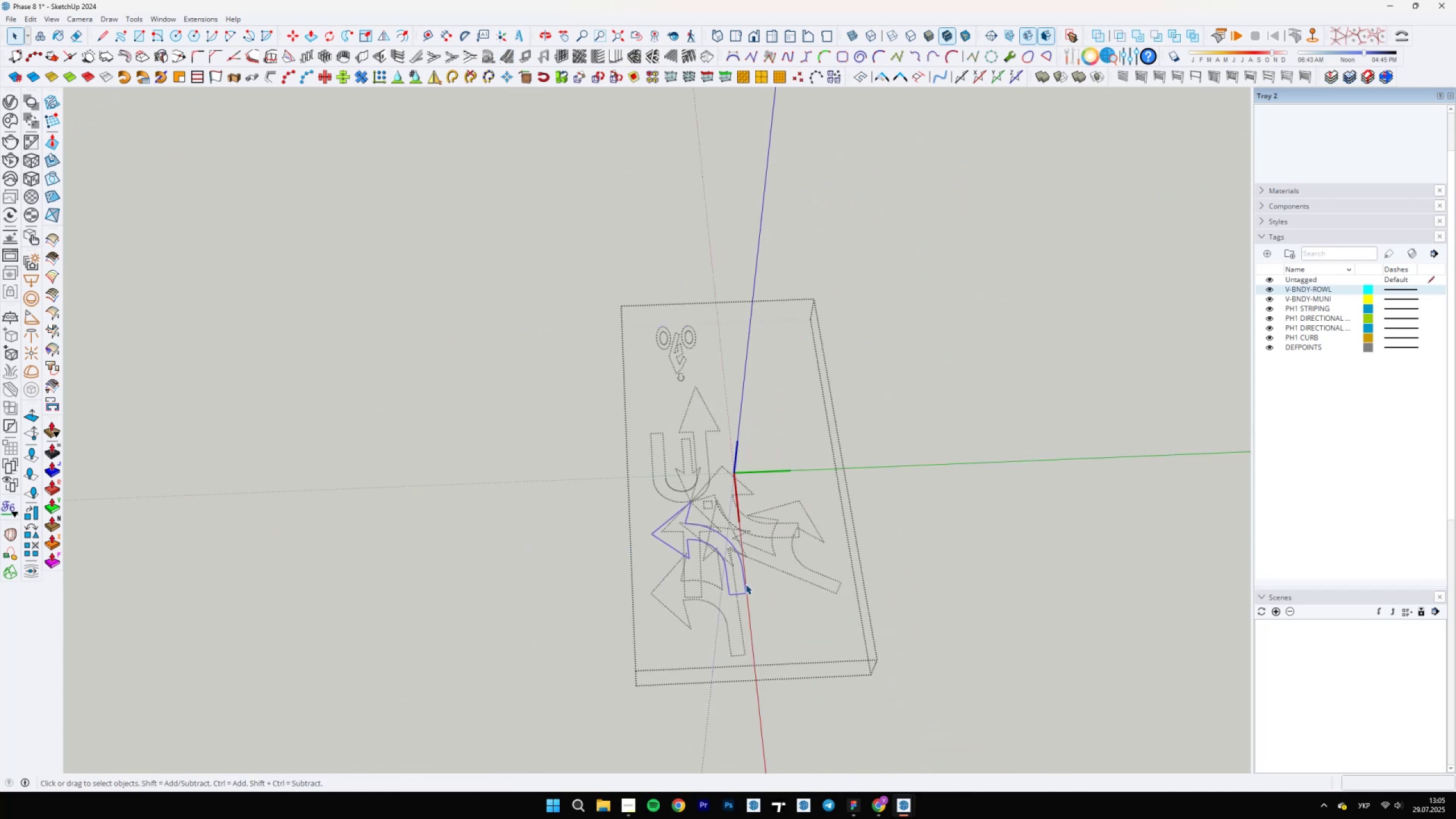 
triple_click([746, 584])
 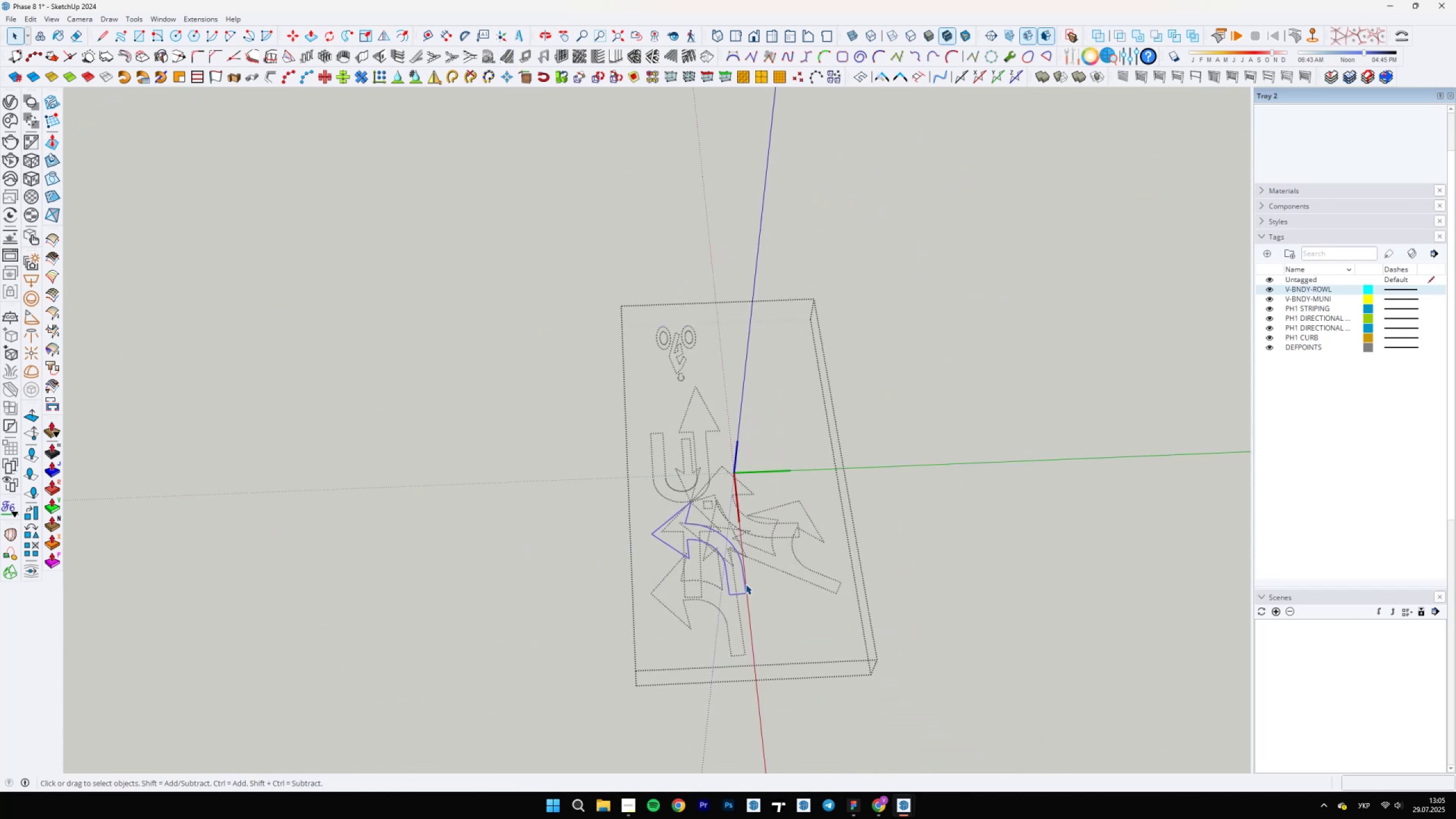 
key(Escape)
 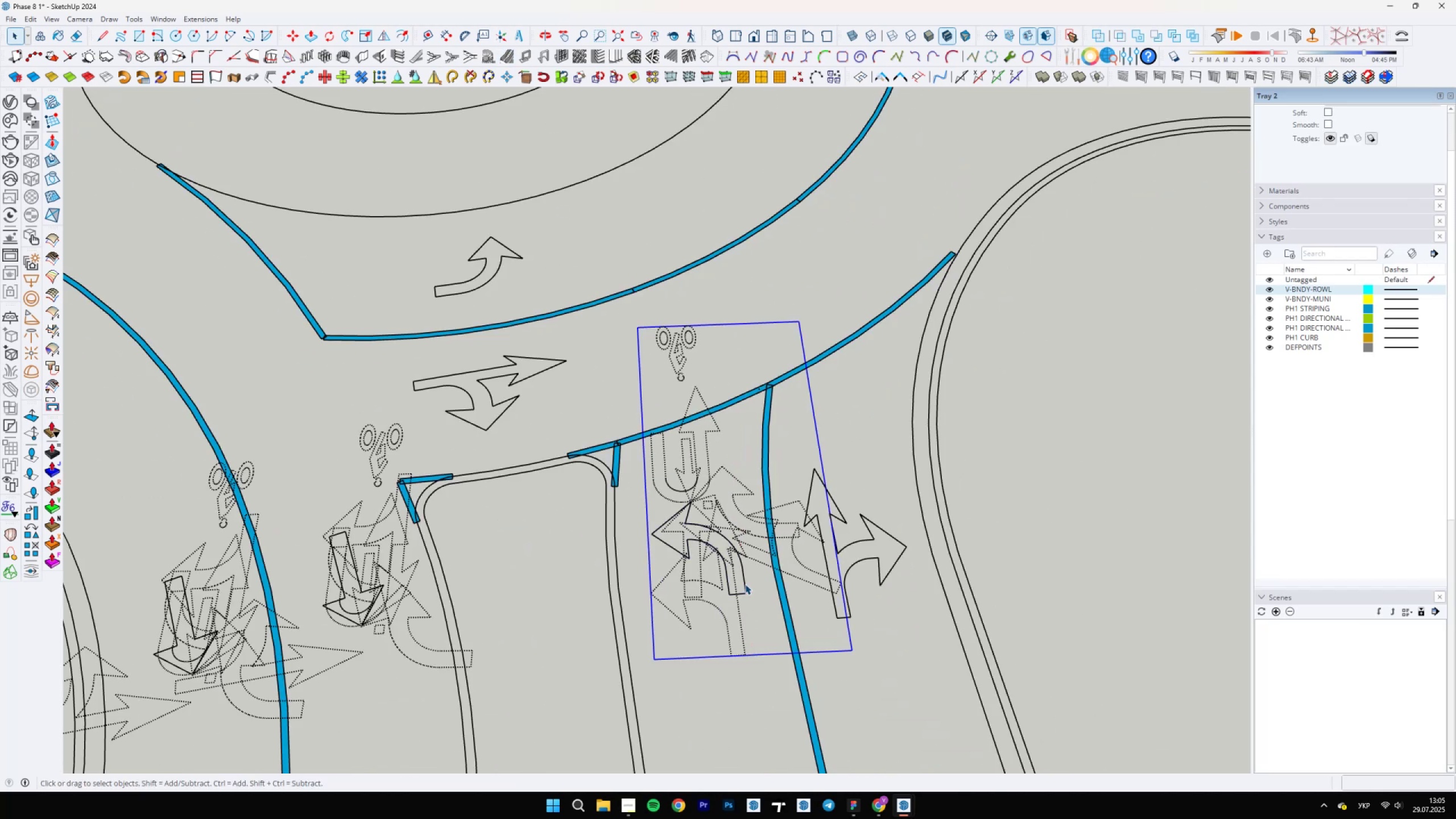 
double_click([745, 584])
 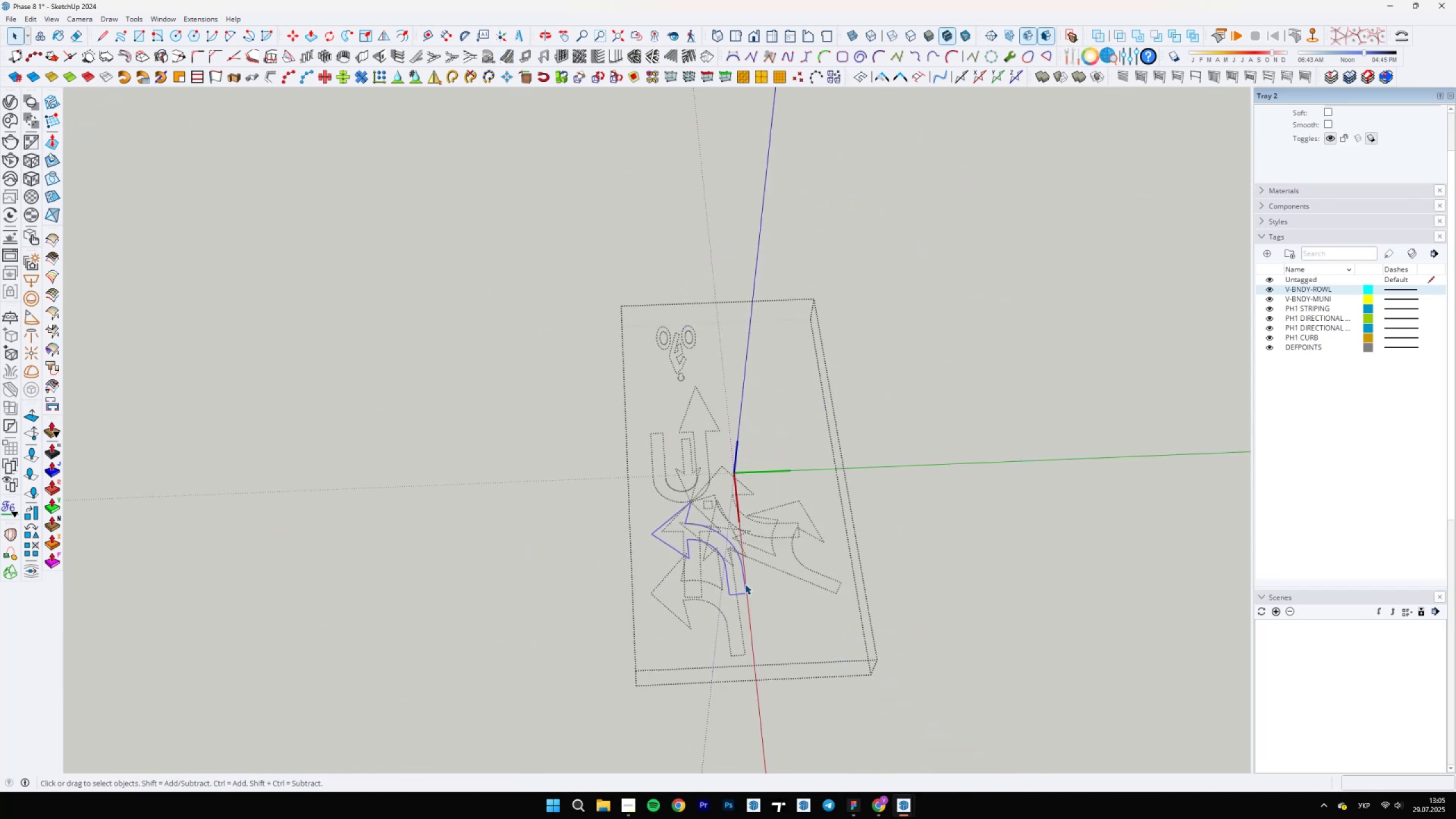 
key(Escape)
 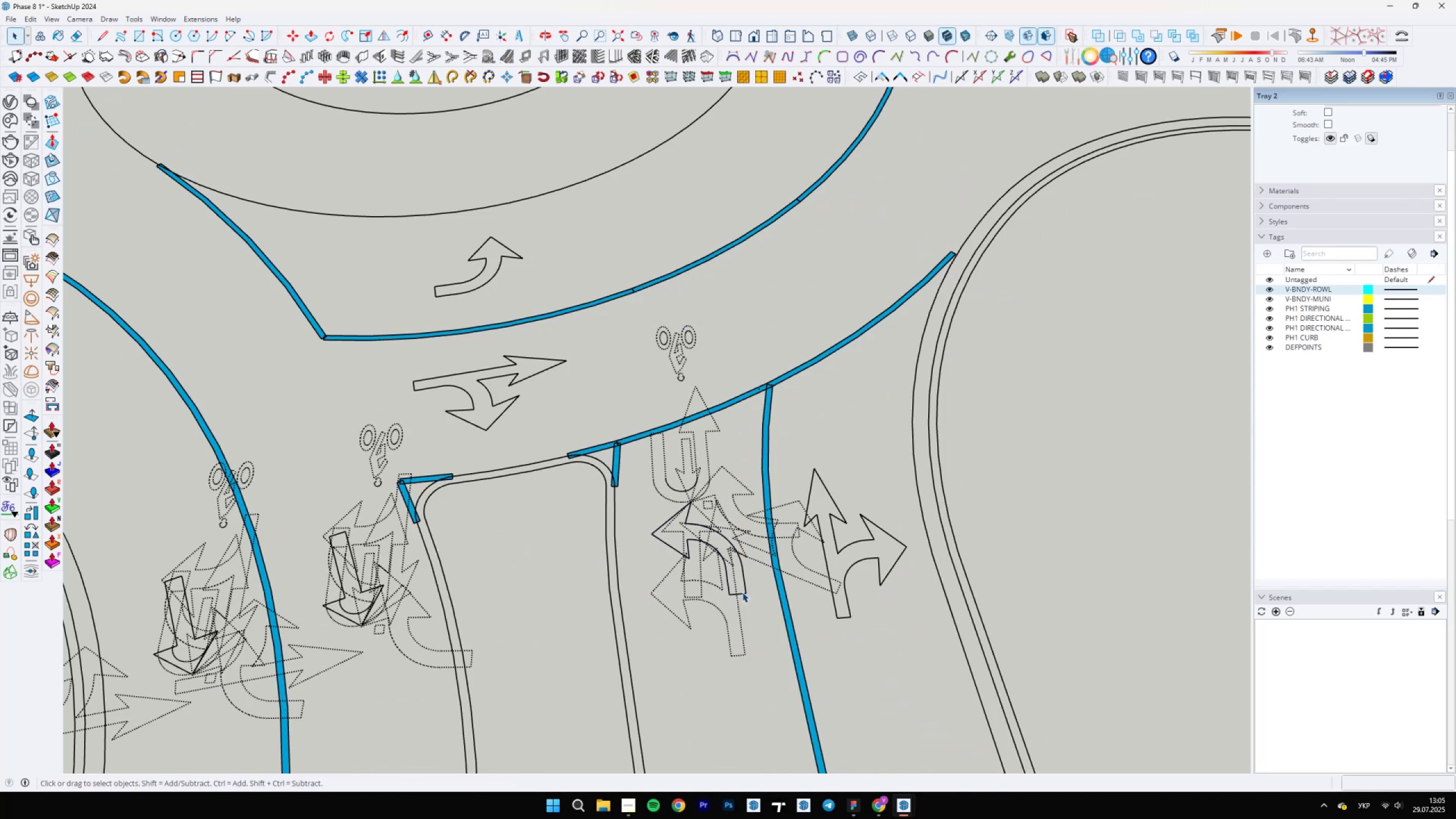 
double_click([742, 592])
 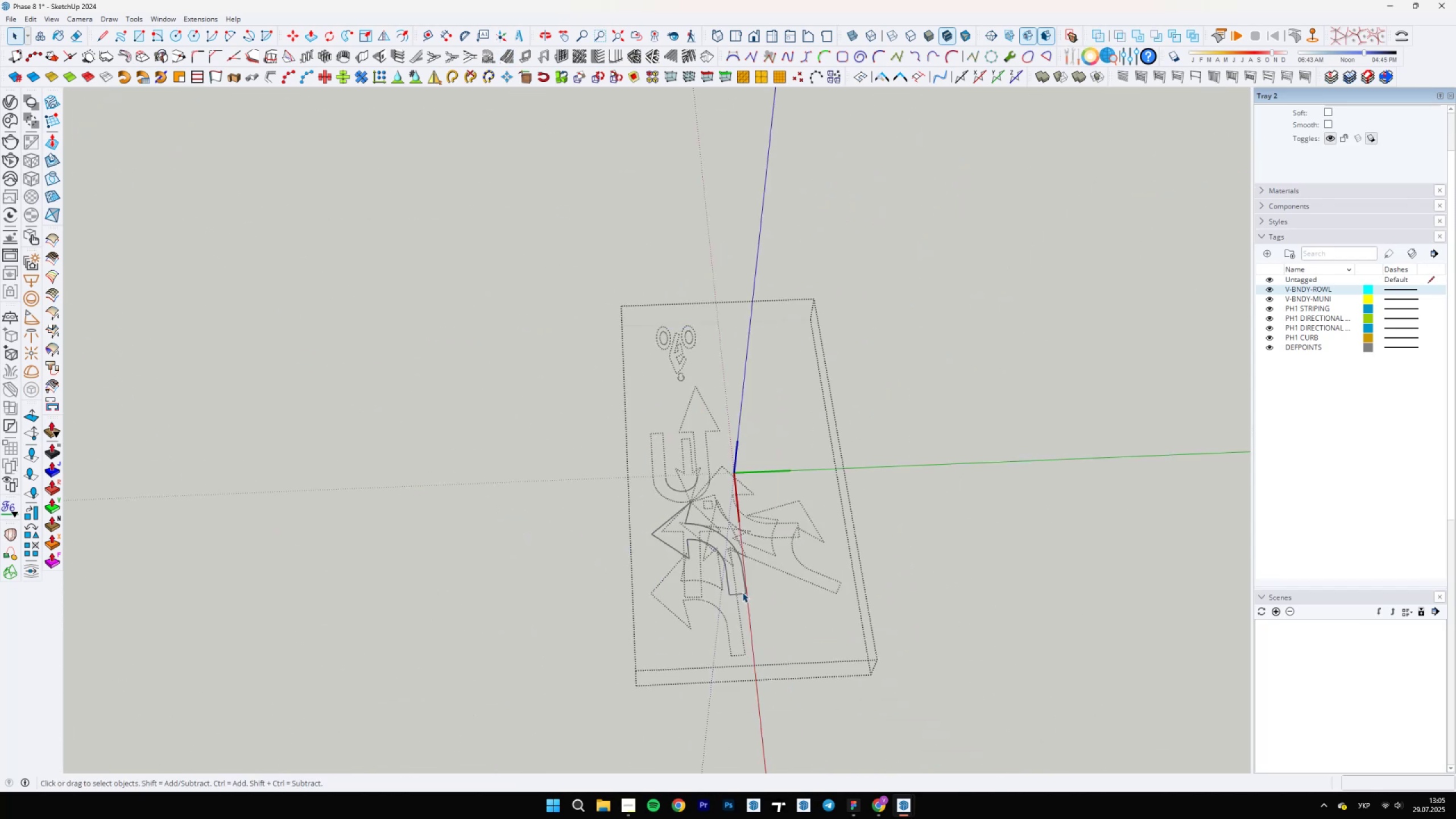 
triple_click([742, 592])
 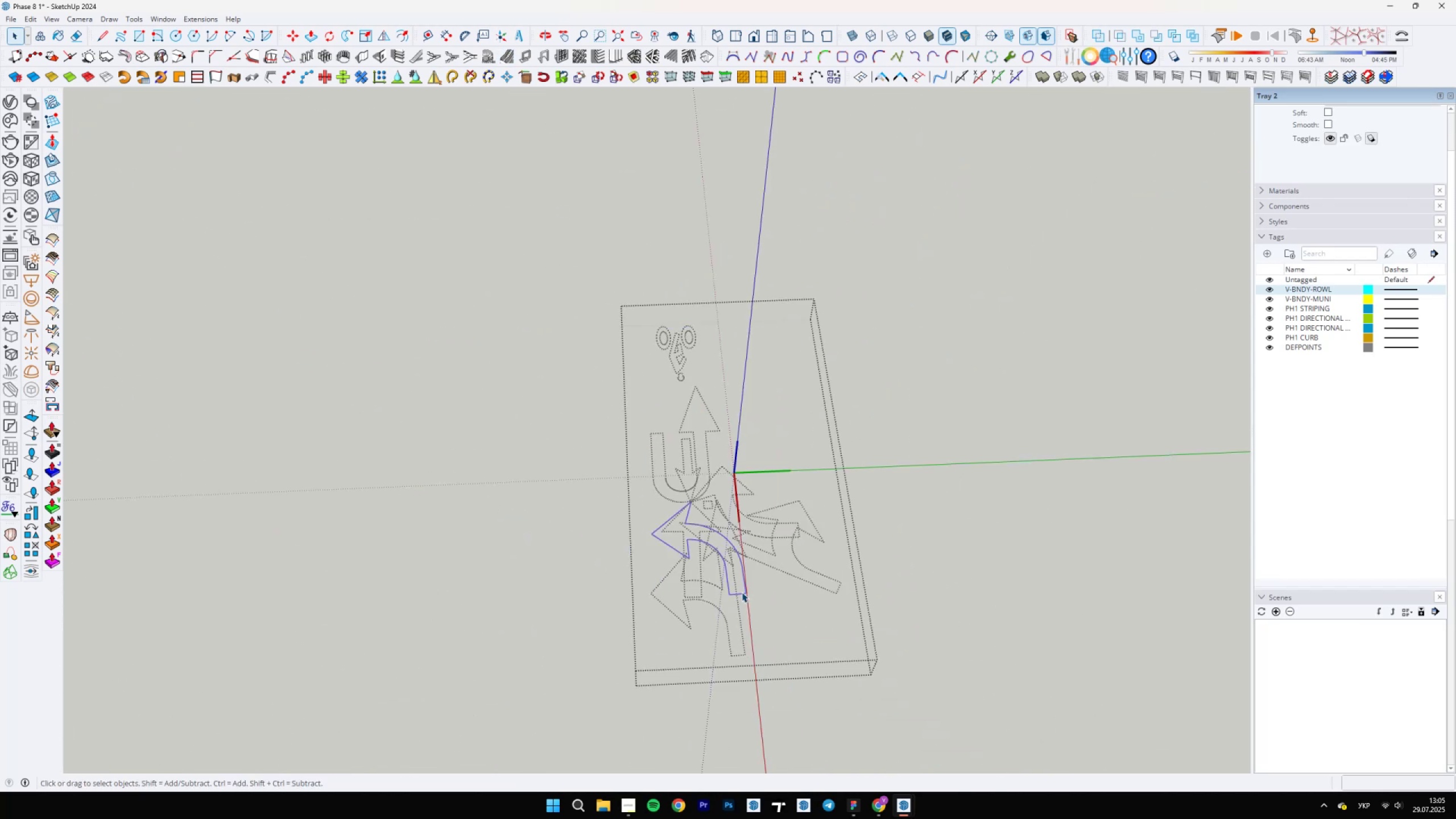 
scroll: coordinate [740, 588], scroll_direction: up, amount: 12.0
 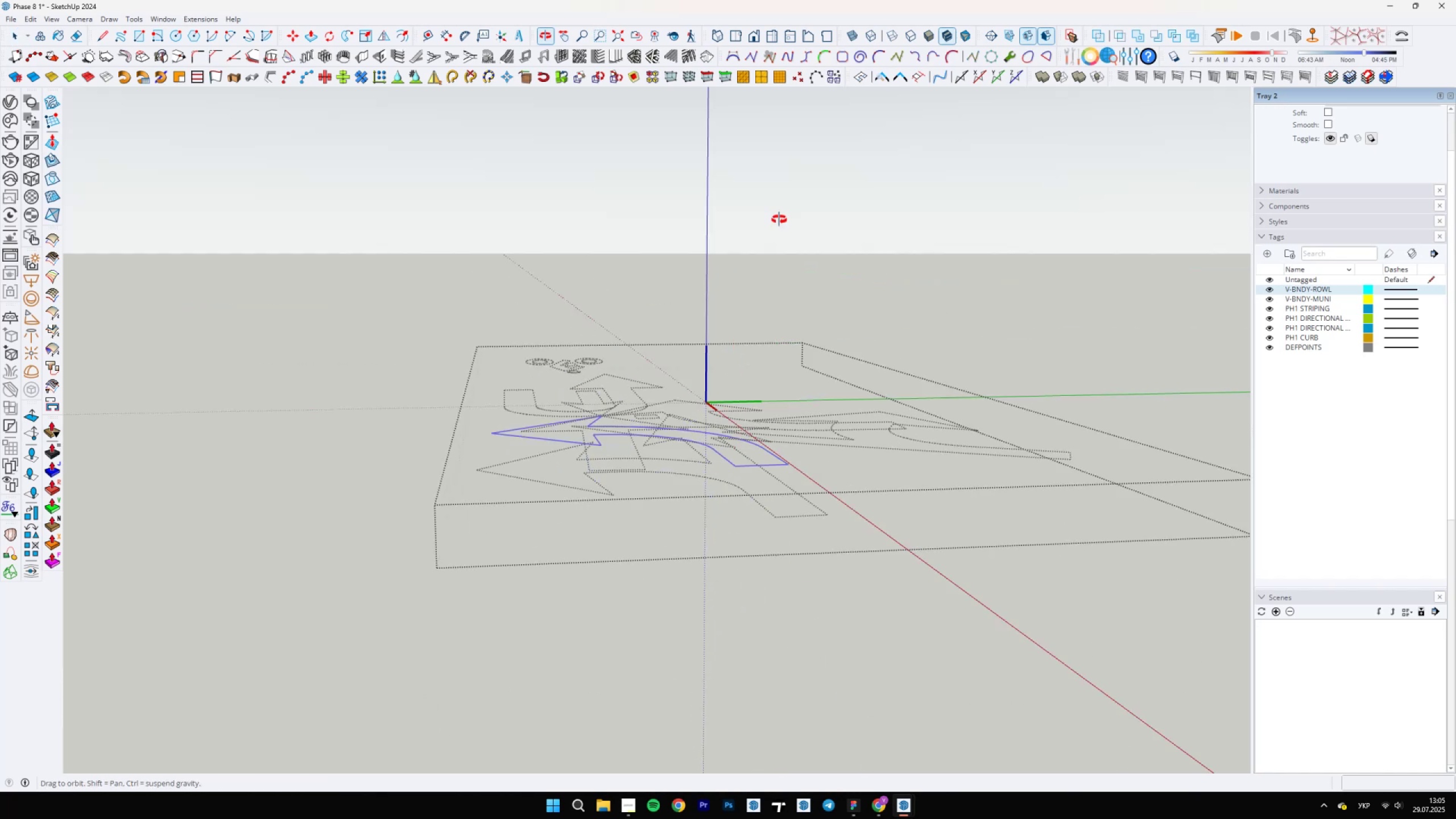 
scroll: coordinate [781, 556], scroll_direction: down, amount: 3.0
 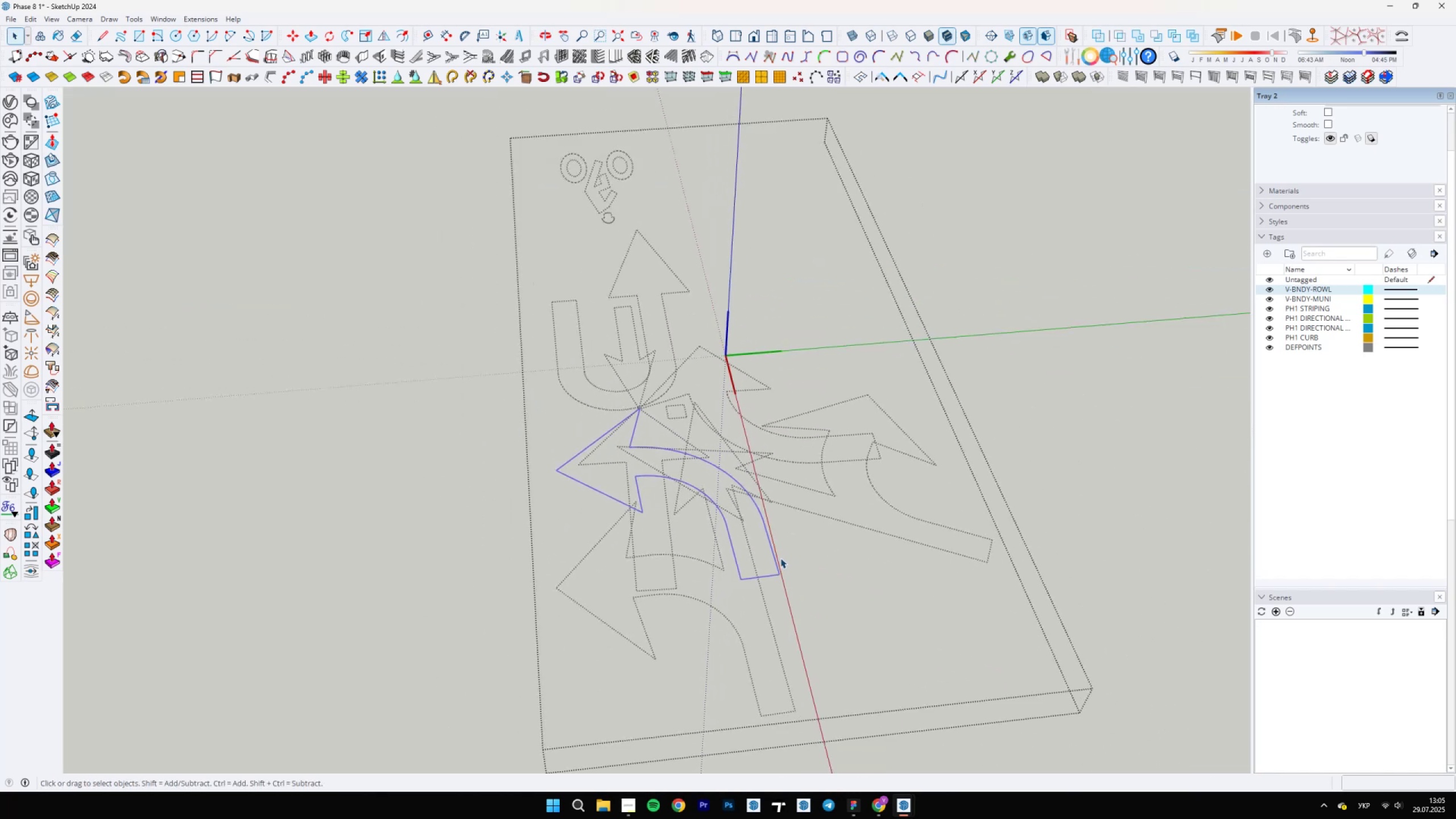 
key(Control+Shift+I)
 